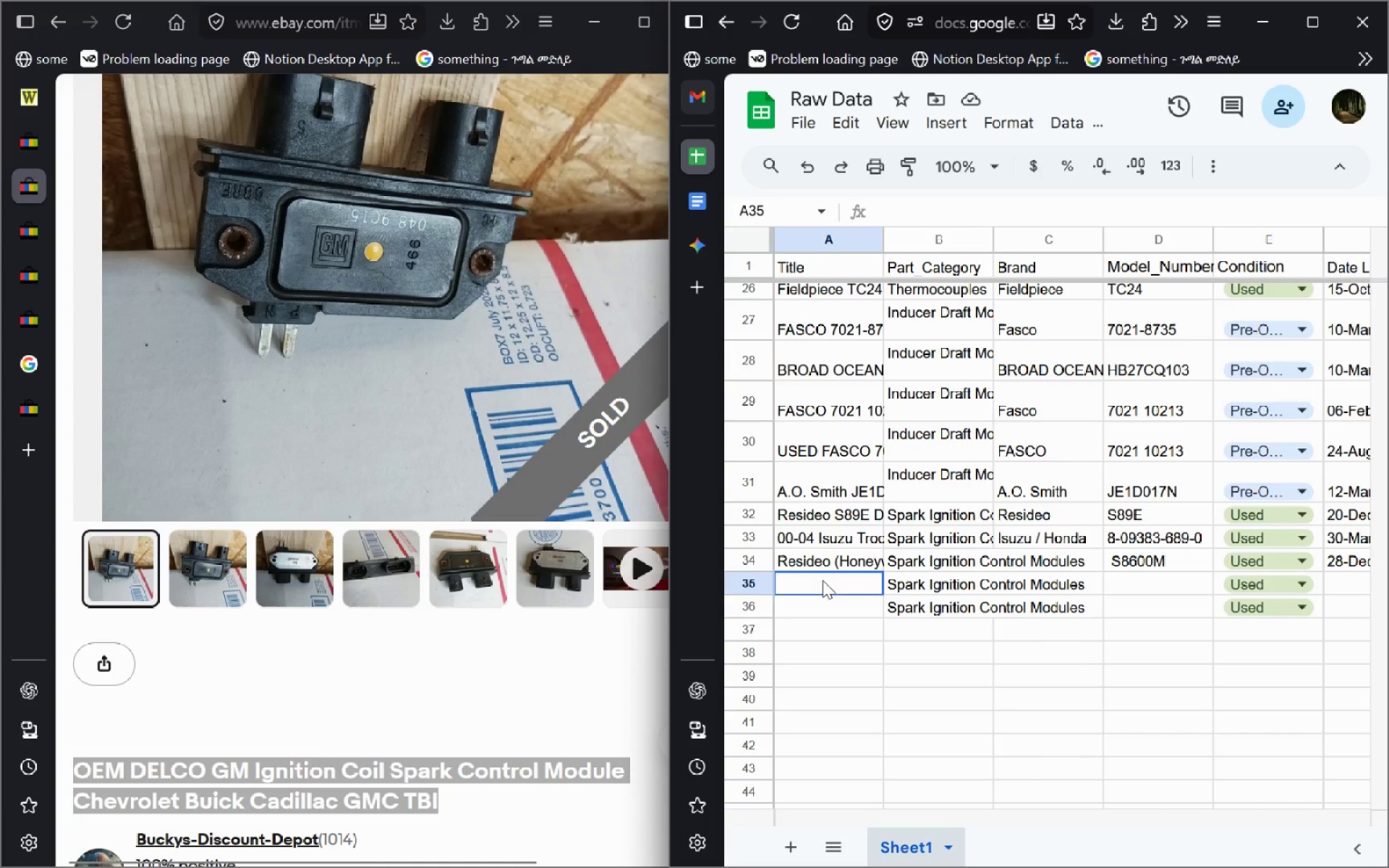 
key(Control+V)
 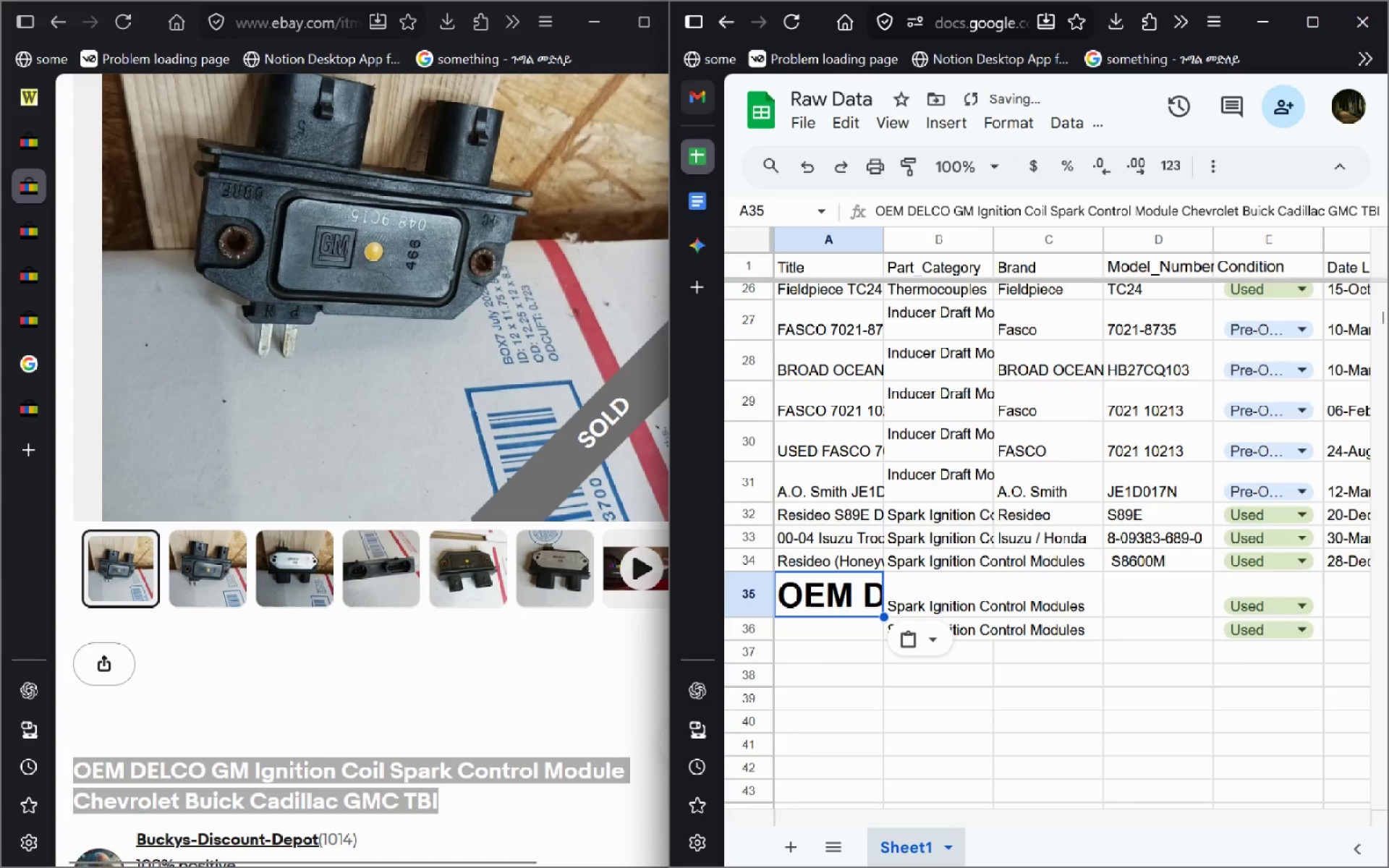 
key(Control+Z)
 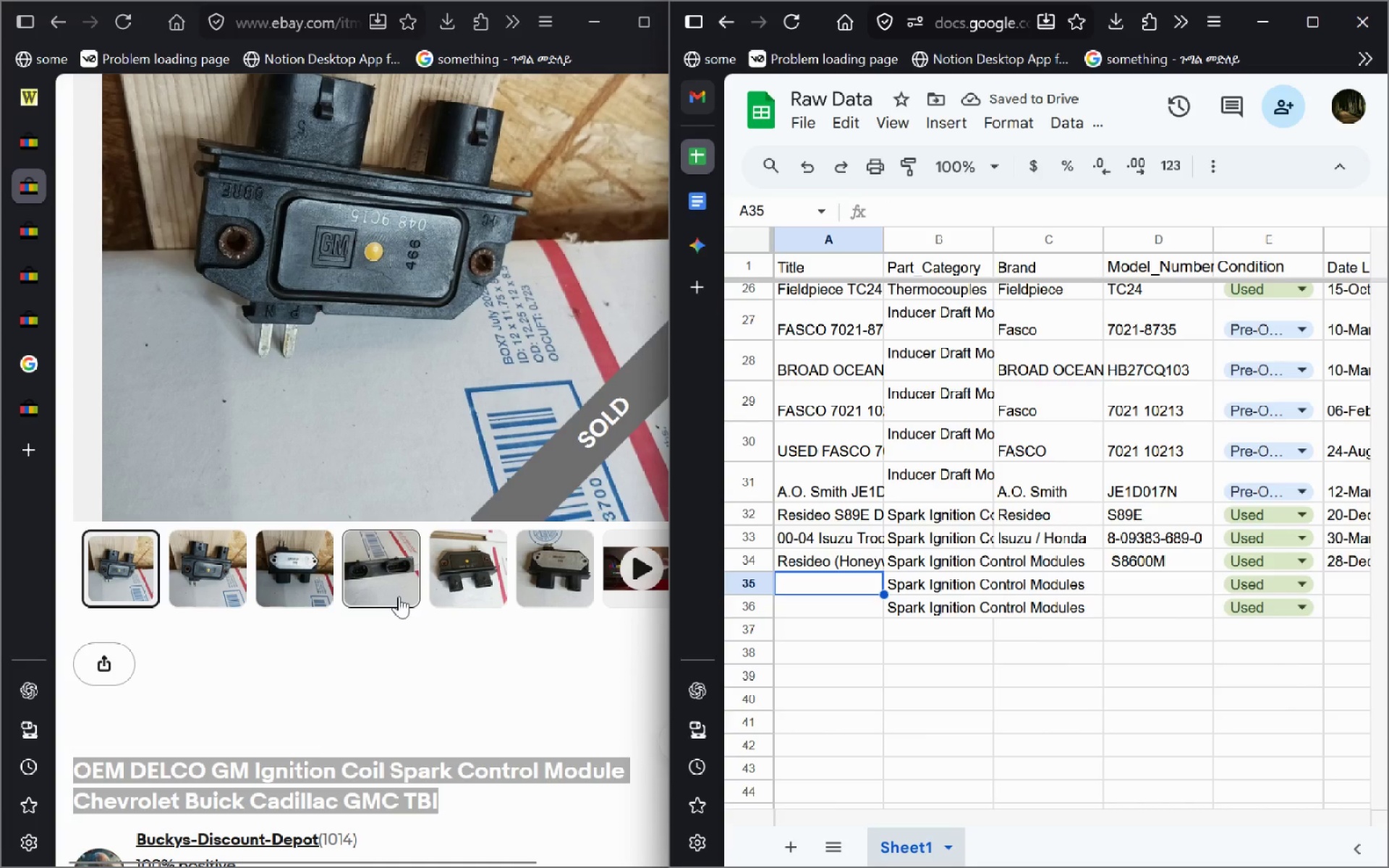 
wait(9.47)
 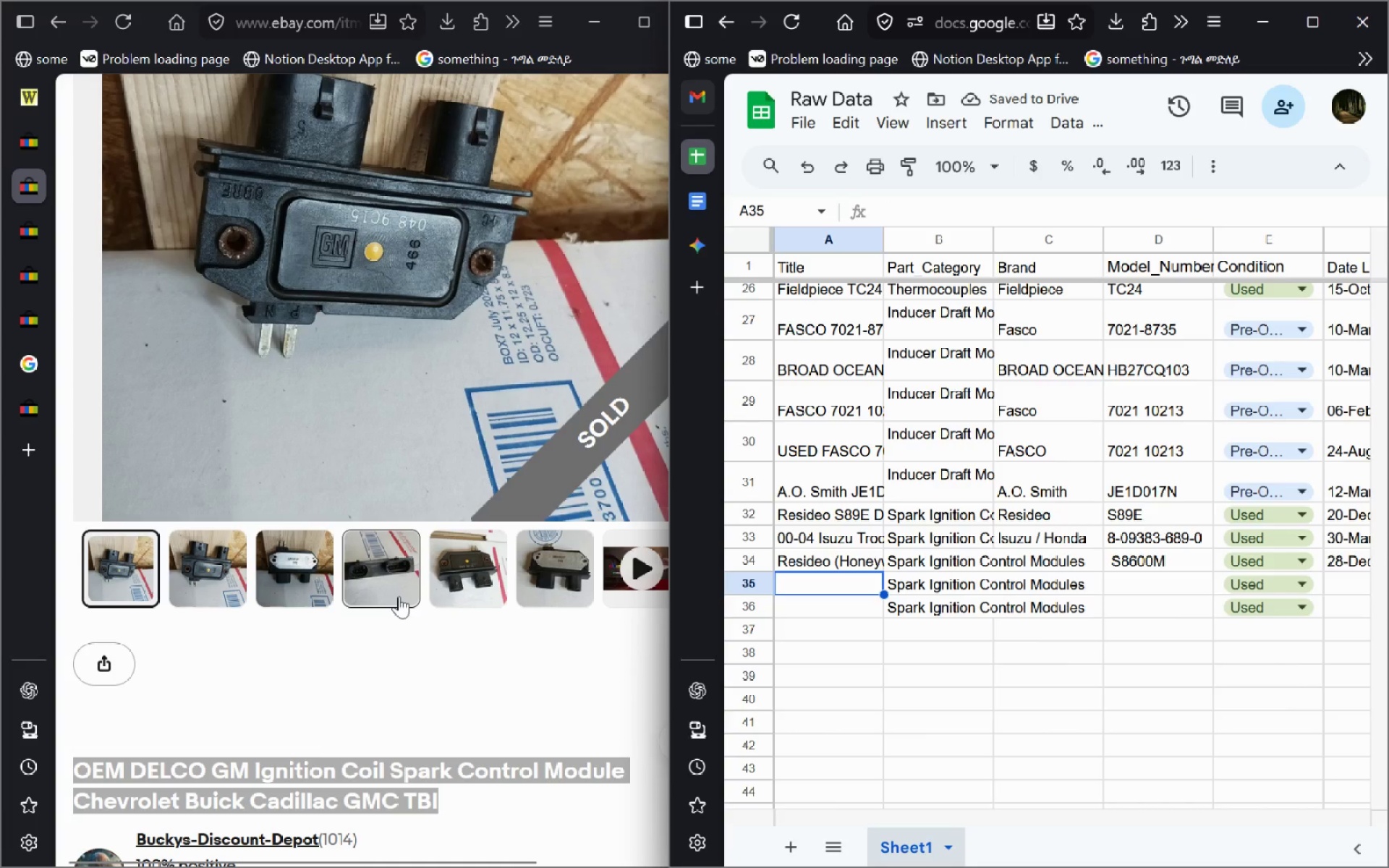 
left_click([705, 292])
 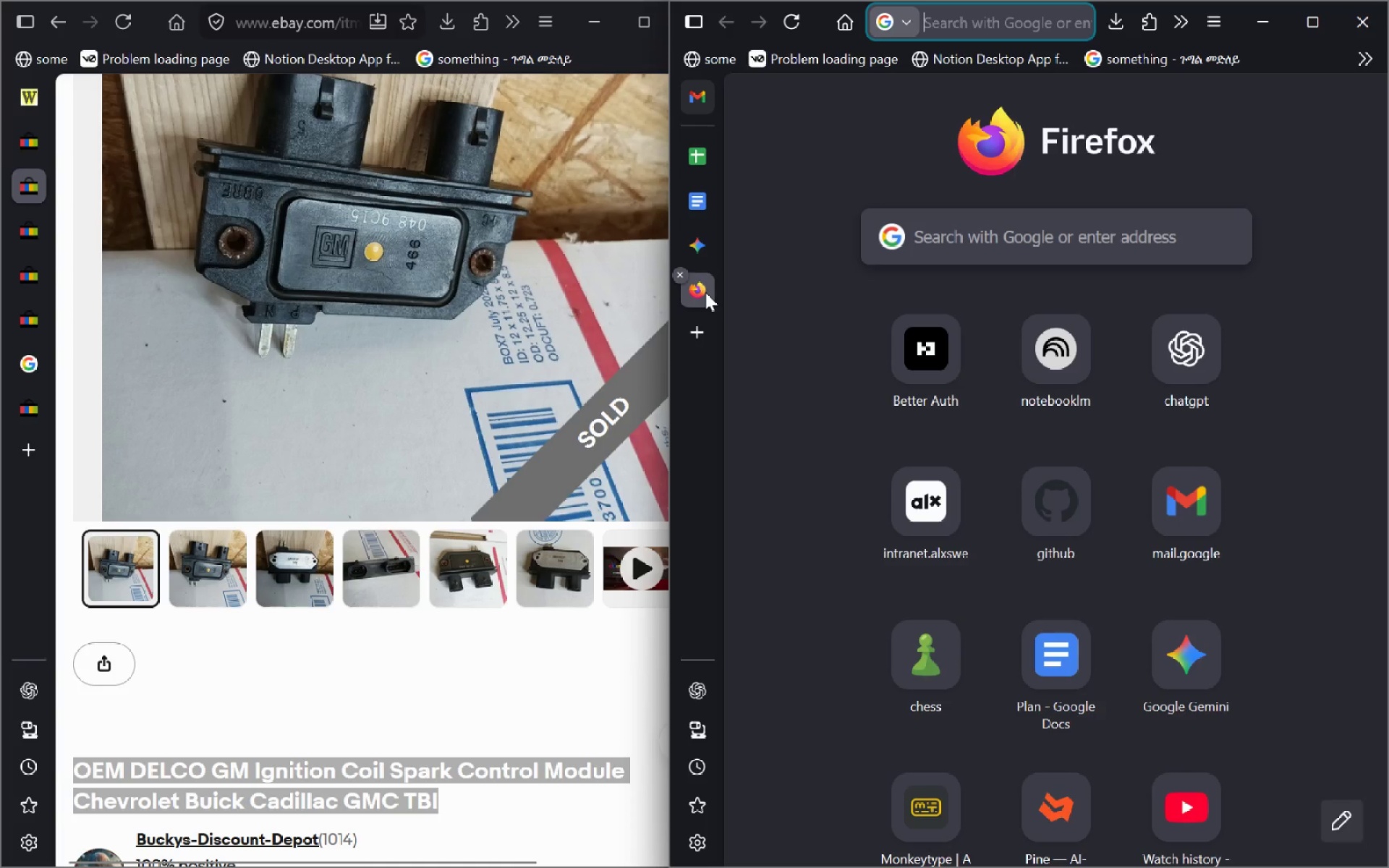 
type(tiktok api)
 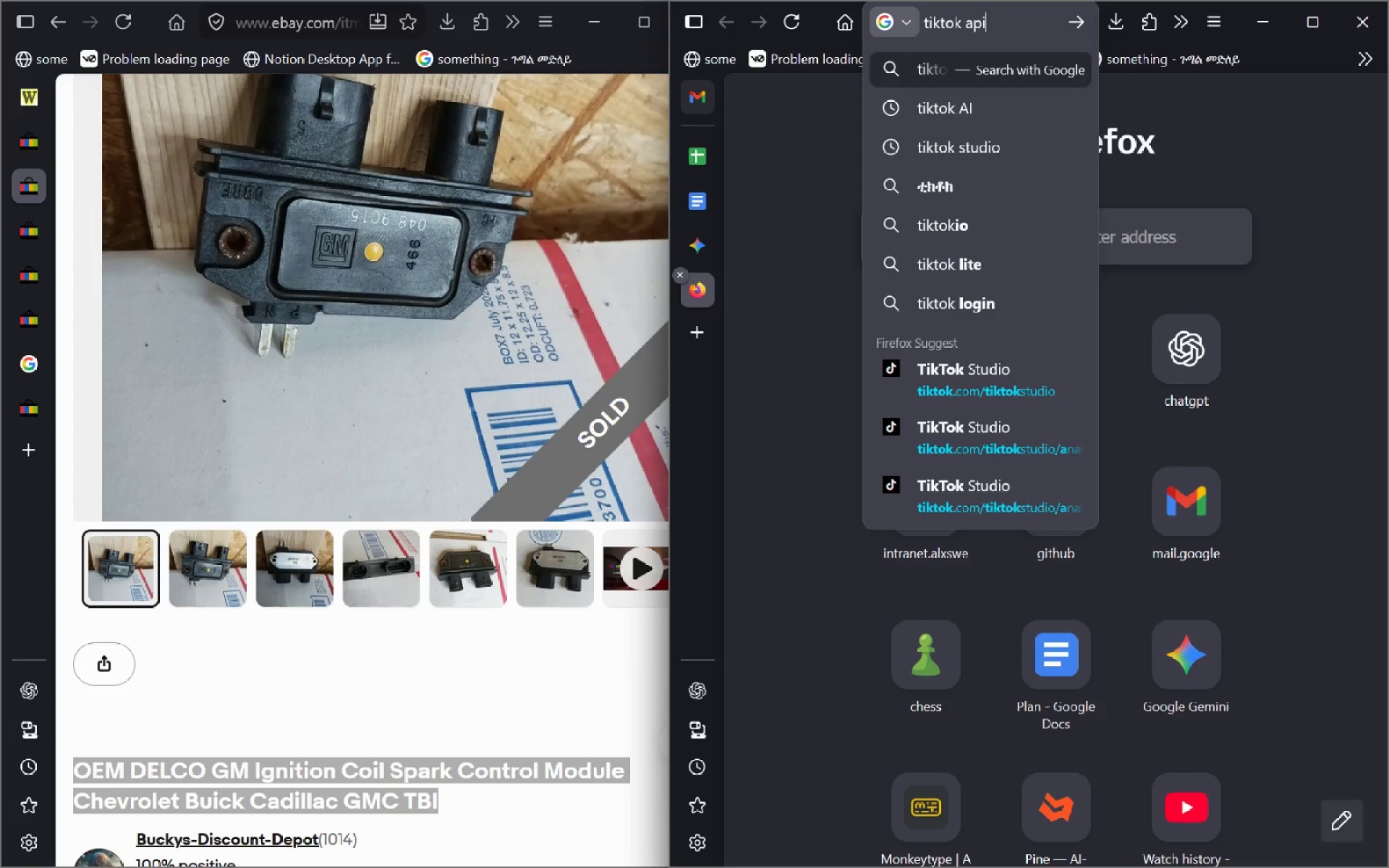 
key(Enter)
 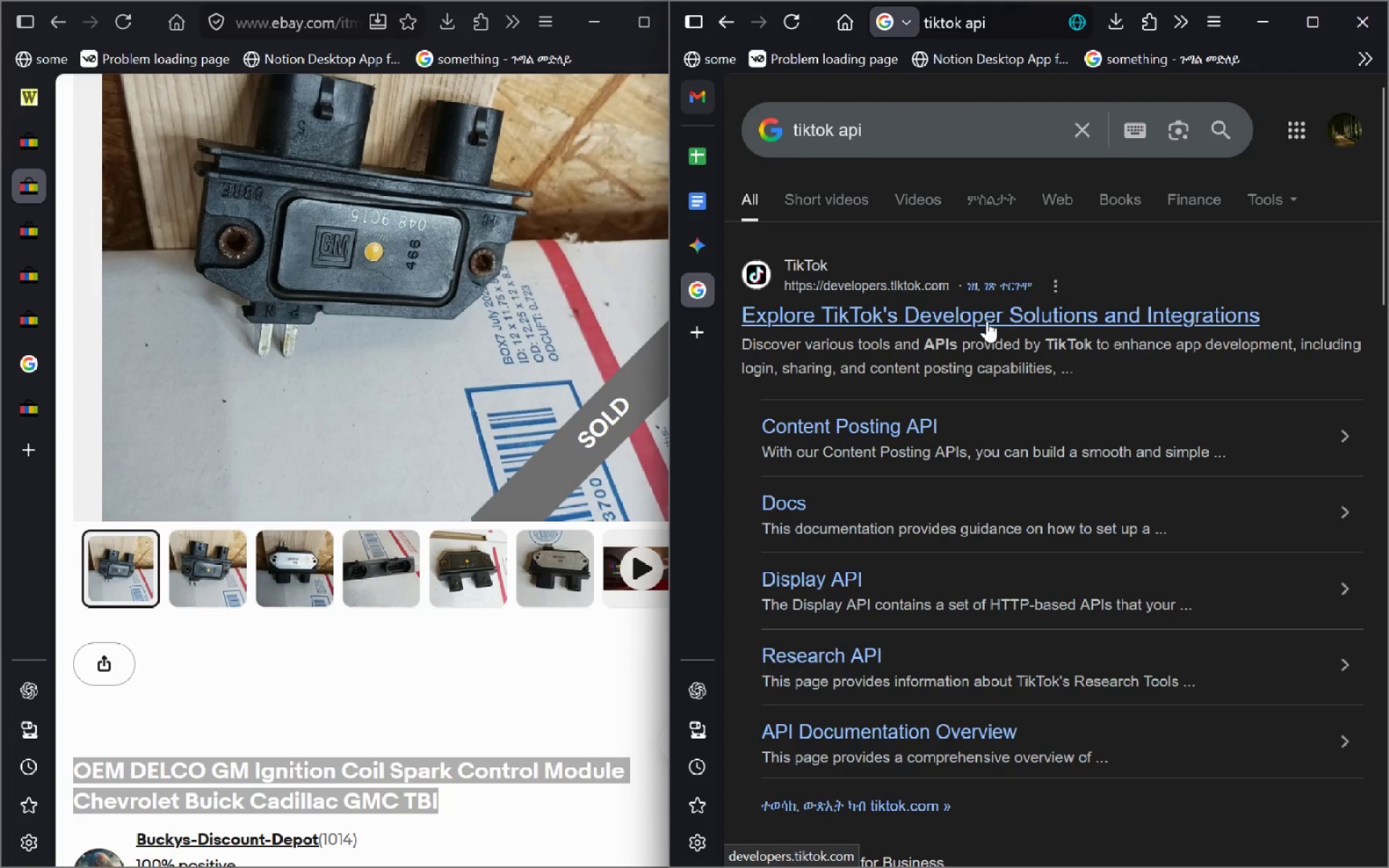 
wait(5.08)
 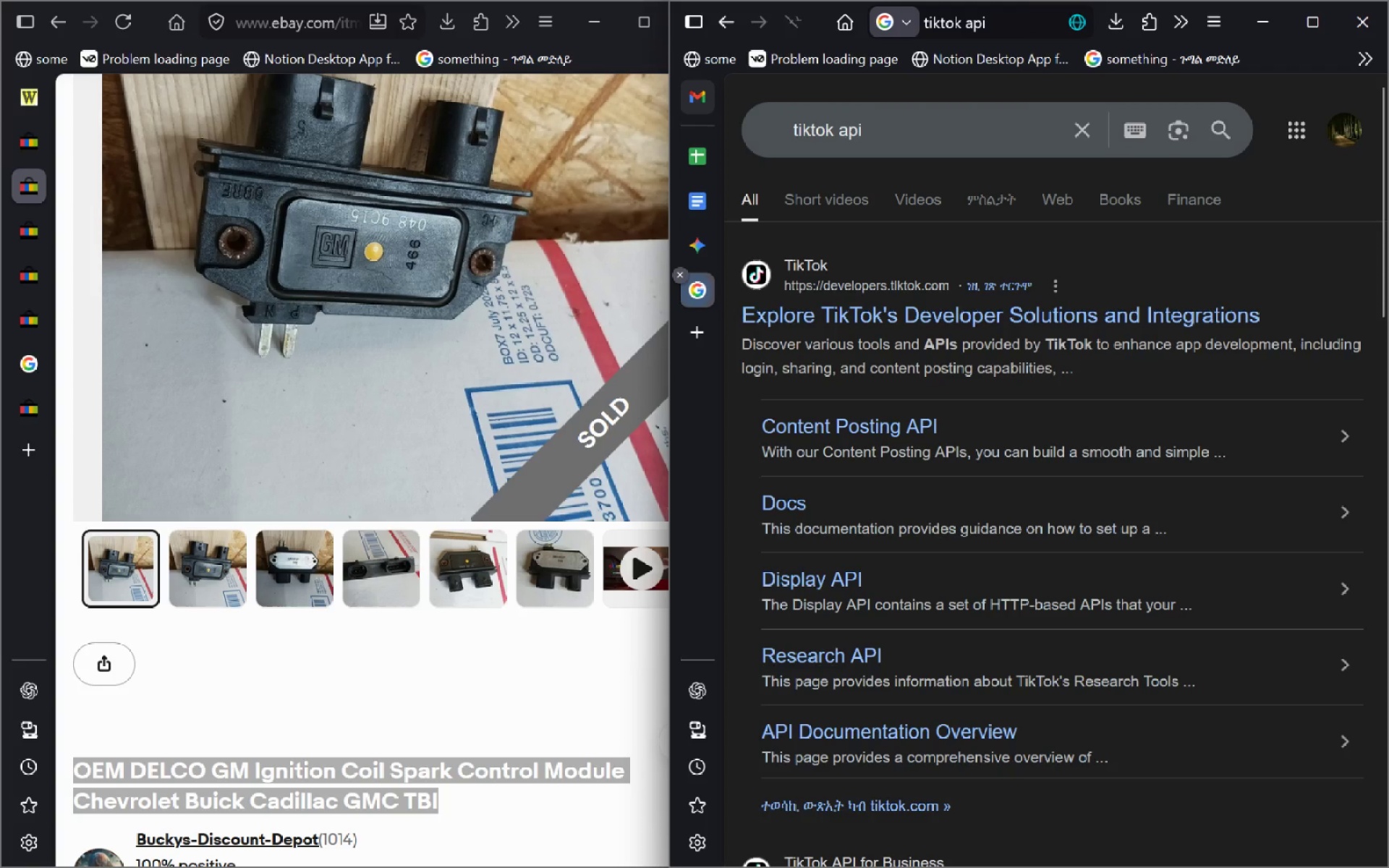 
left_click([871, 425])
 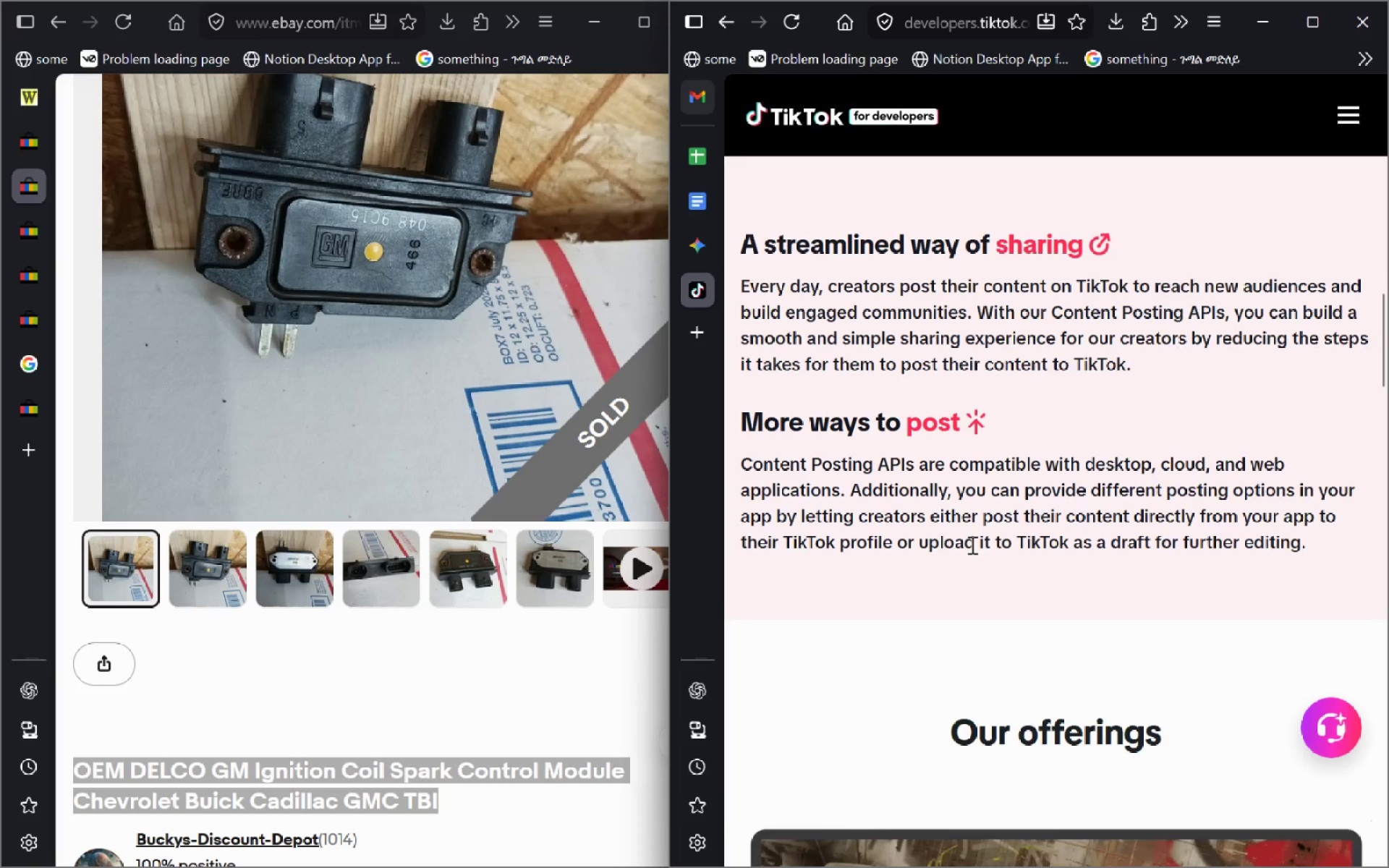 
wait(24.64)
 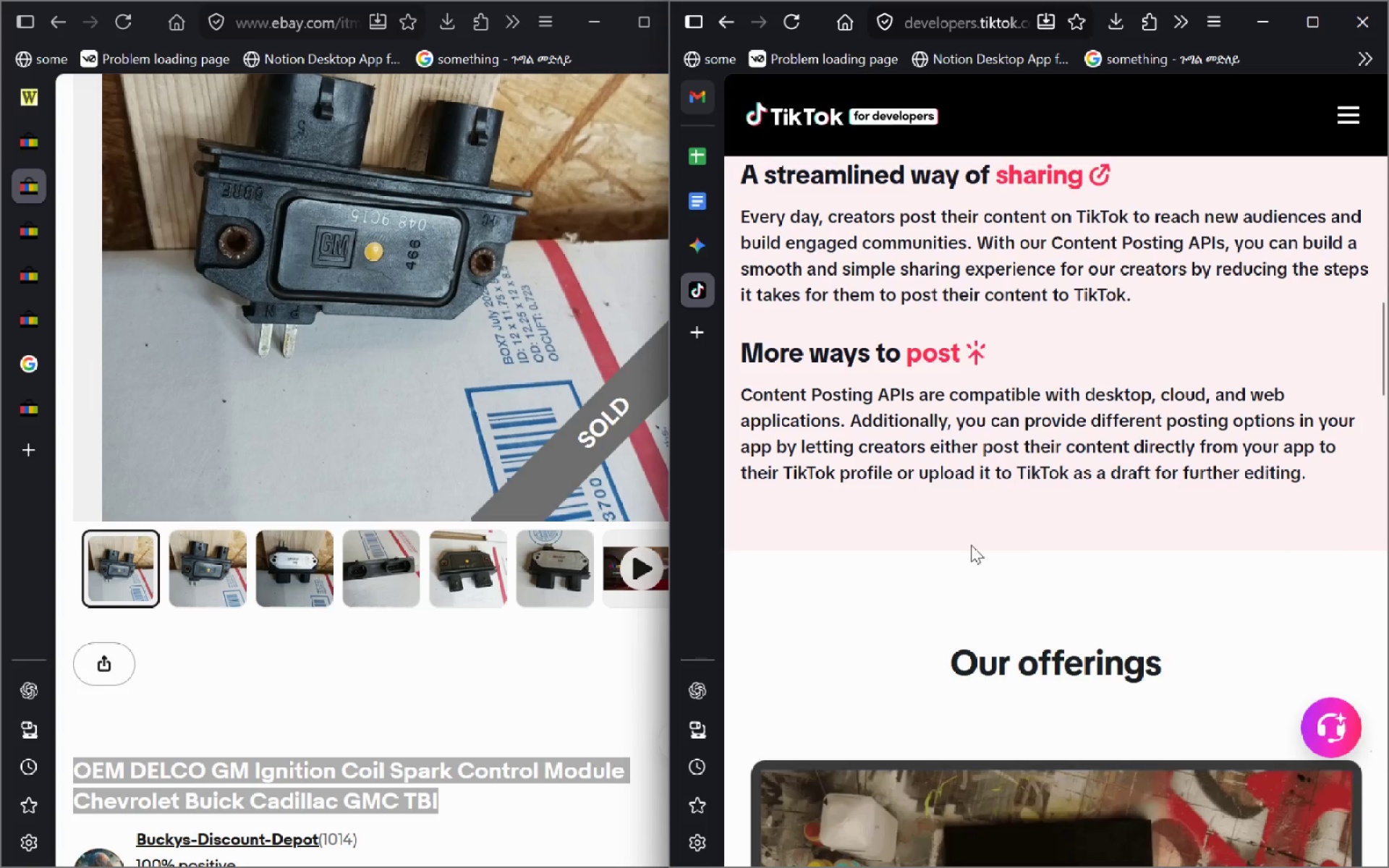 
key(Control+W)
 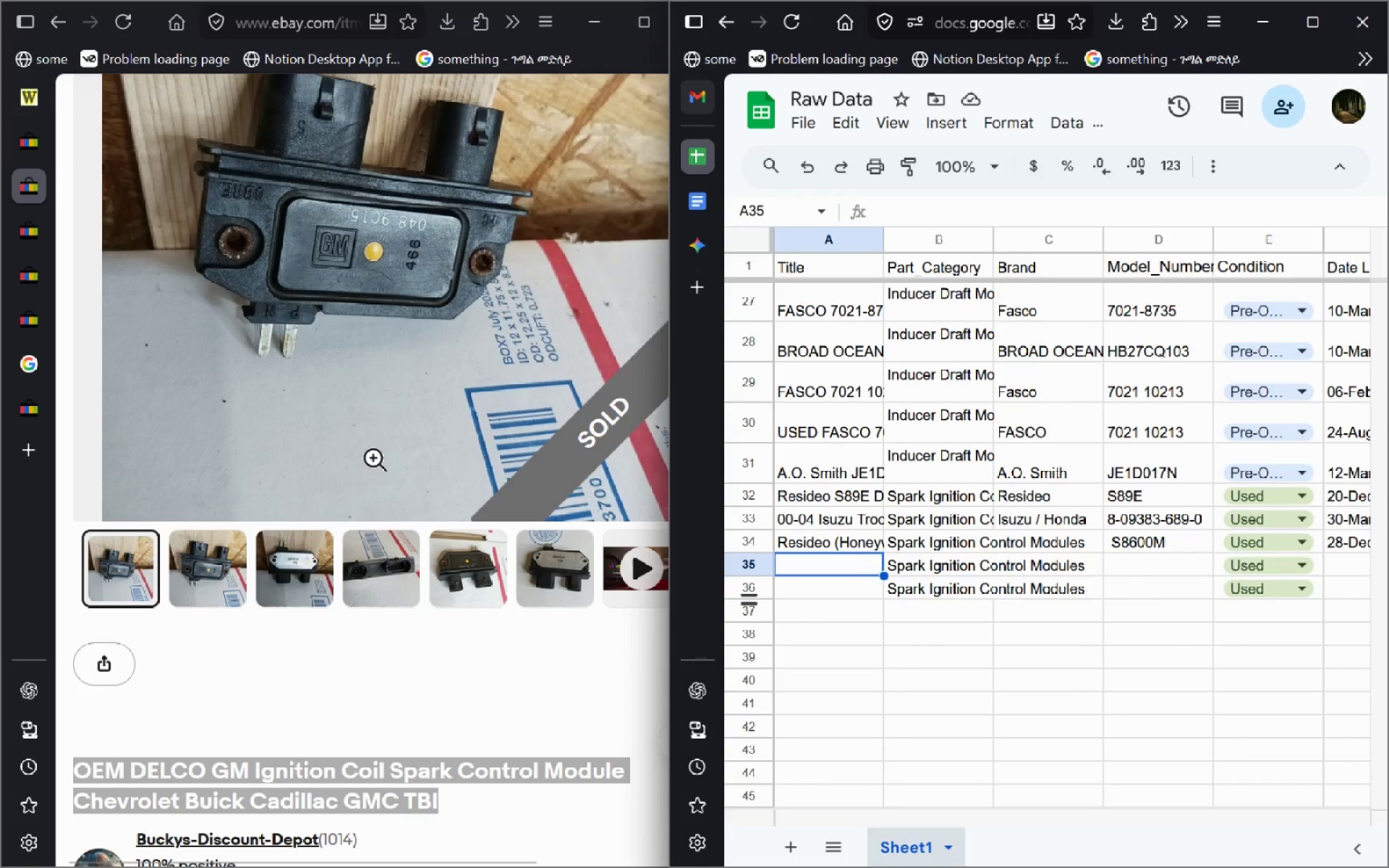 
wait(5.27)
 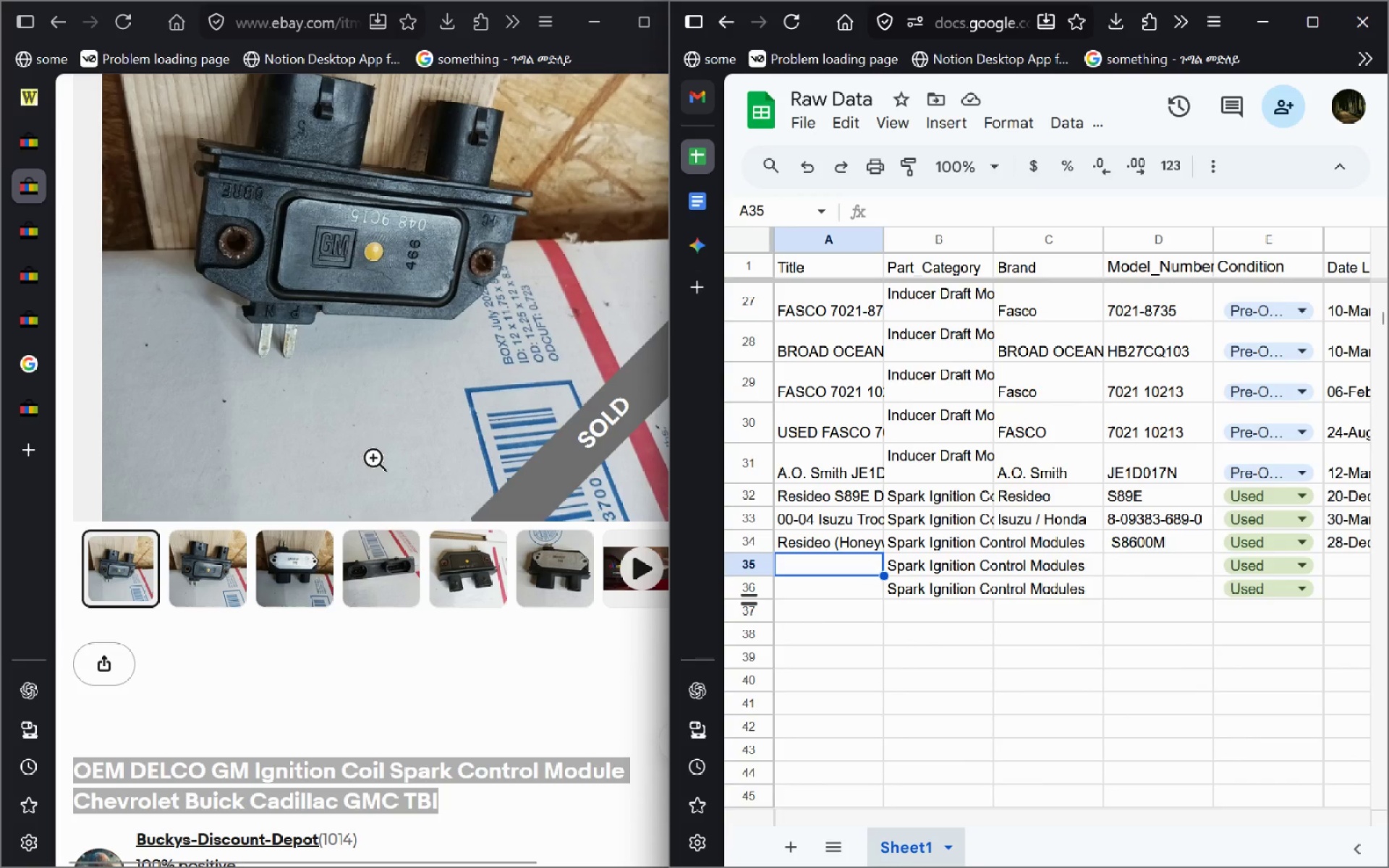 
left_click([451, 793])
 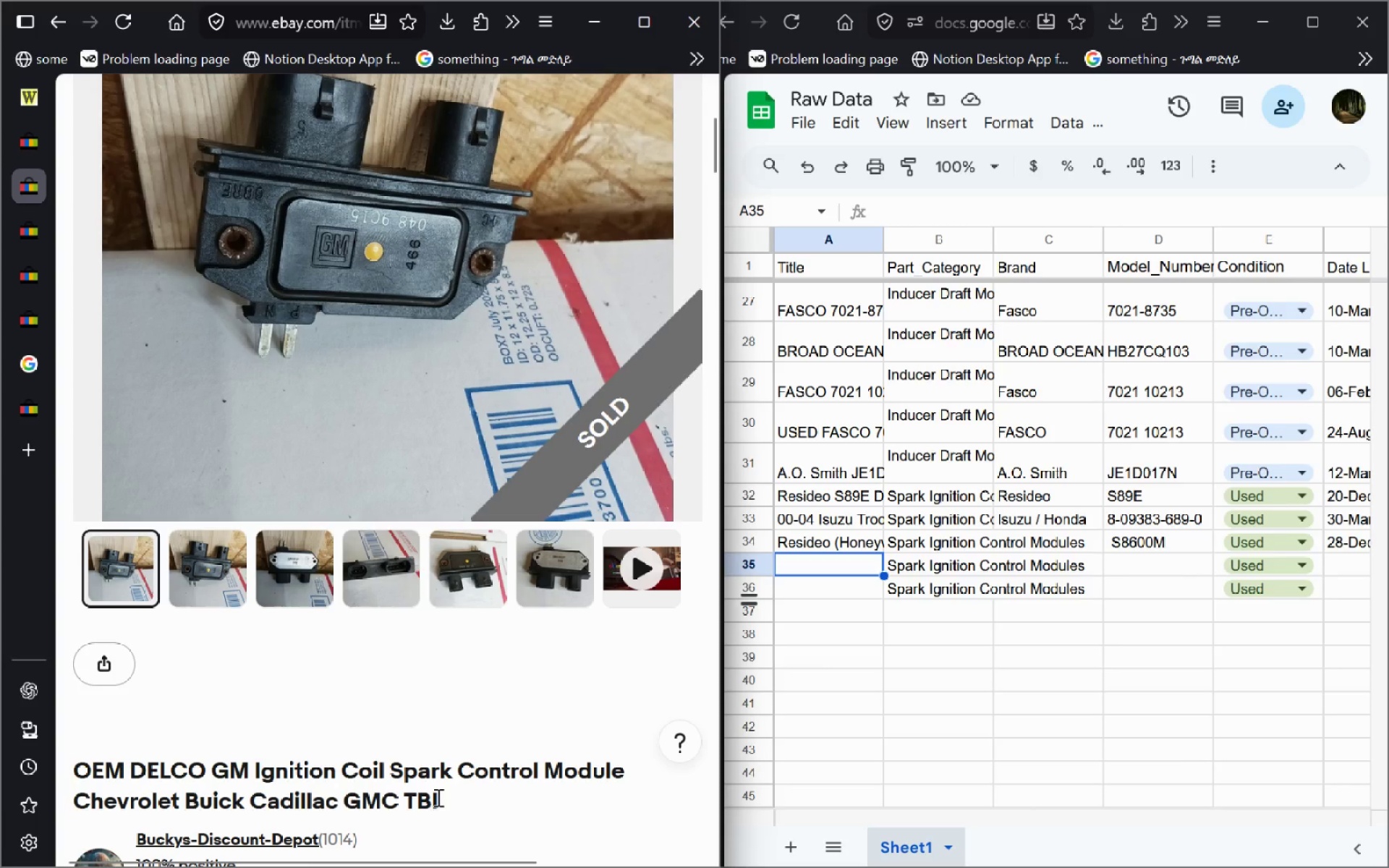 
left_click_drag(start_coordinate=[439, 797], to_coordinate=[41, 754])
 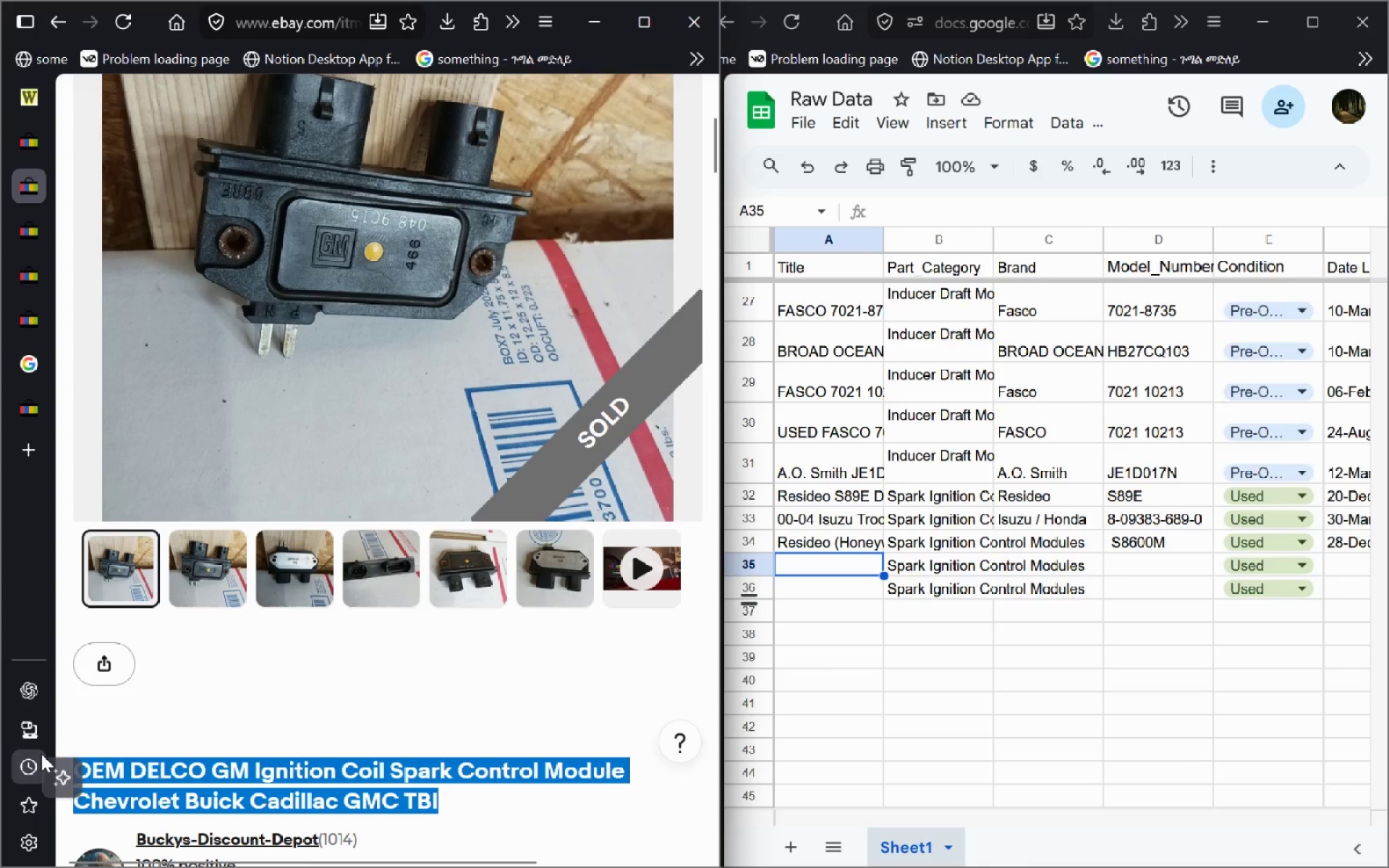 
key(Control+C)
 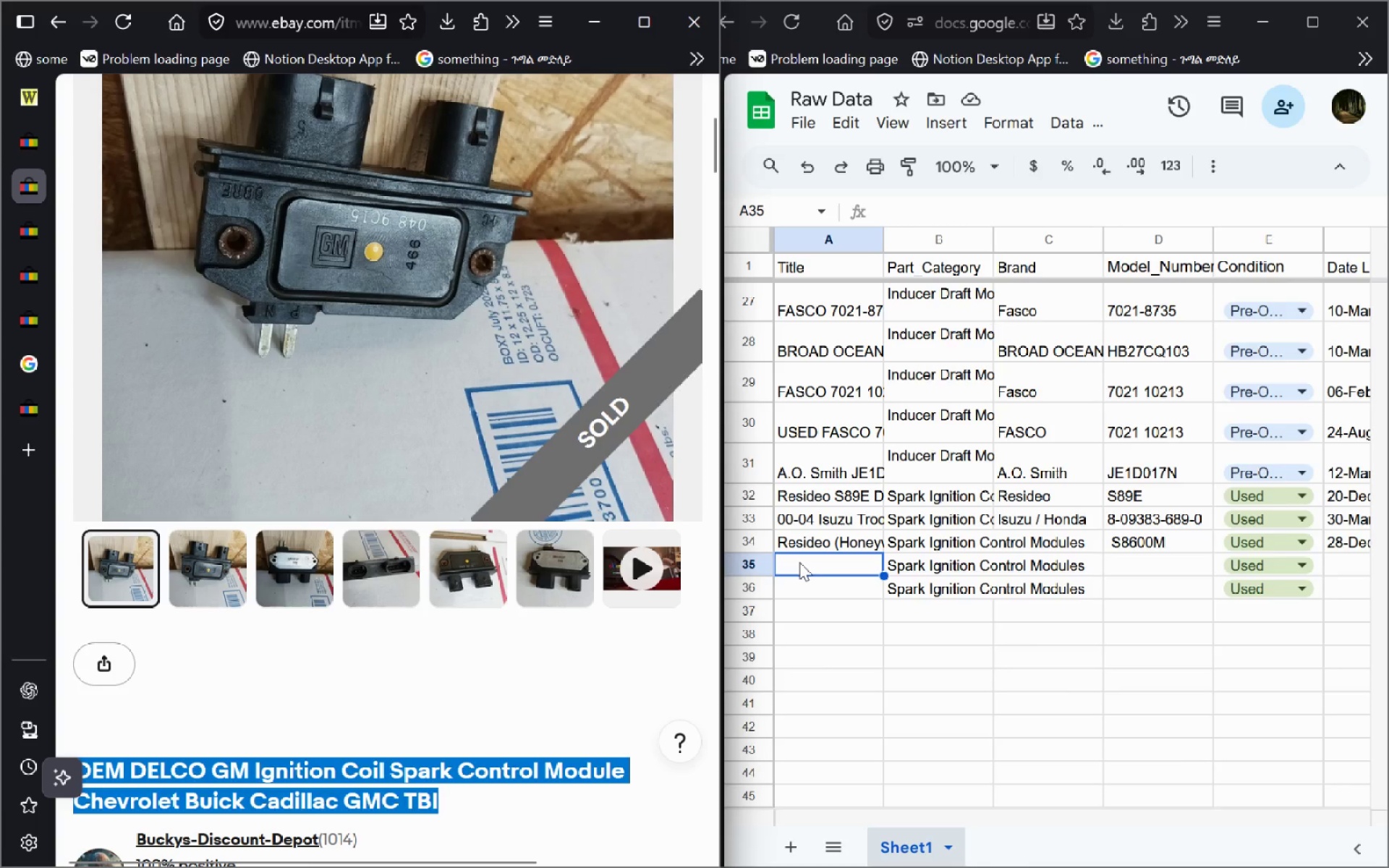 
double_click([799, 562])
 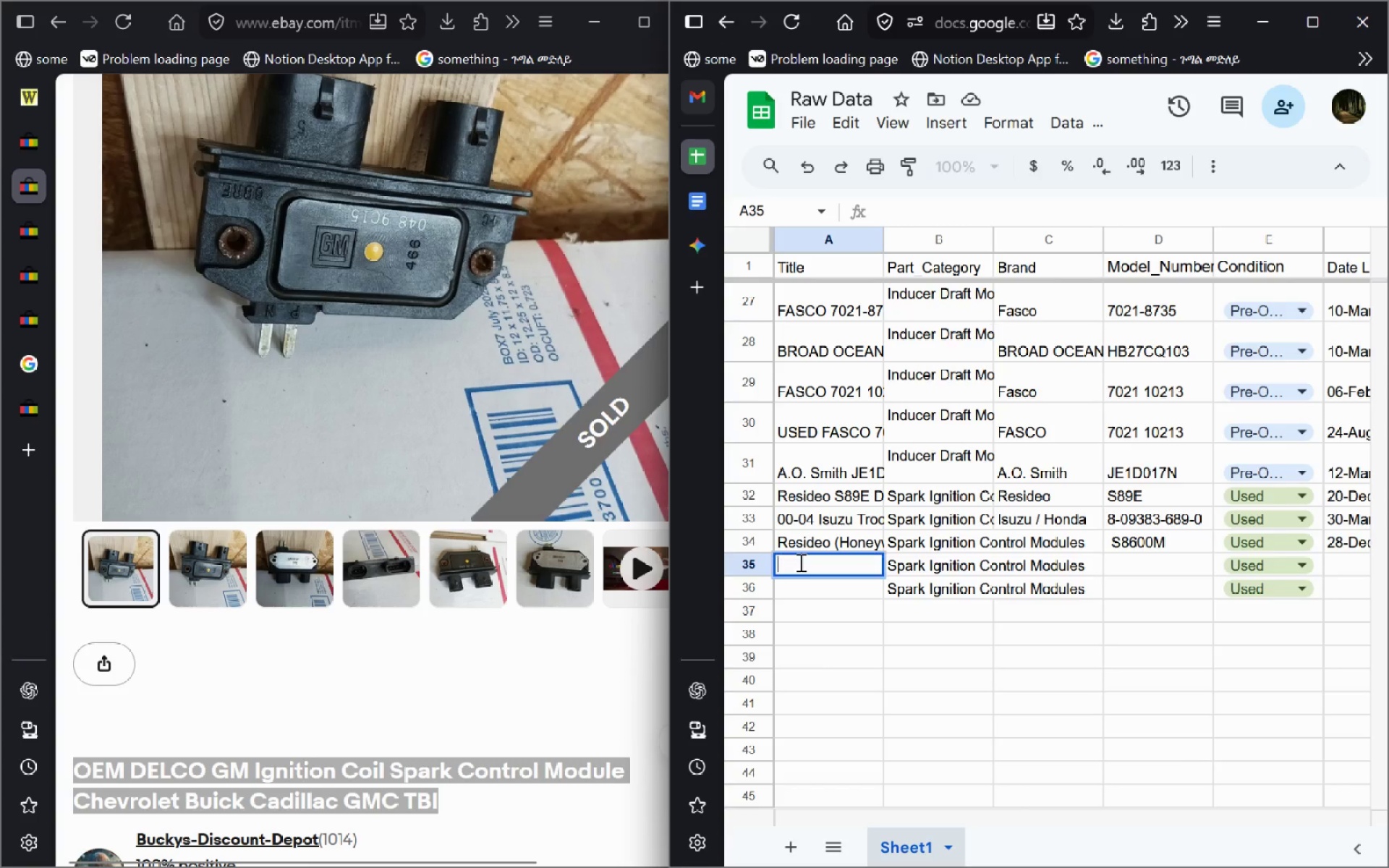 
key(Control+V)
 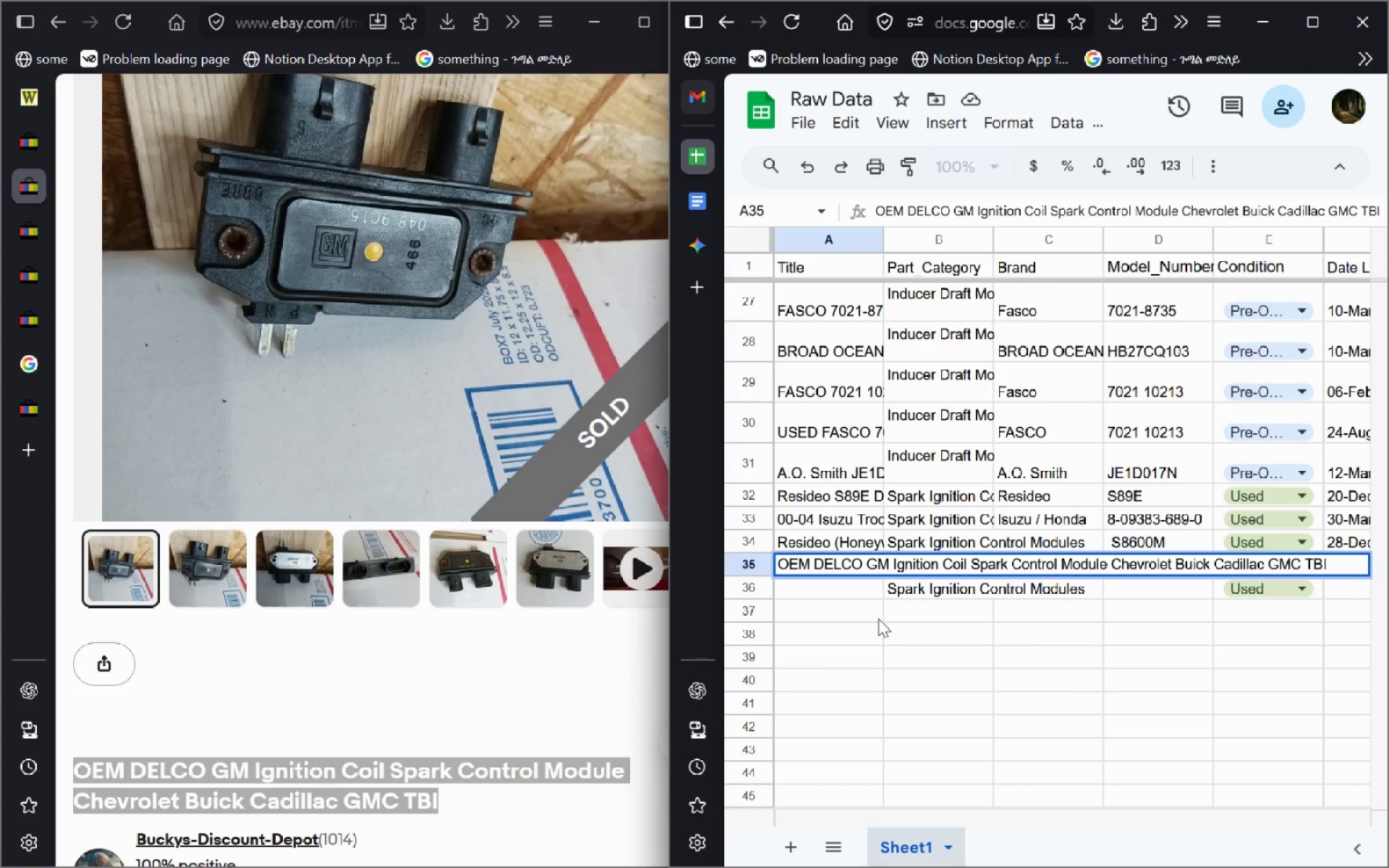 
left_click([878, 618])
 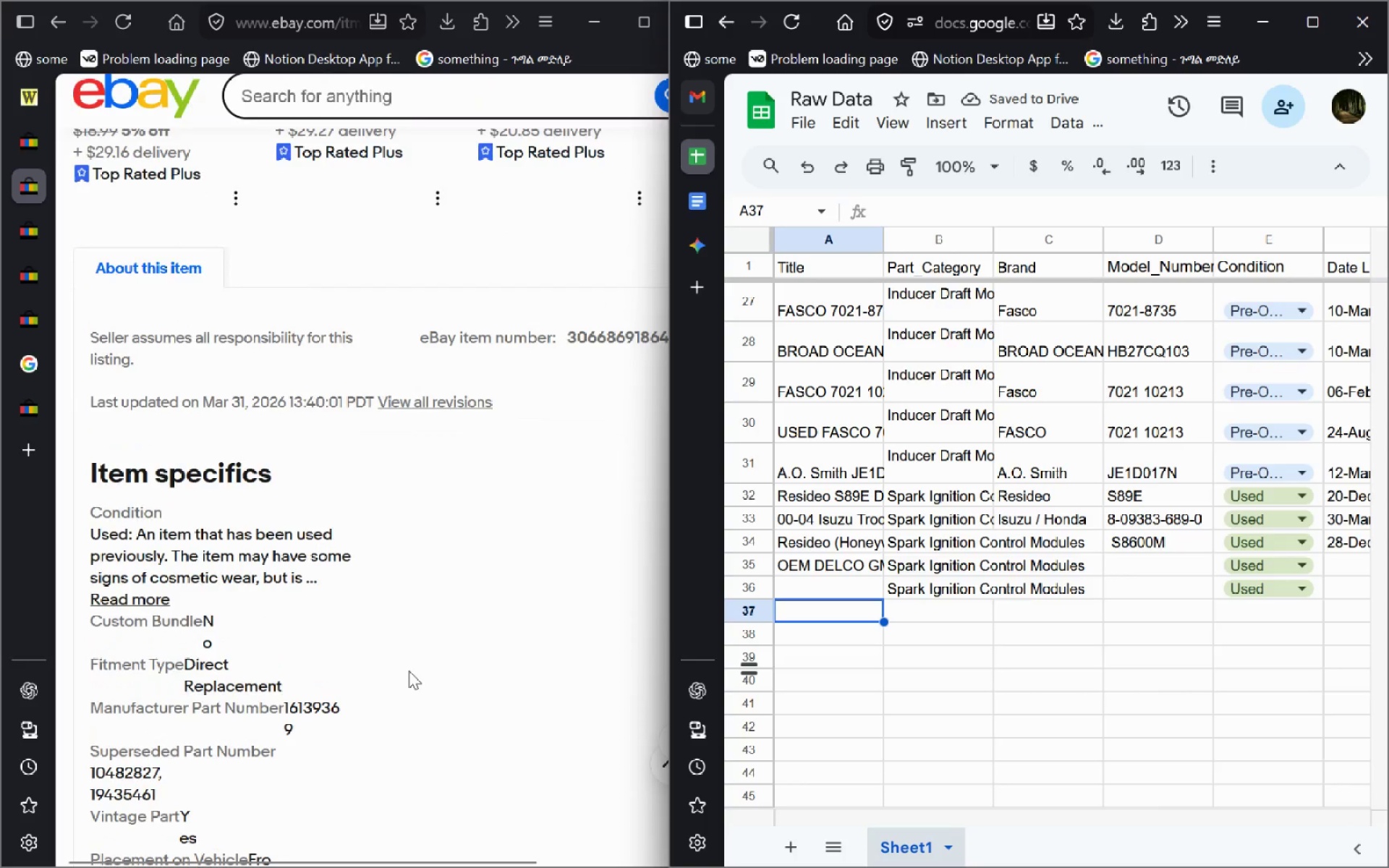 
wait(5.03)
 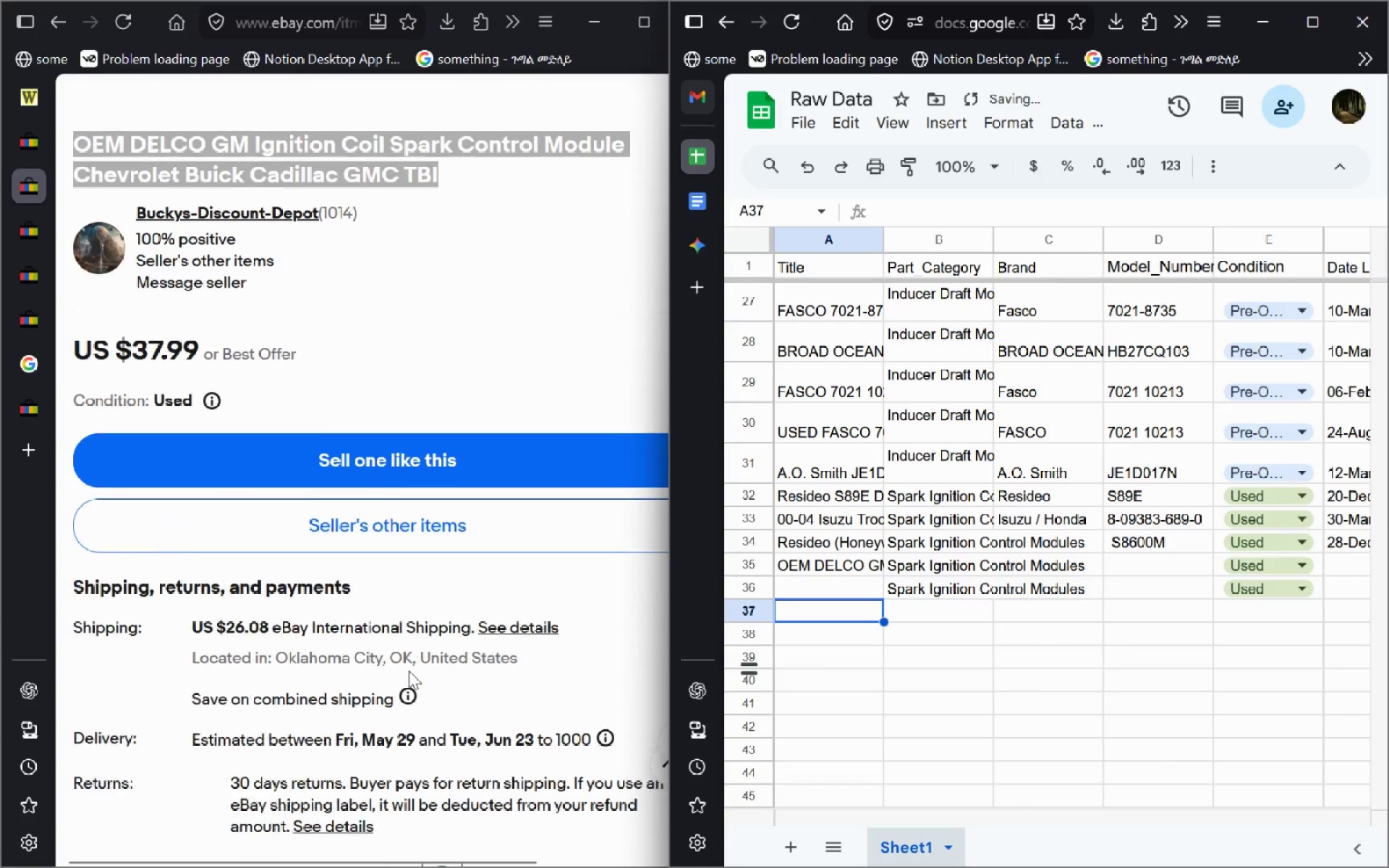 
left_click_drag(start_coordinate=[569, 333], to_coordinate=[682, 337])
 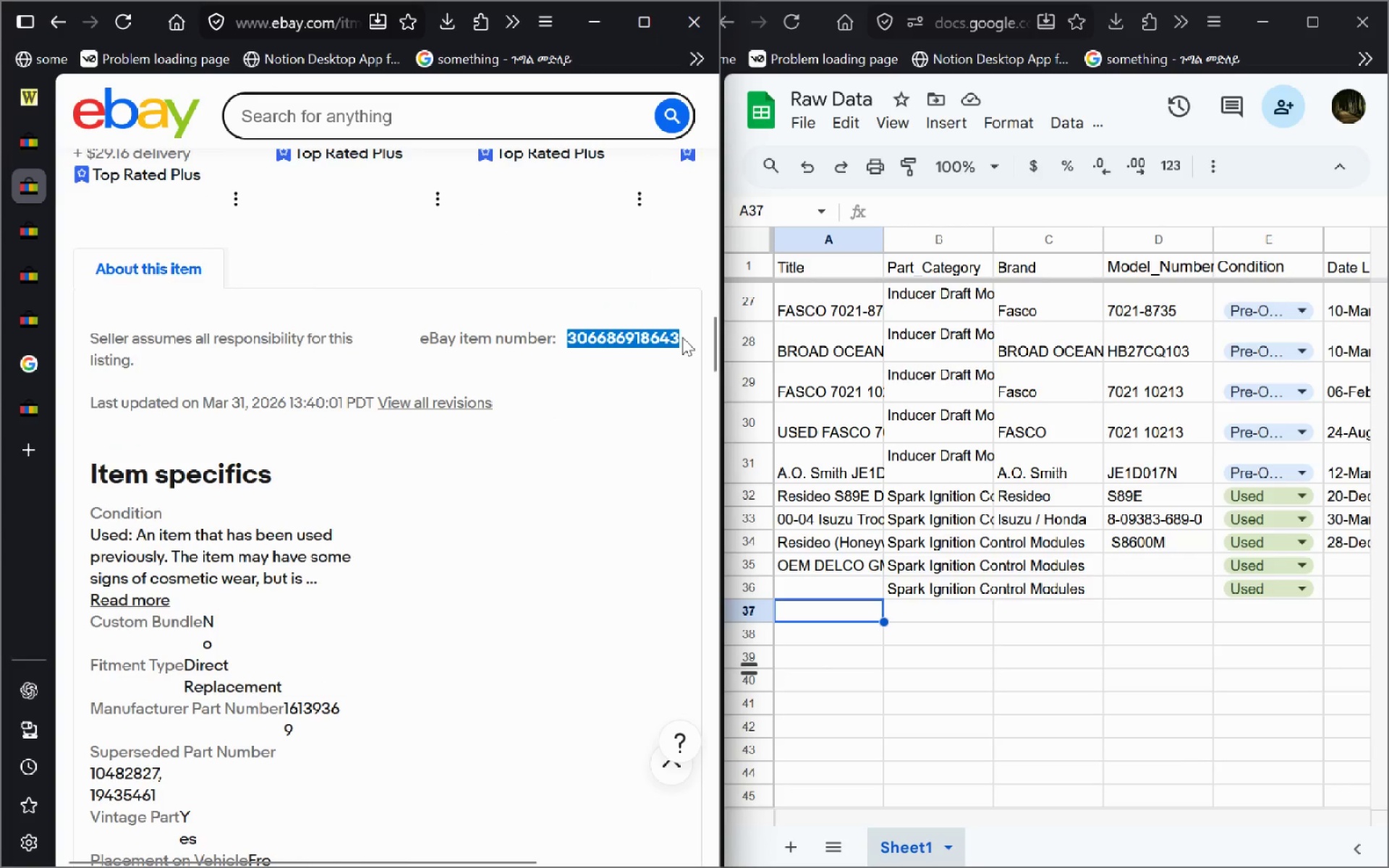 
key(Control+C)
 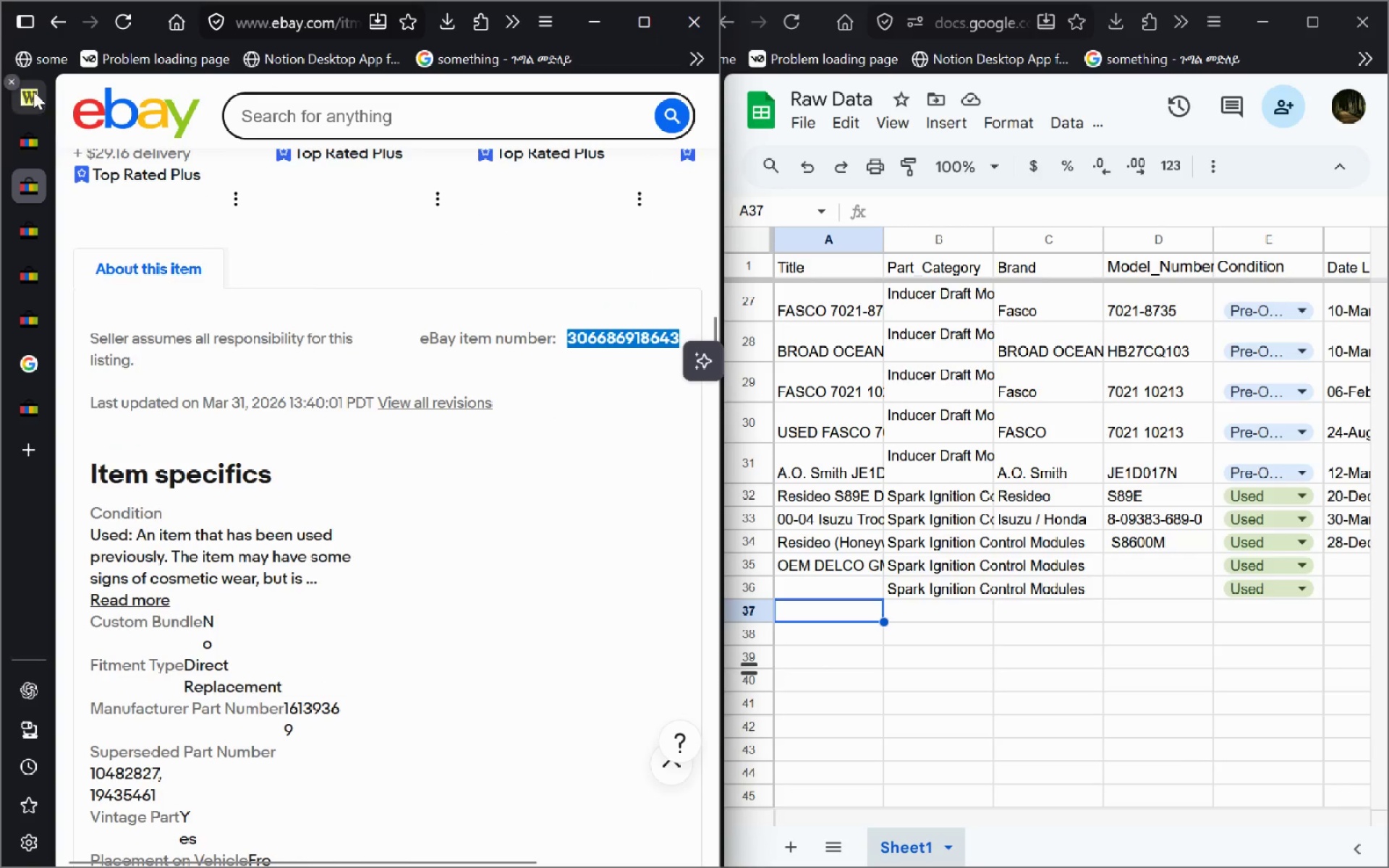 
left_click([33, 91])
 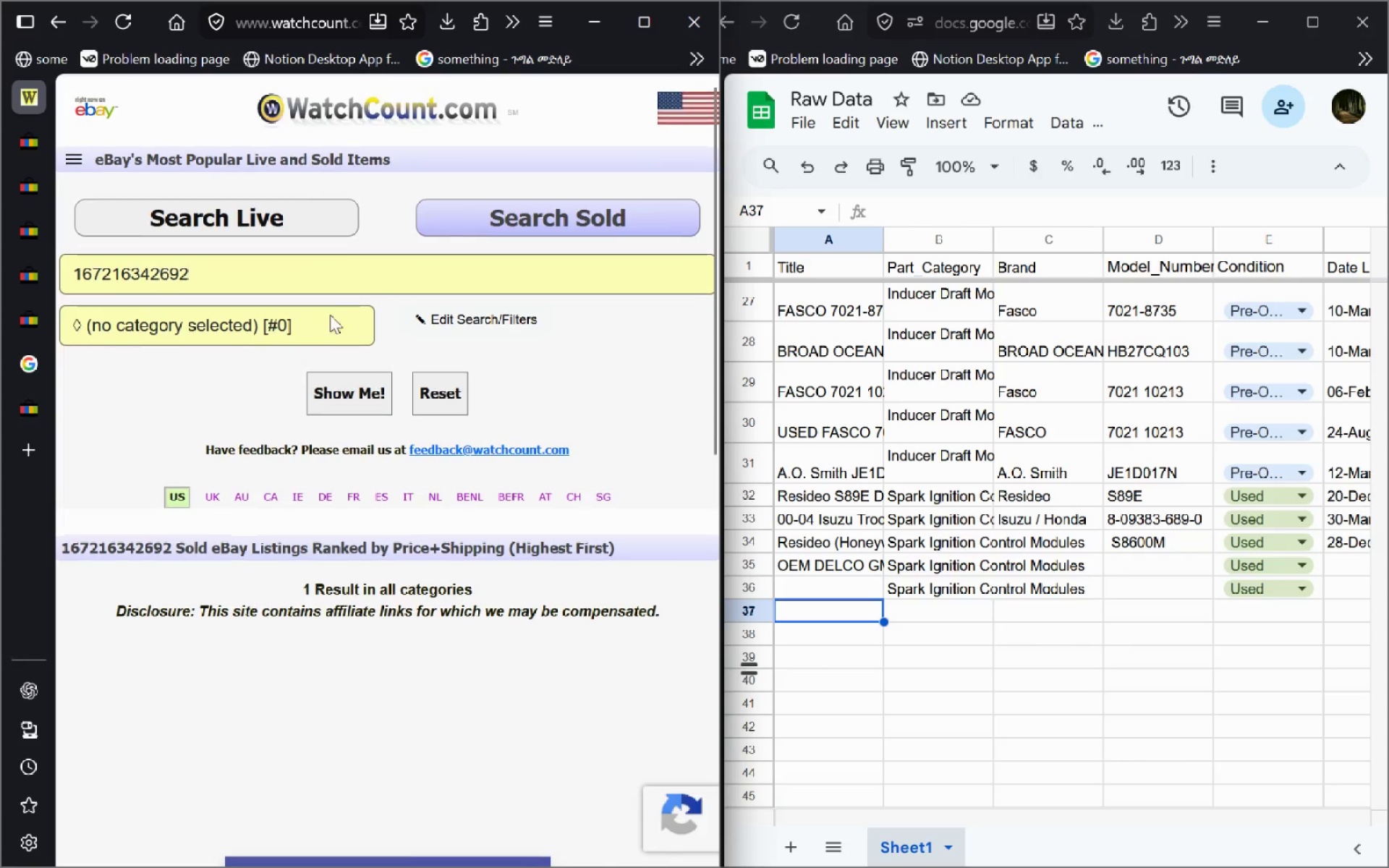 
left_click([313, 273])
 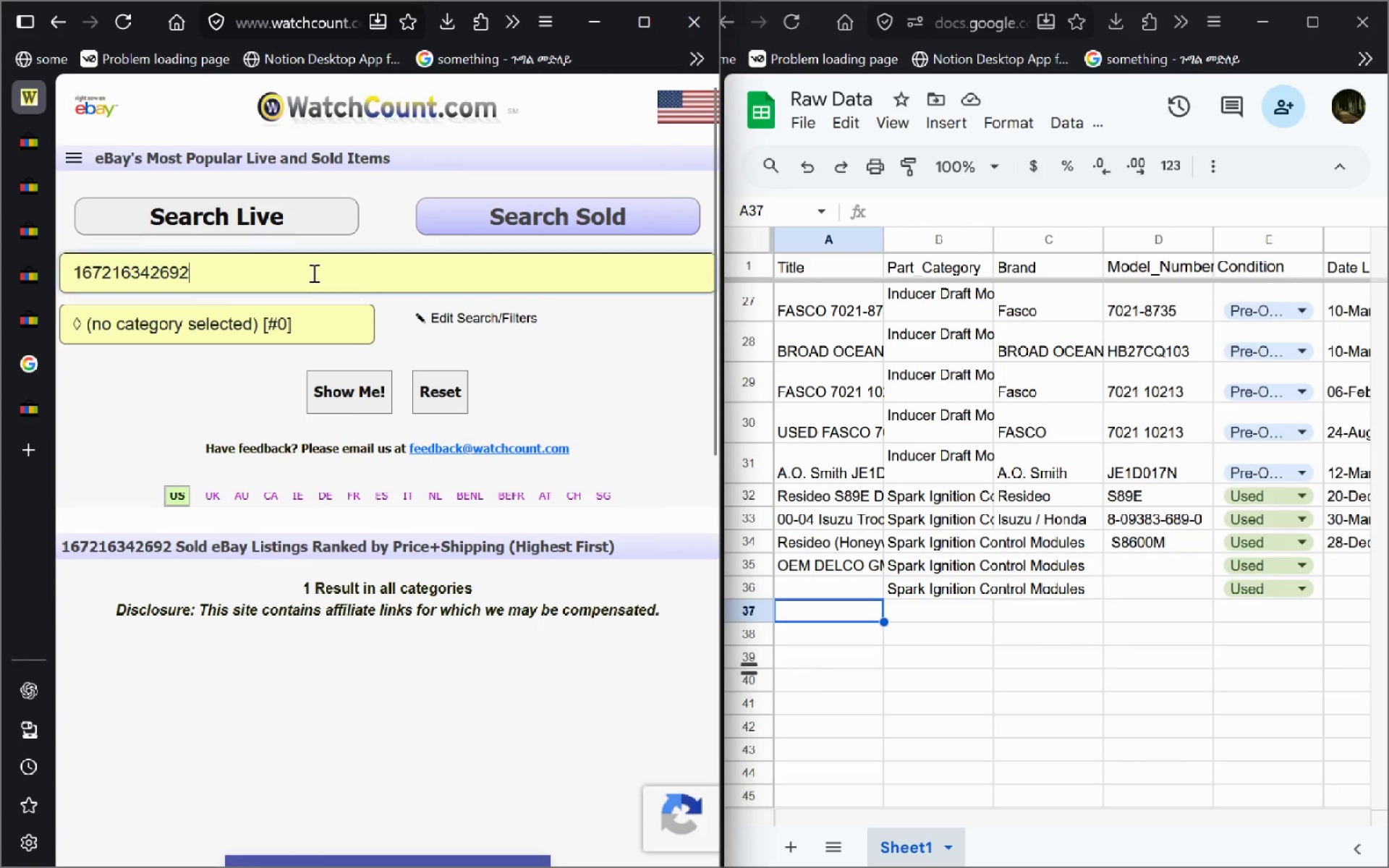 
key(Control+A)
 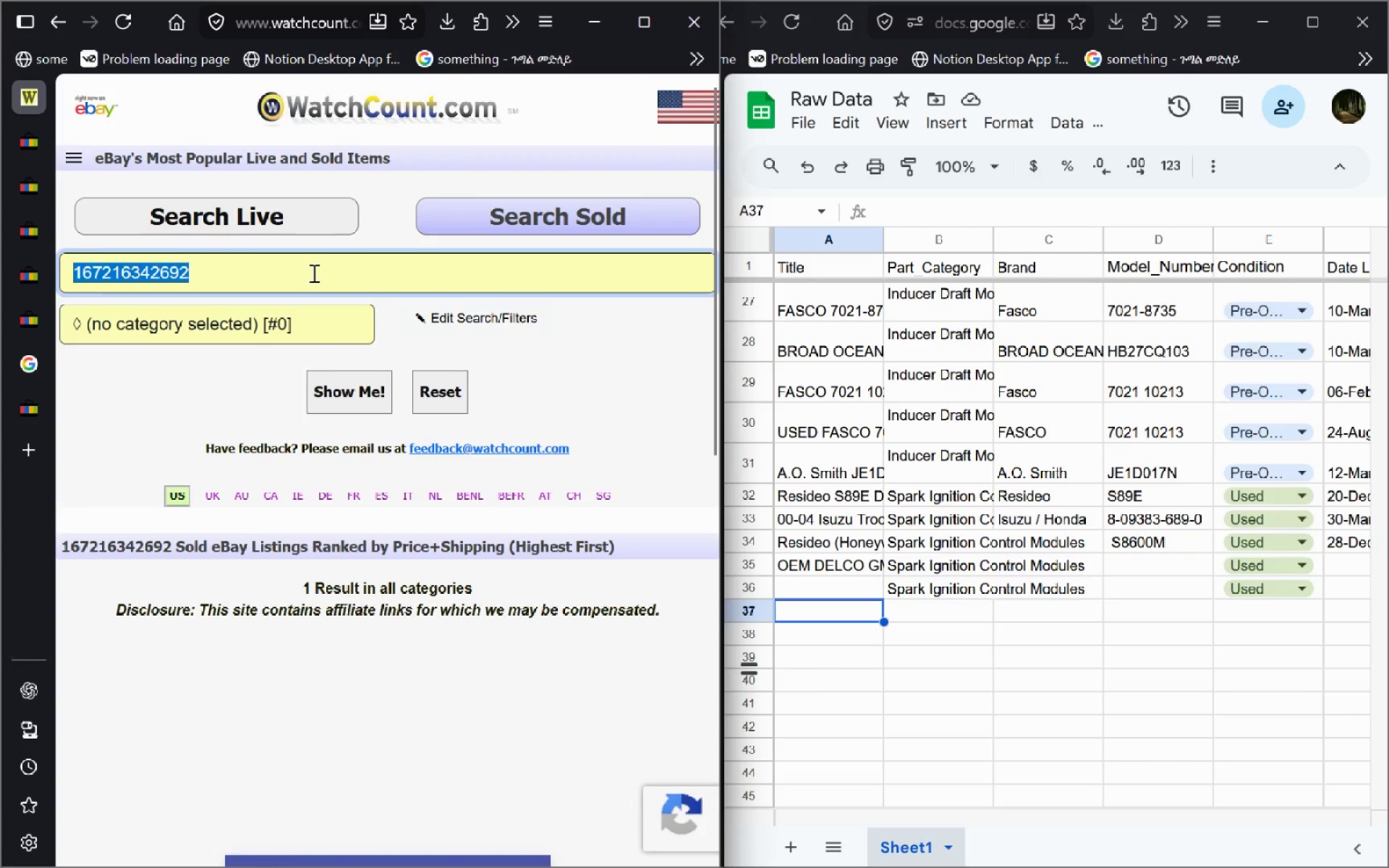 
key(Control+V)
 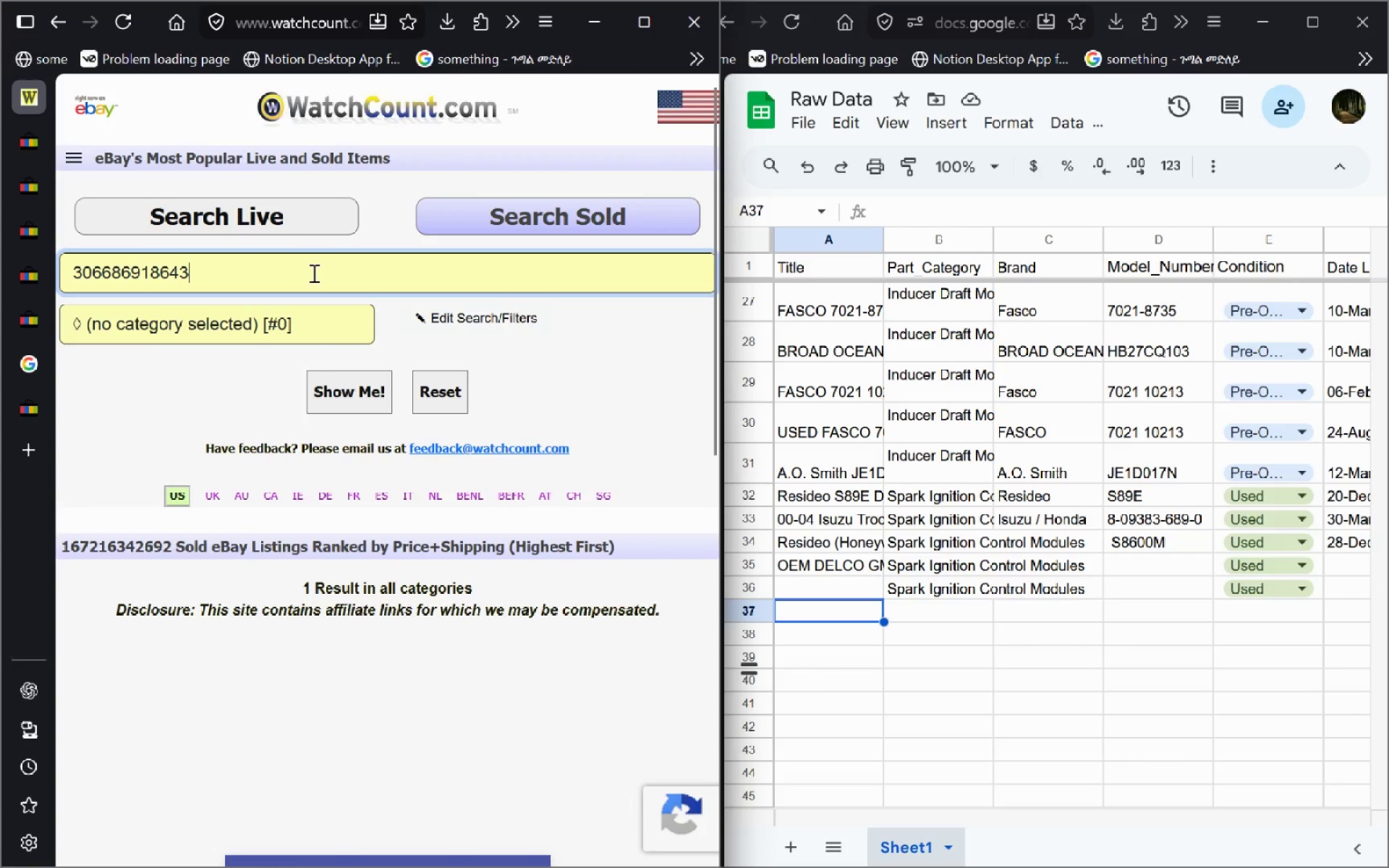 
key(Enter)
 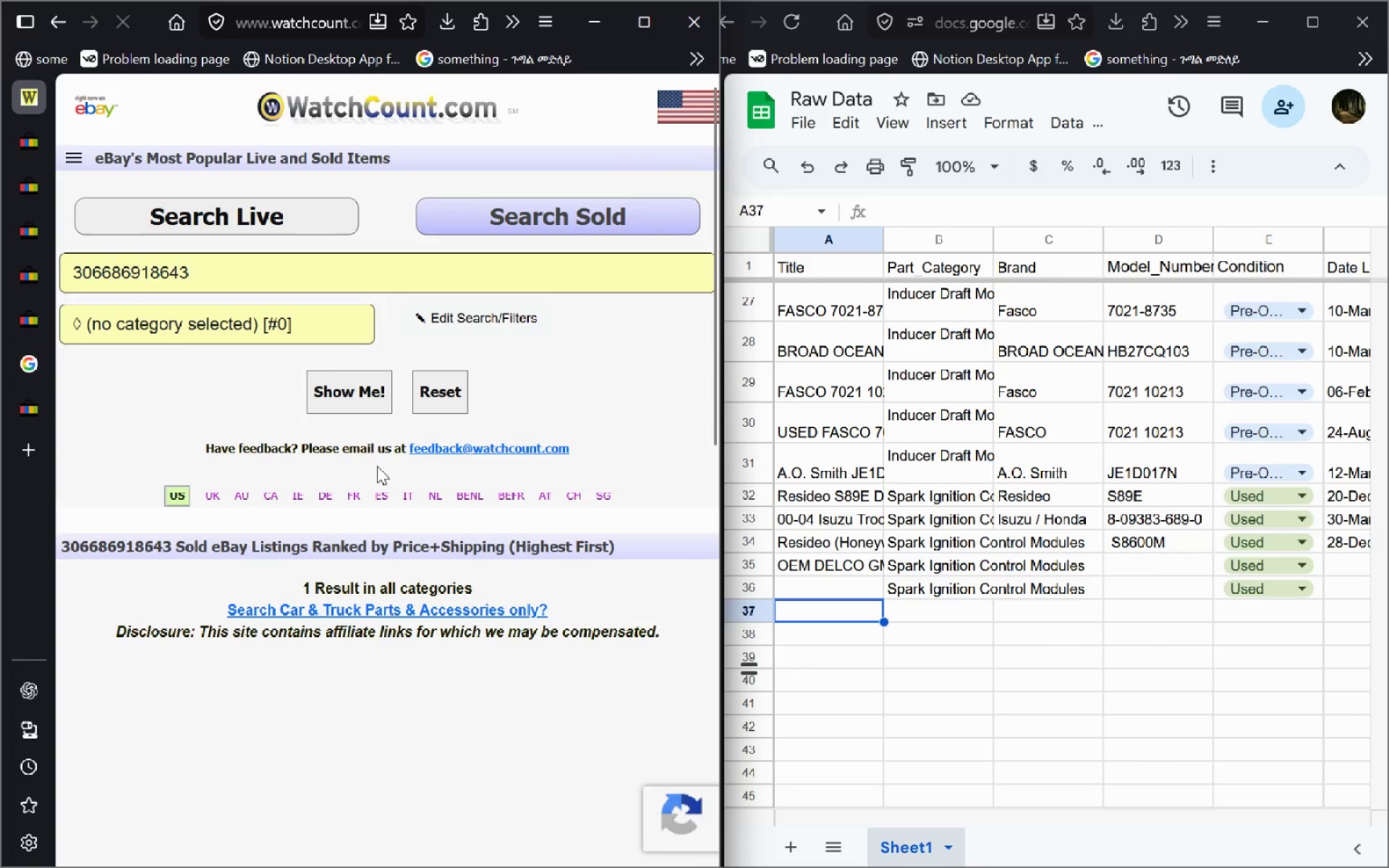 
wait(8.09)
 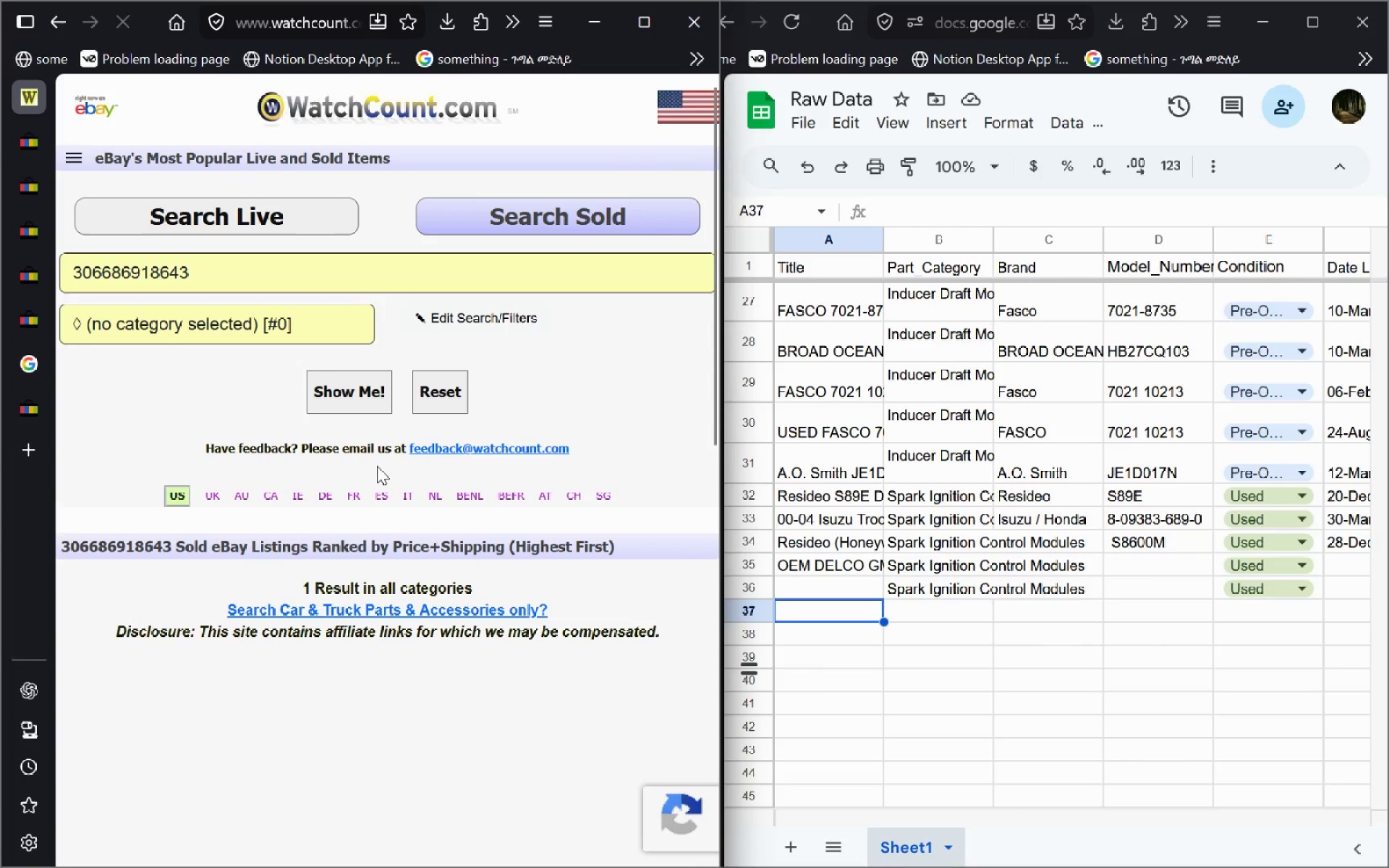 
left_click_drag(start_coordinate=[407, 584], to_coordinate=[248, 576])
 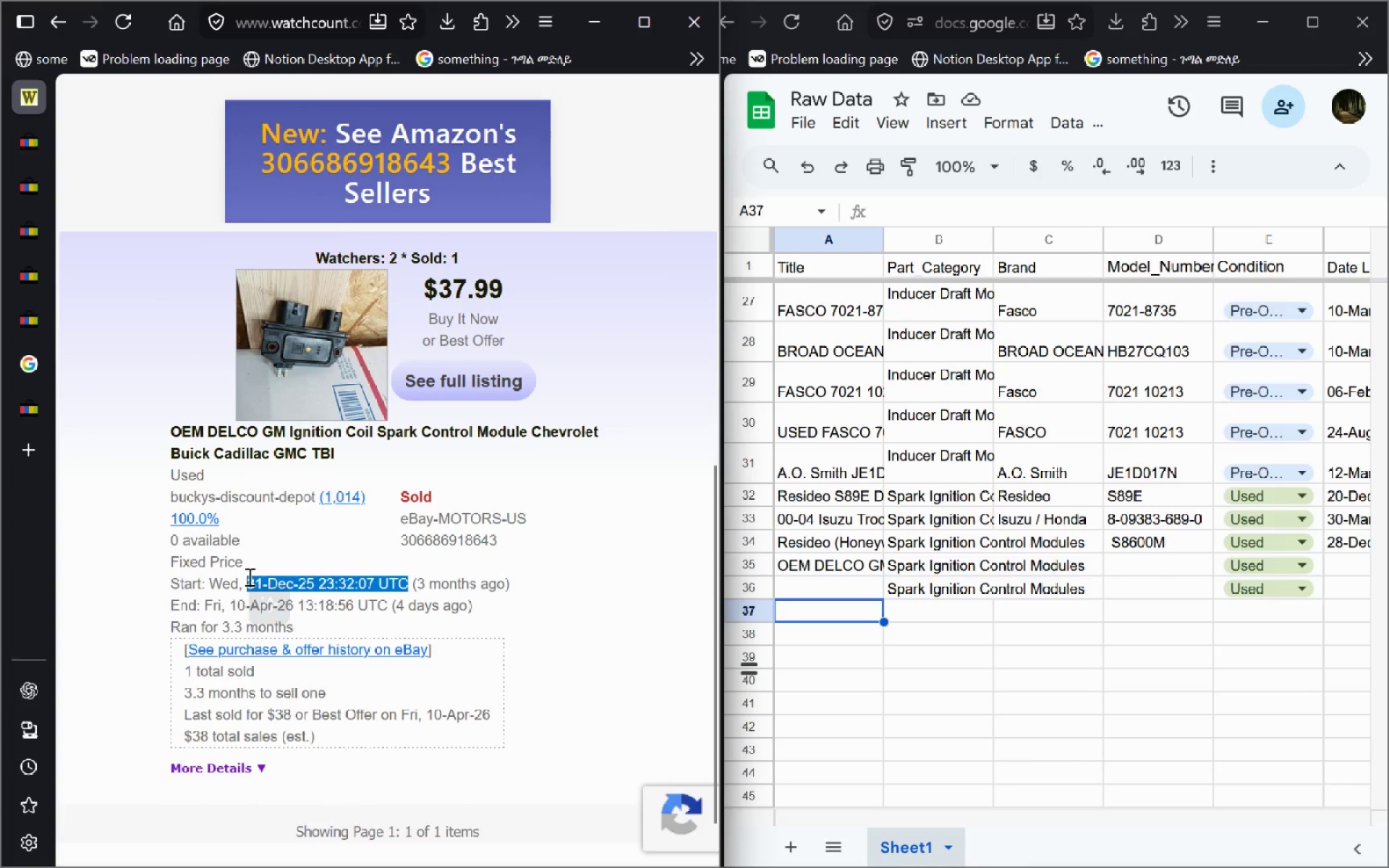 
key(Control+C)
 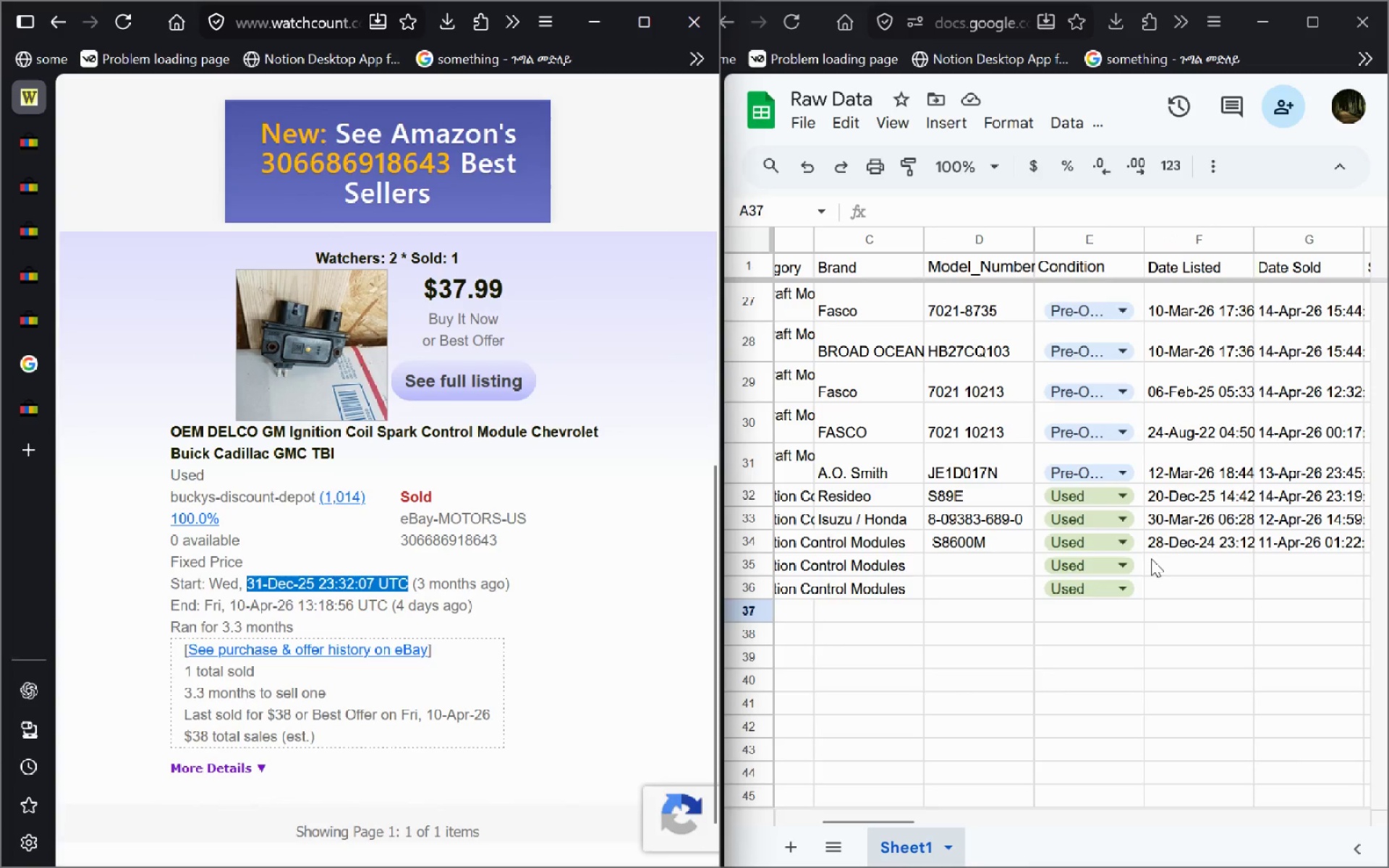 
left_click([1165, 556])
 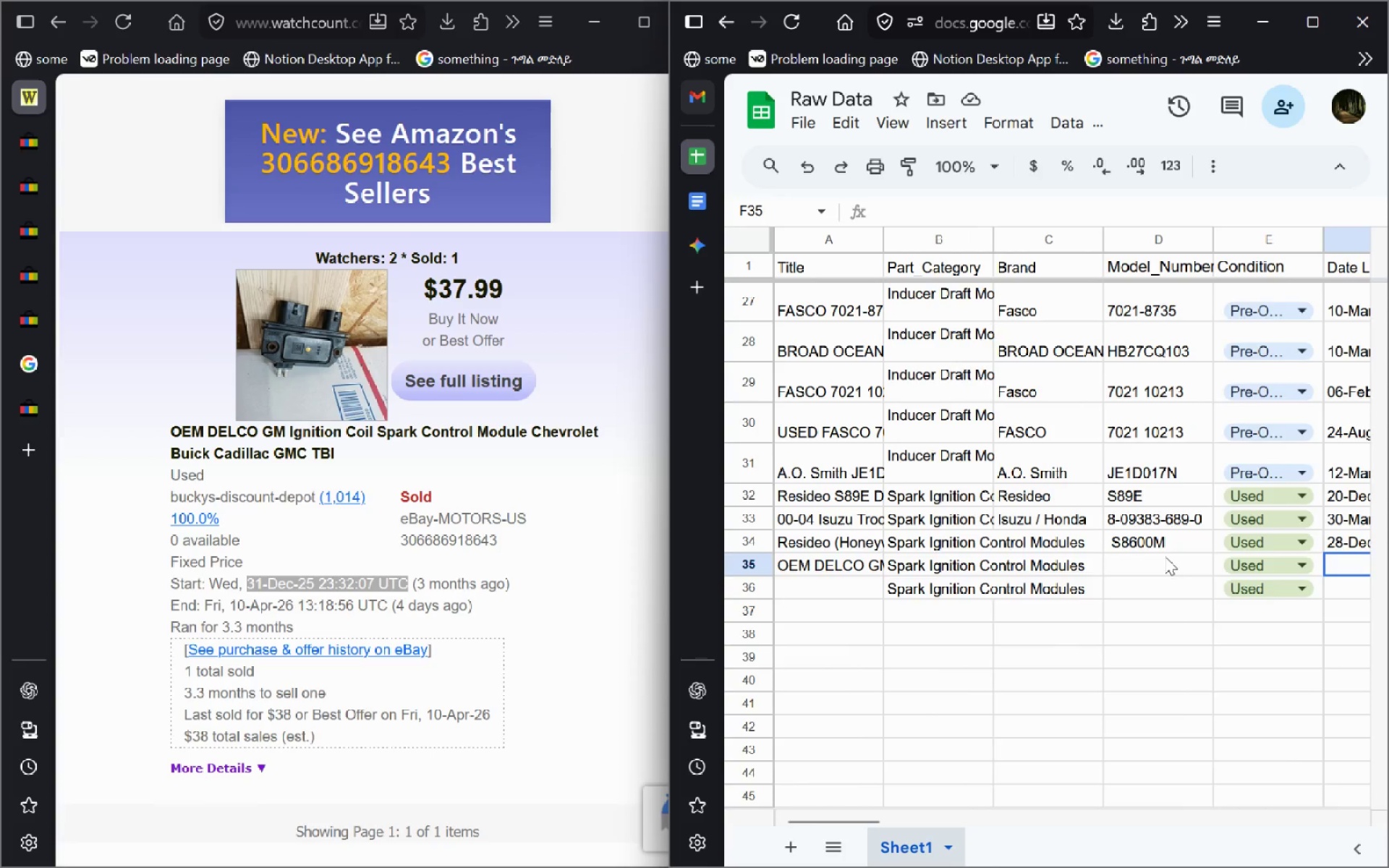 
key(Control+V)
 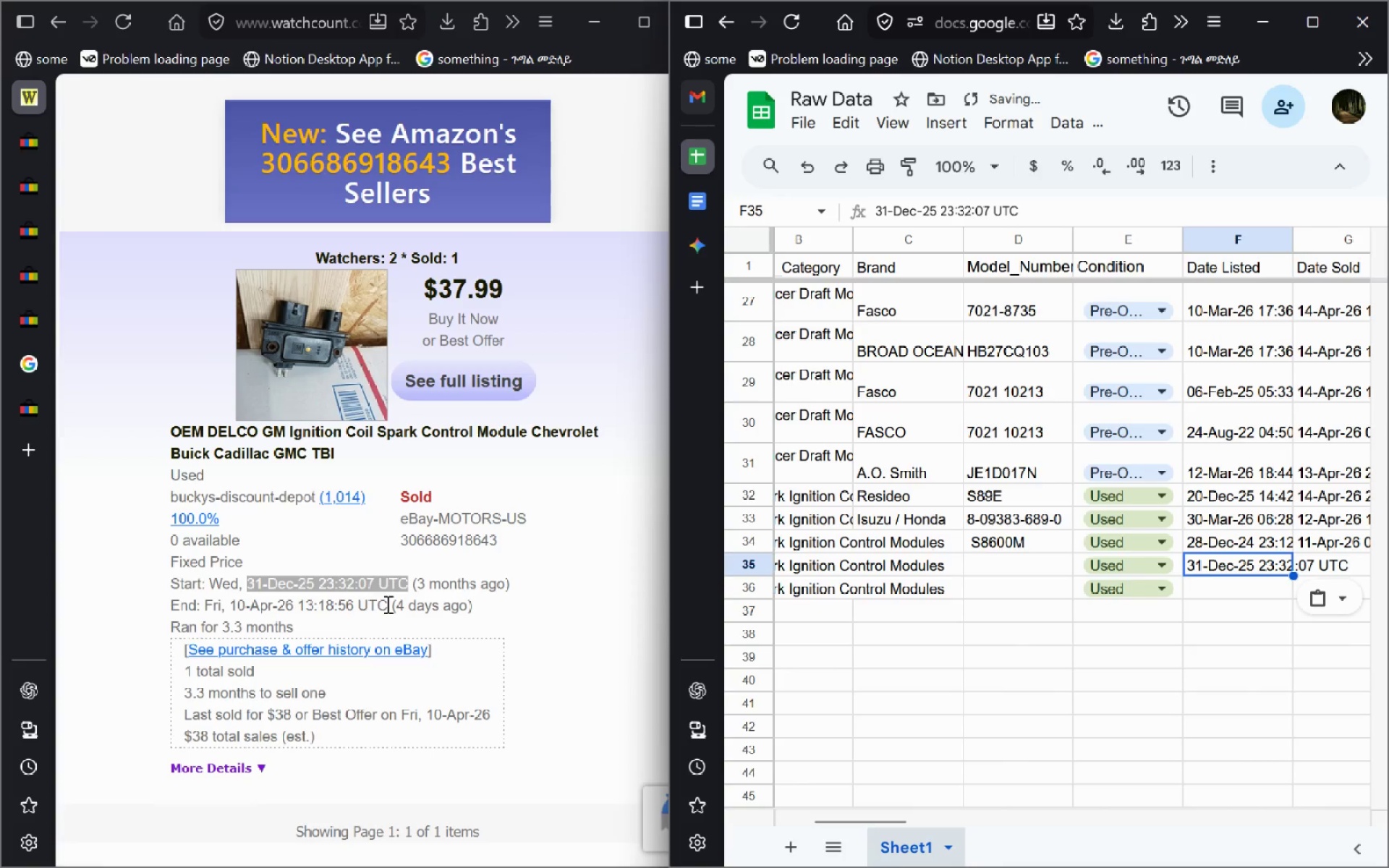 
left_click_drag(start_coordinate=[388, 604], to_coordinate=[230, 605])
 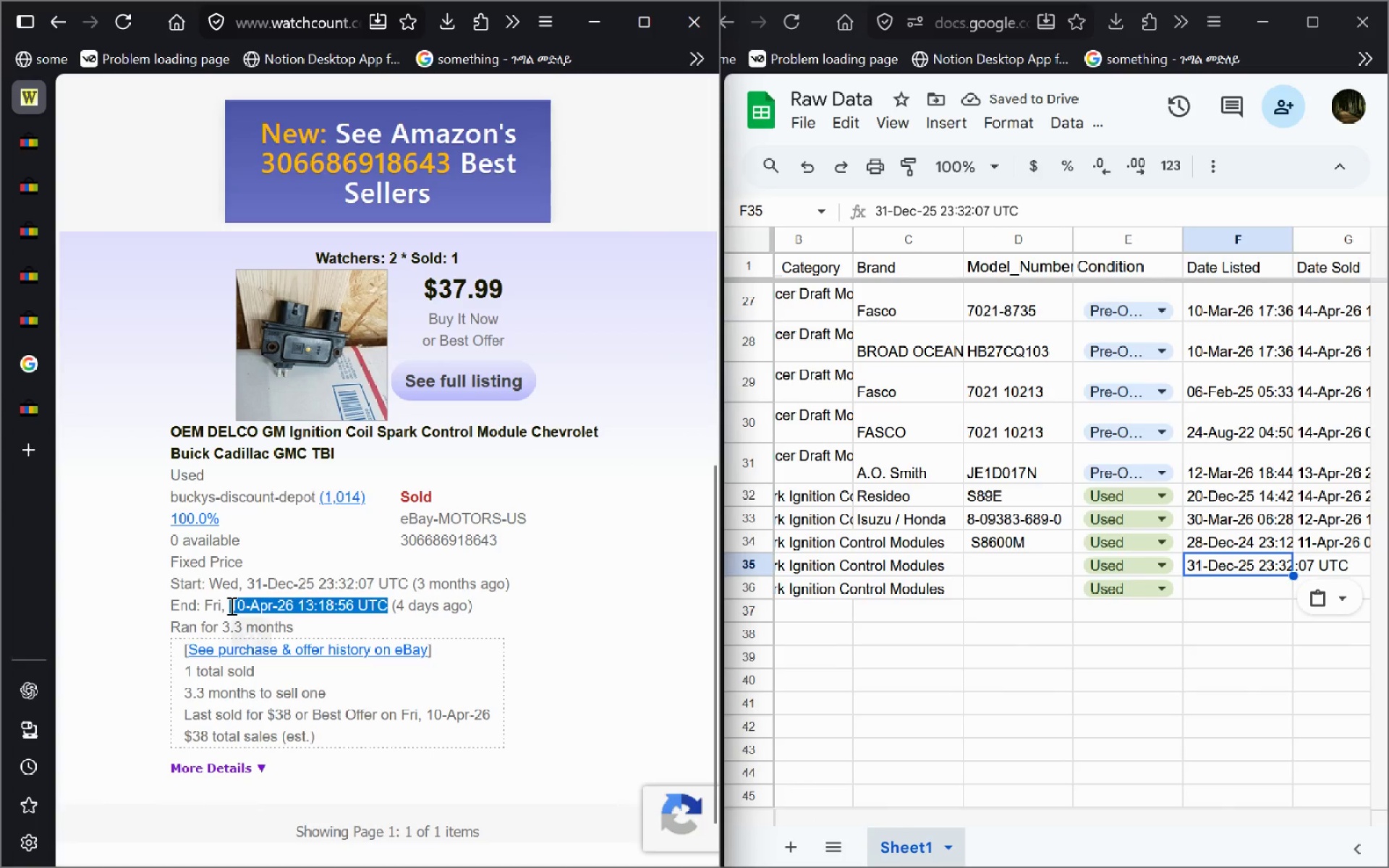 
key(Control+C)
 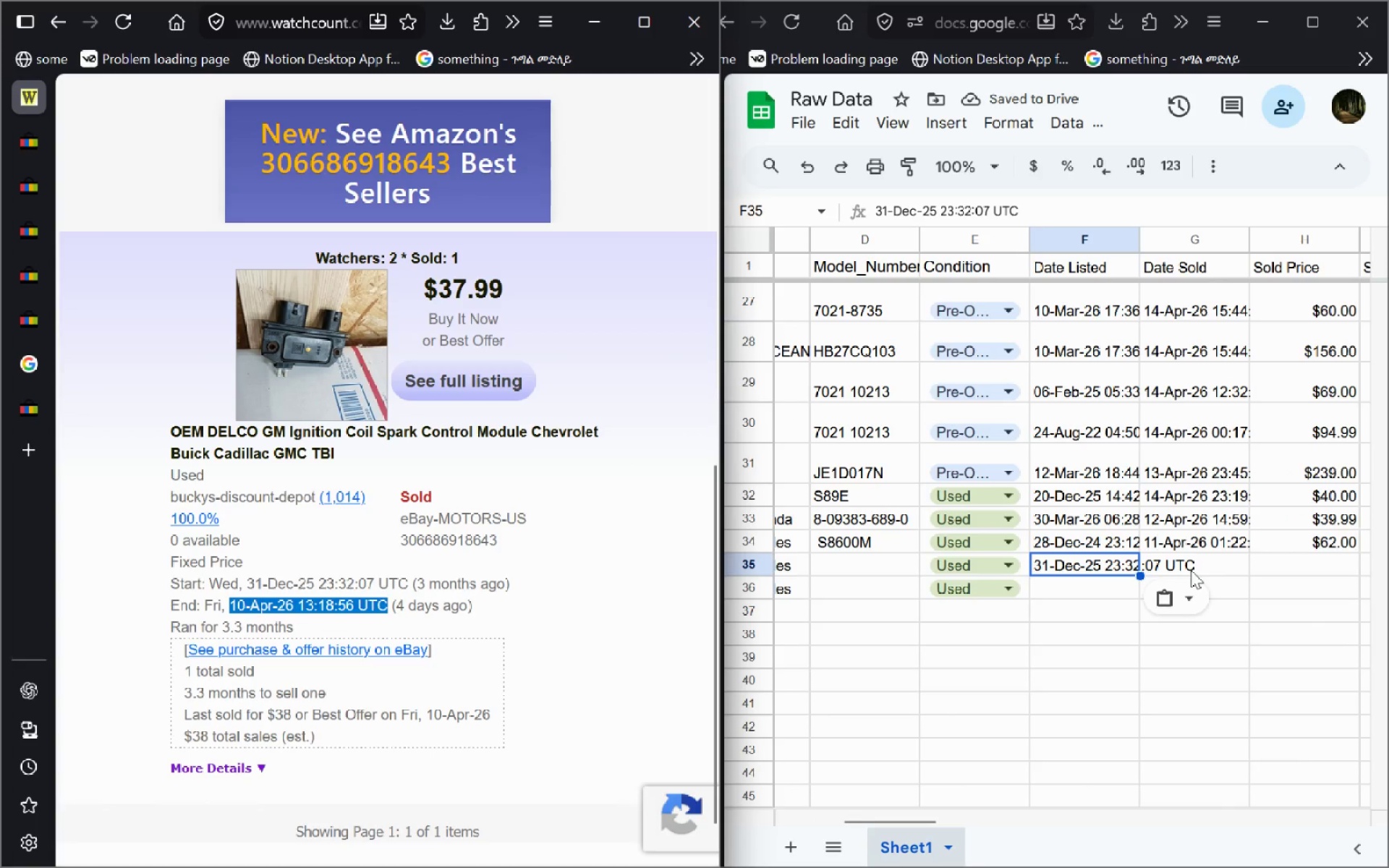 
left_click([1225, 550])
 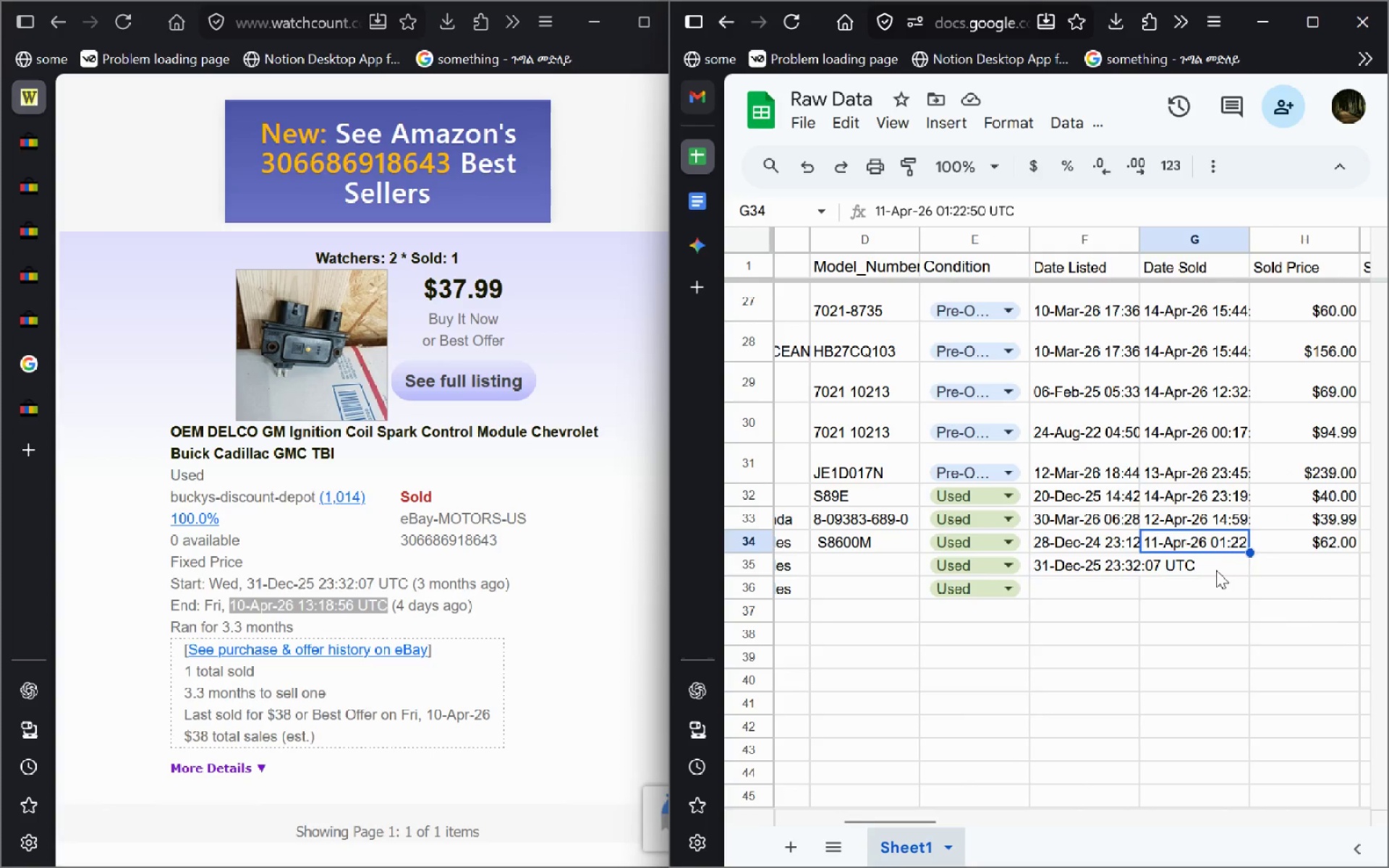 
left_click([1216, 570])
 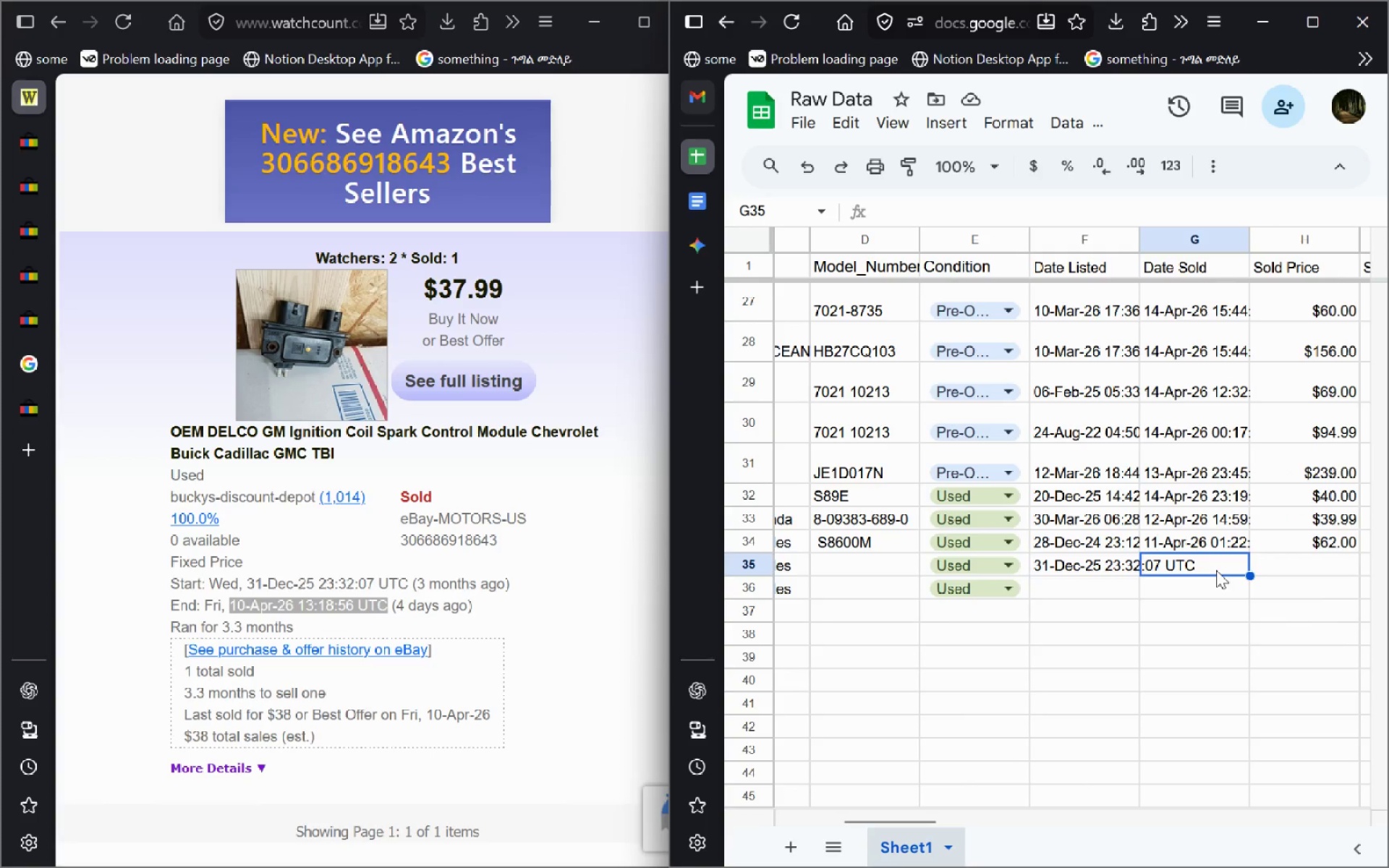 
key(Control+V)
 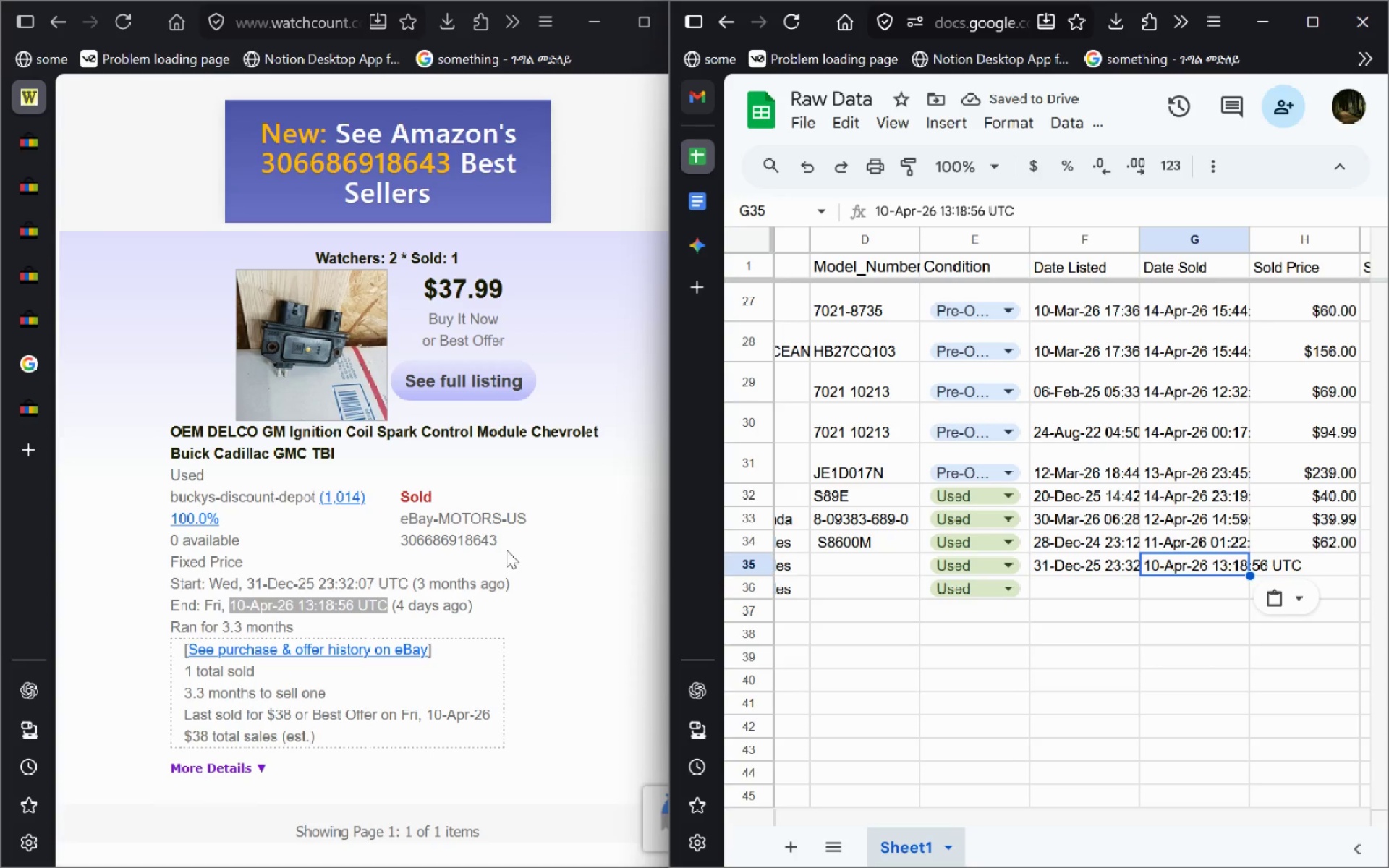 
wait(9.36)
 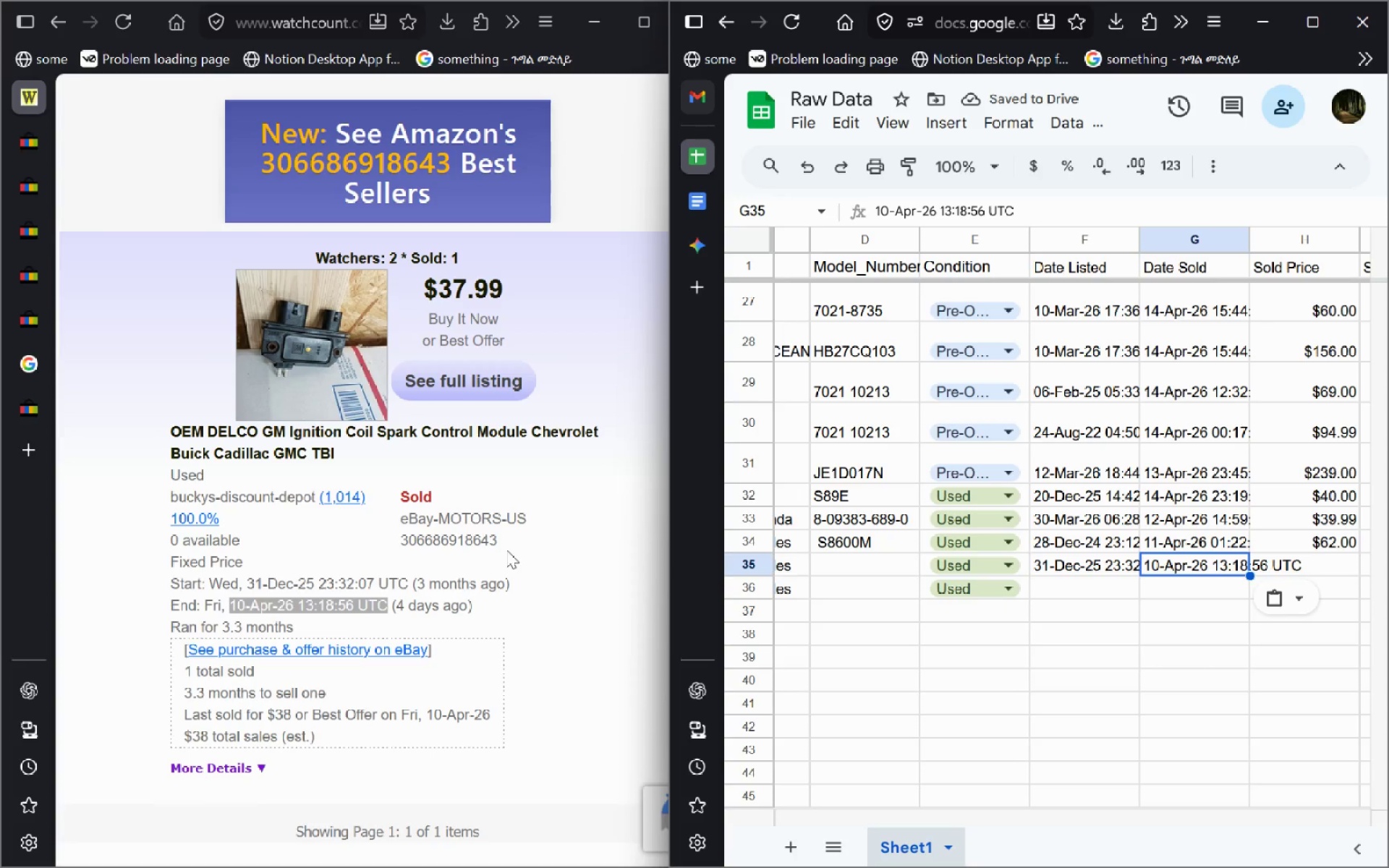 
left_click_drag(start_coordinate=[338, 452], to_coordinate=[166, 429])
 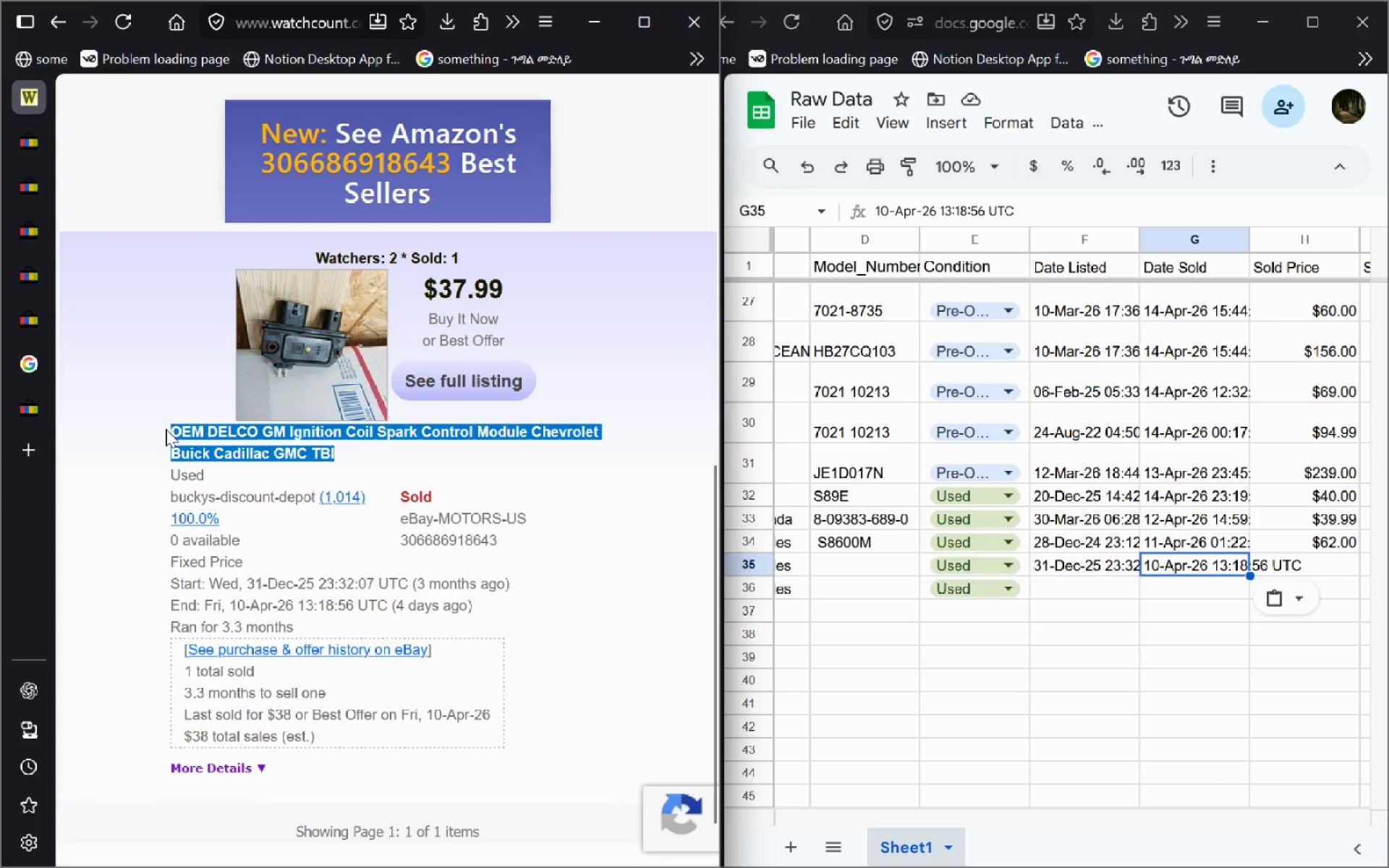 
key(Control+C)
 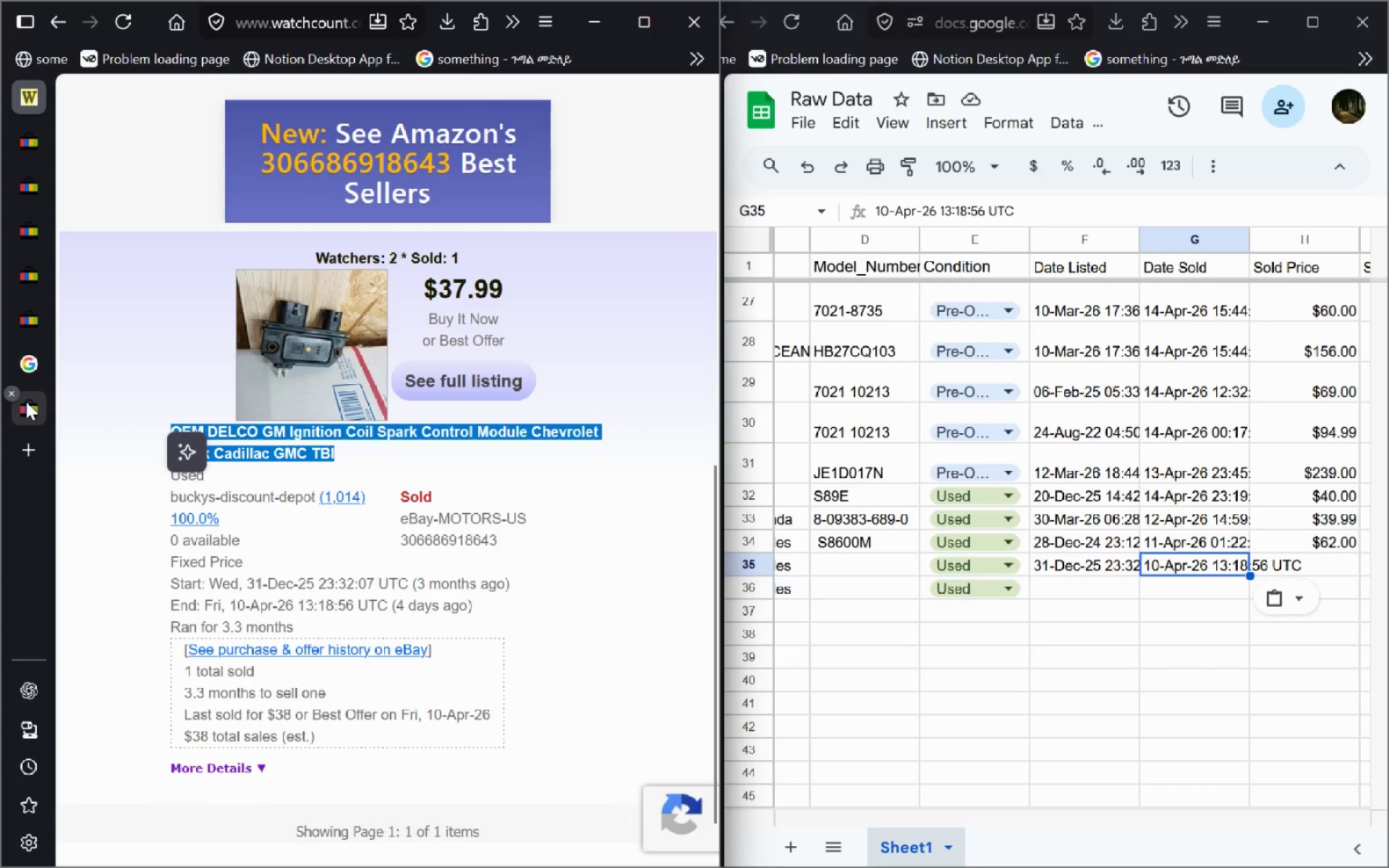 
left_click([27, 403])
 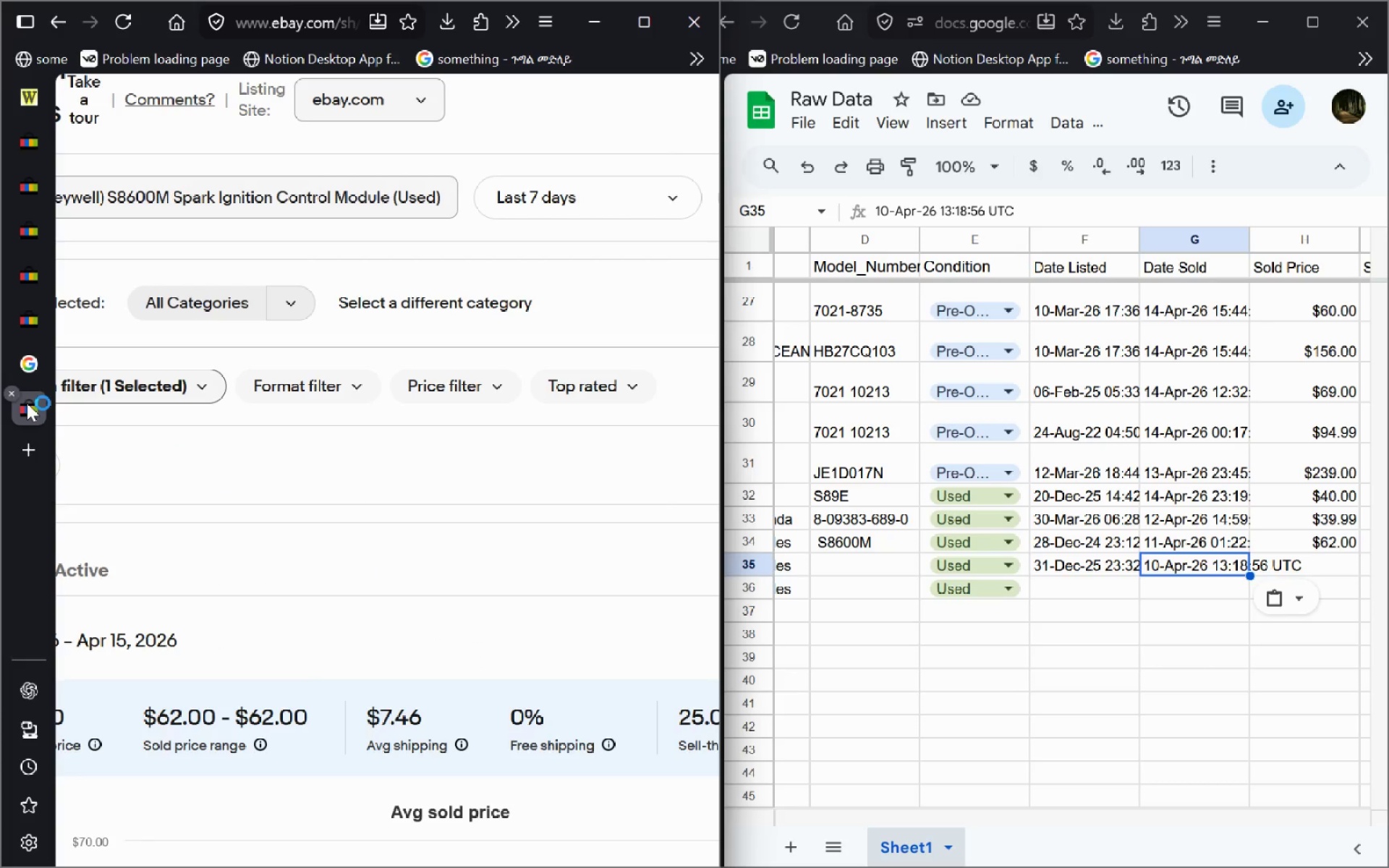 
mouse_move([354, 327])
 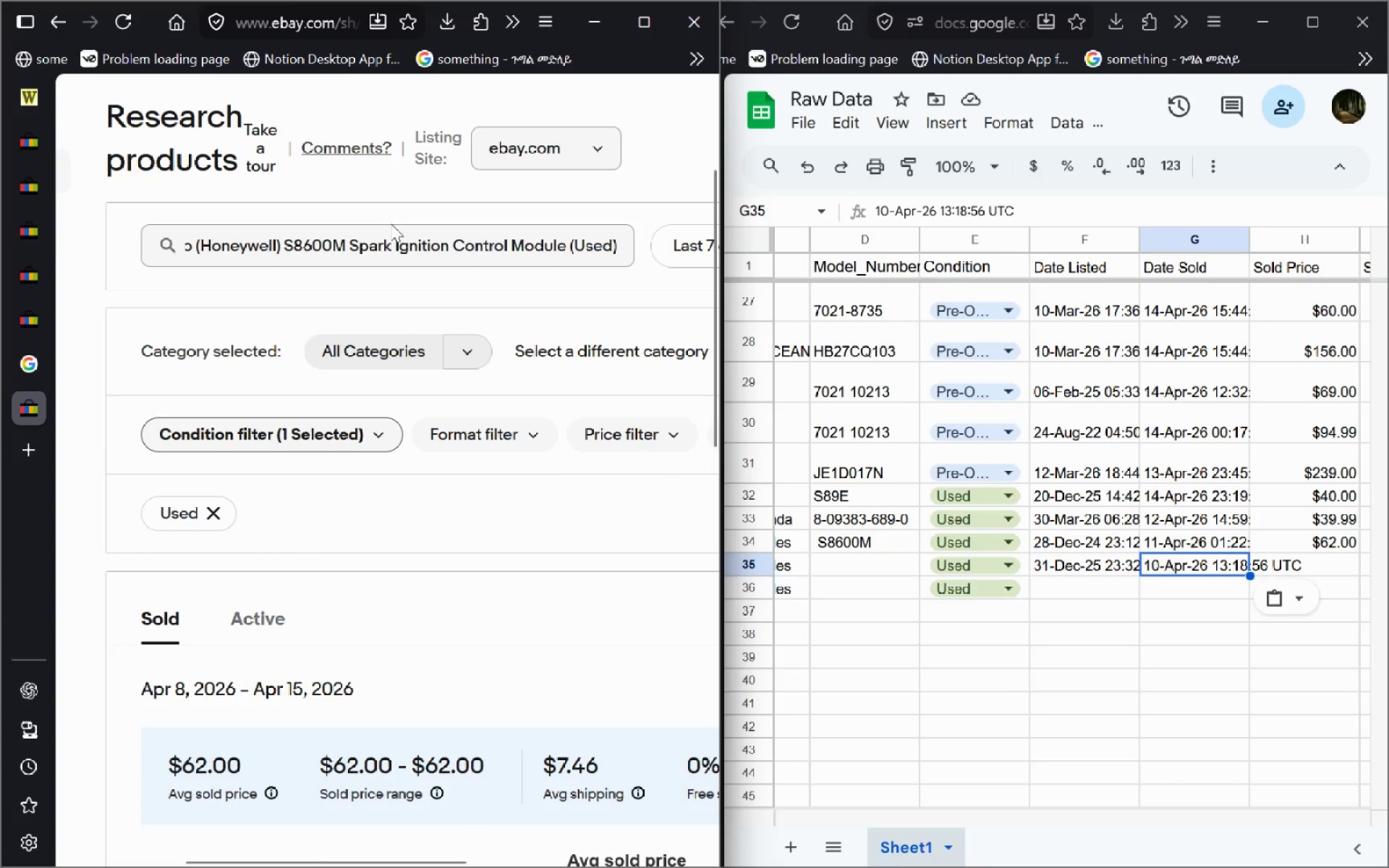 
left_click([391, 224])
 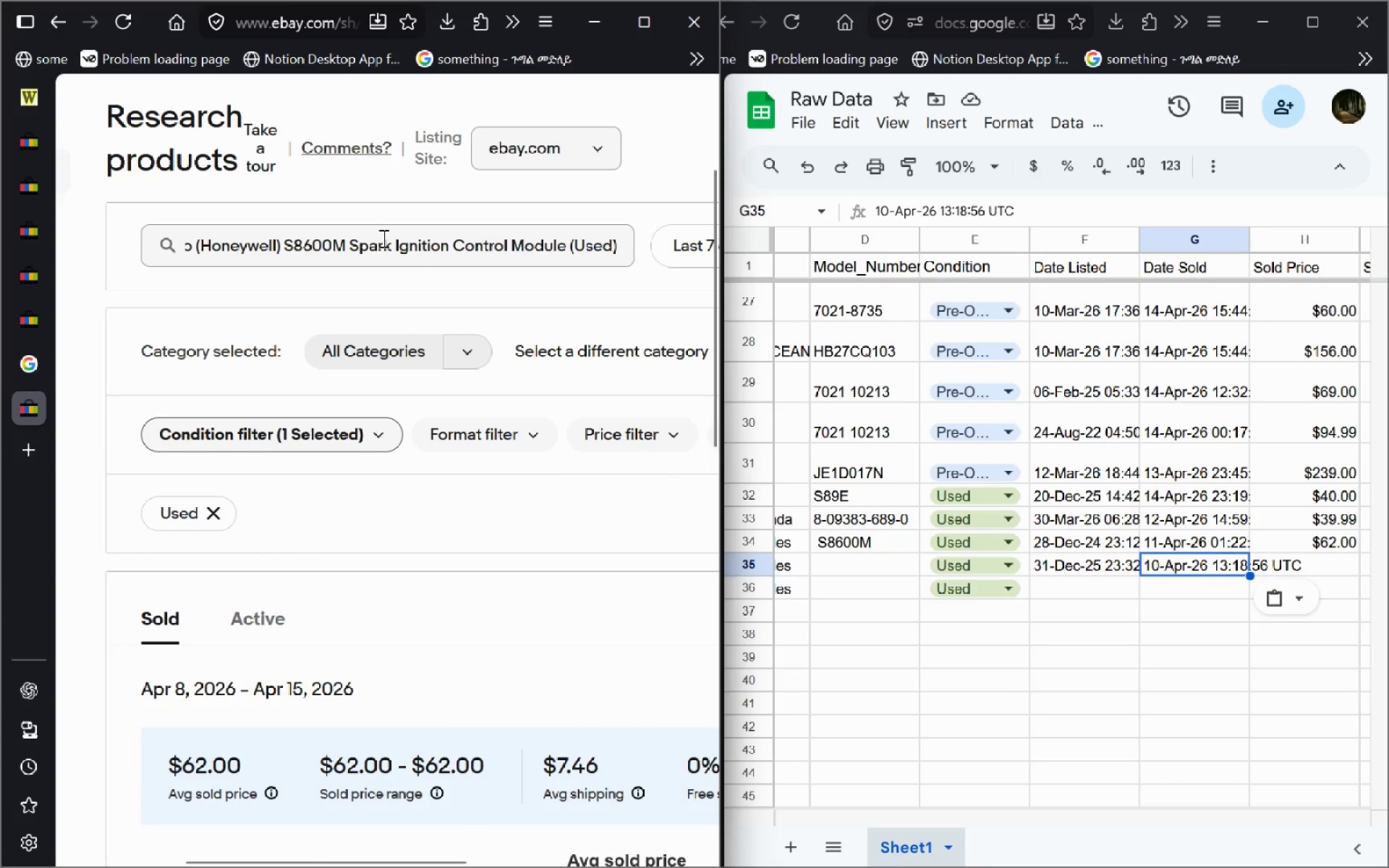 
left_click([382, 238])
 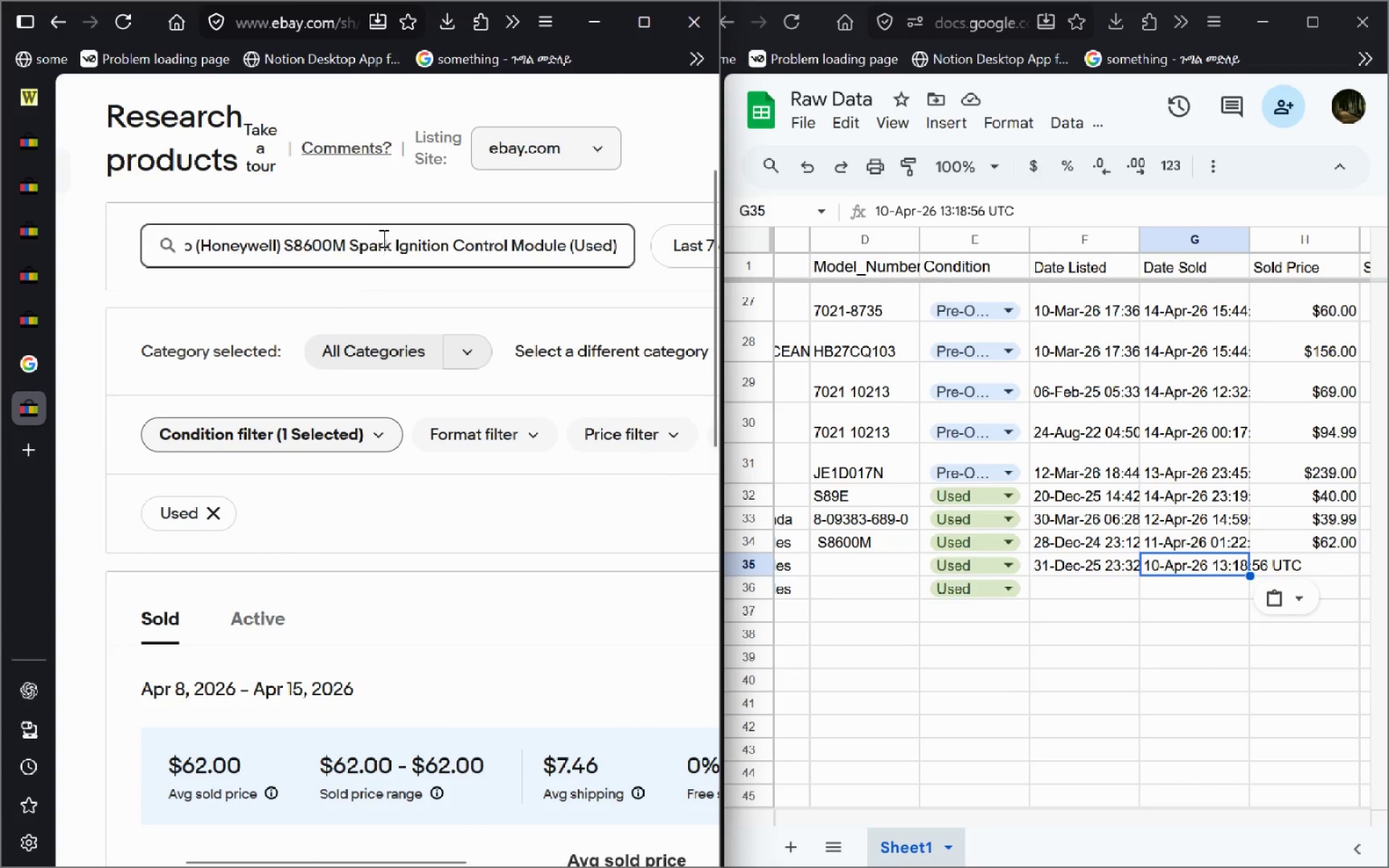 
key(Control+A)
 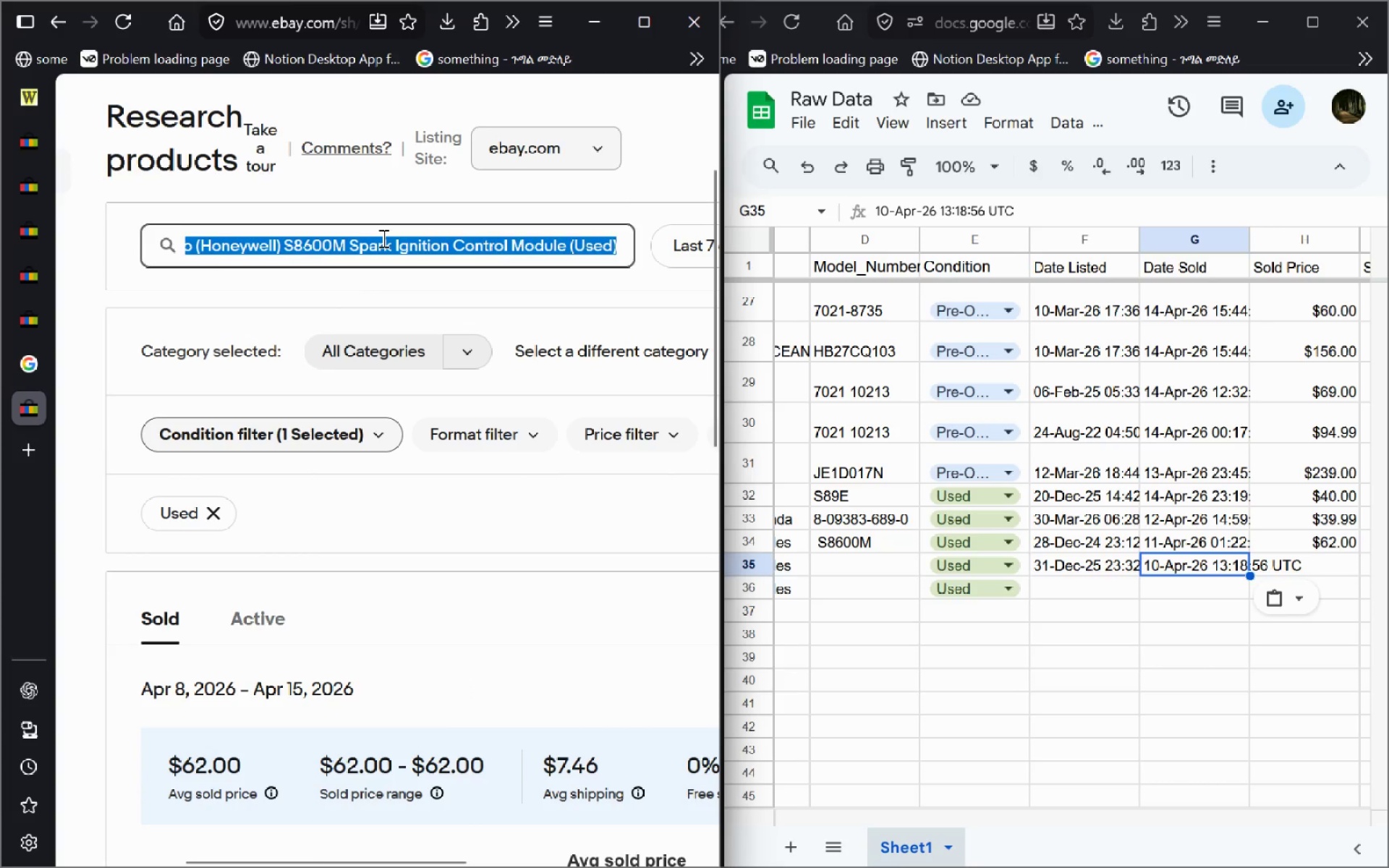 
key(Control+V)
 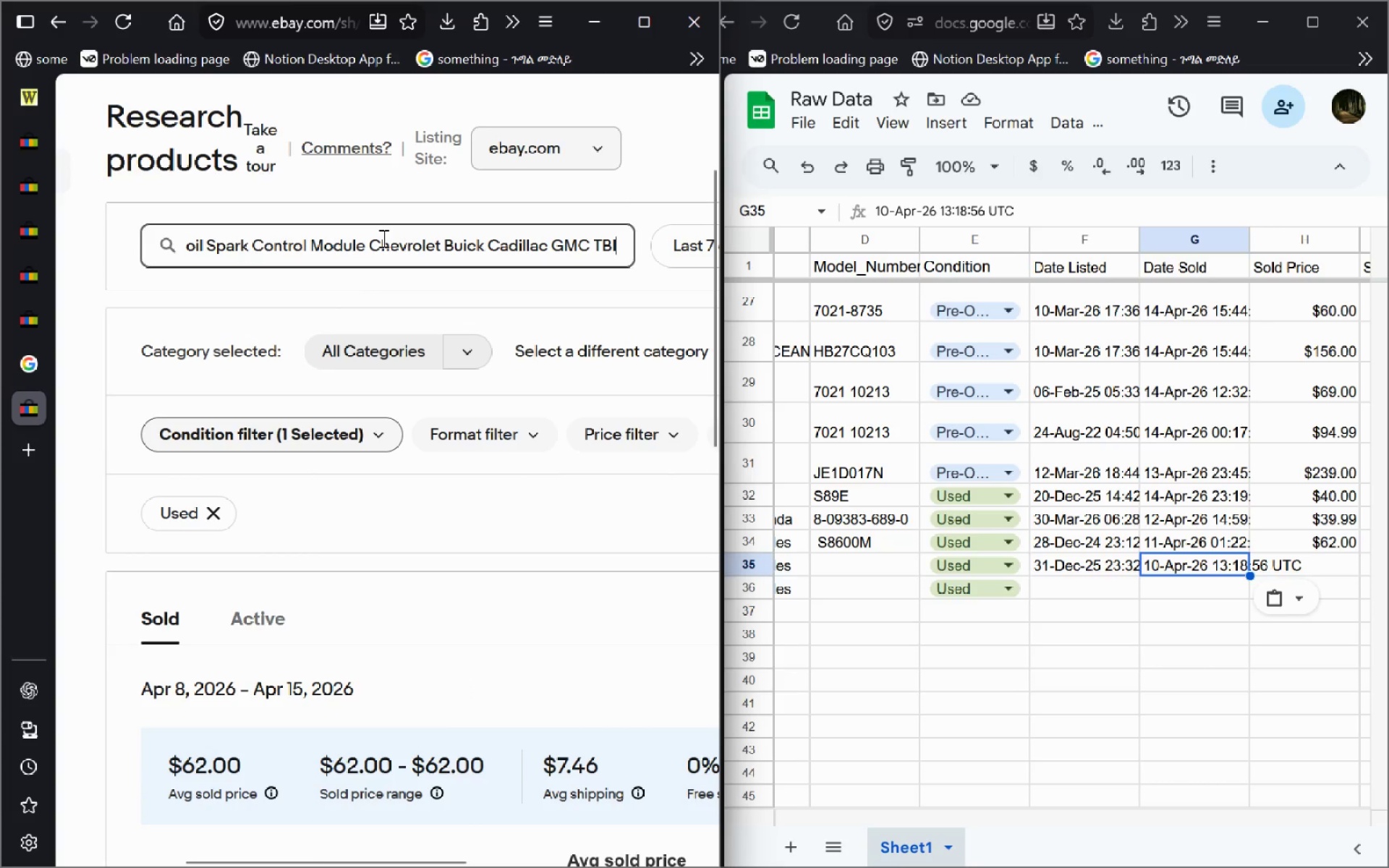 
key(Enter)
 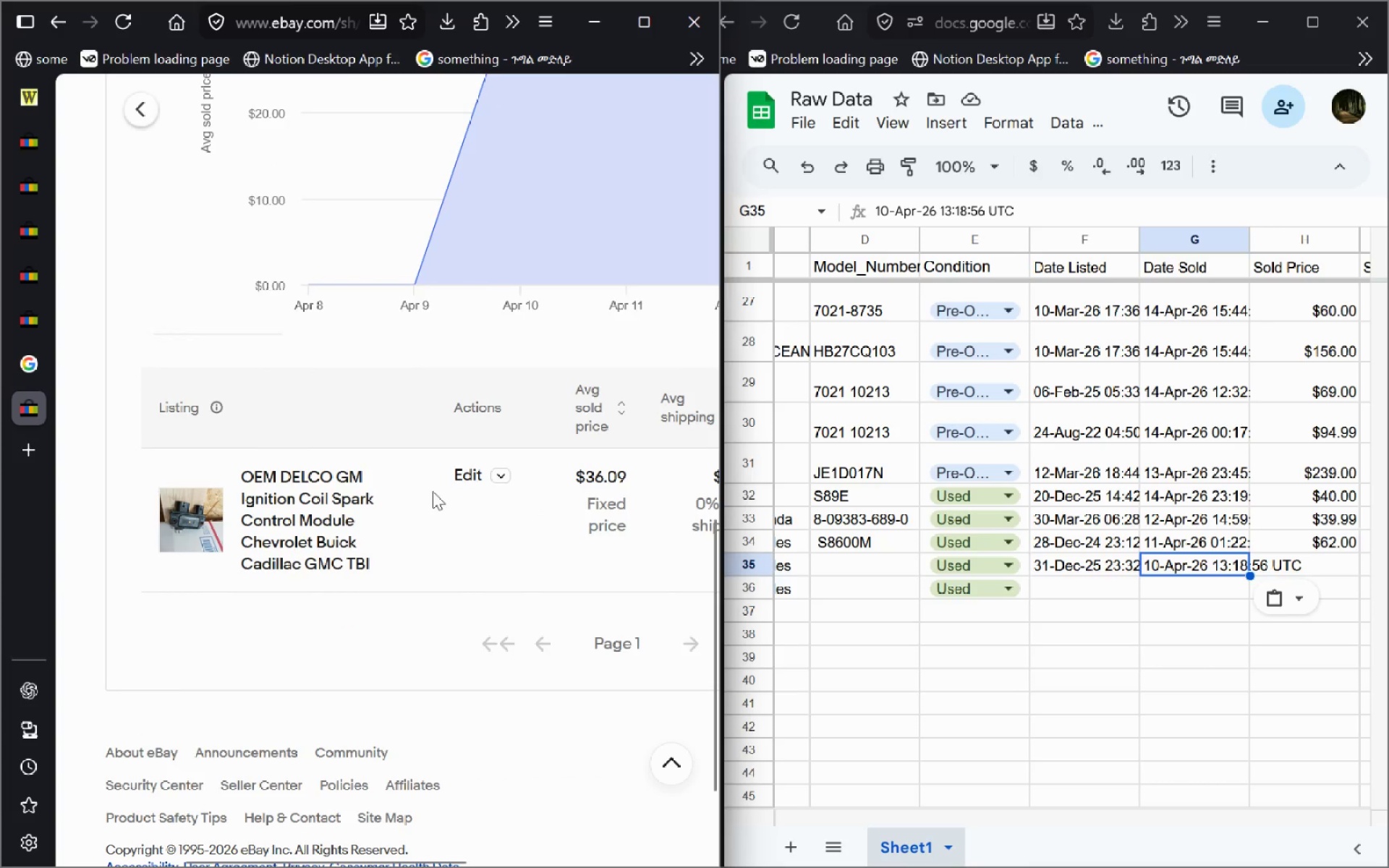 
left_click_drag(start_coordinate=[545, 482], to_coordinate=[481, 480])
 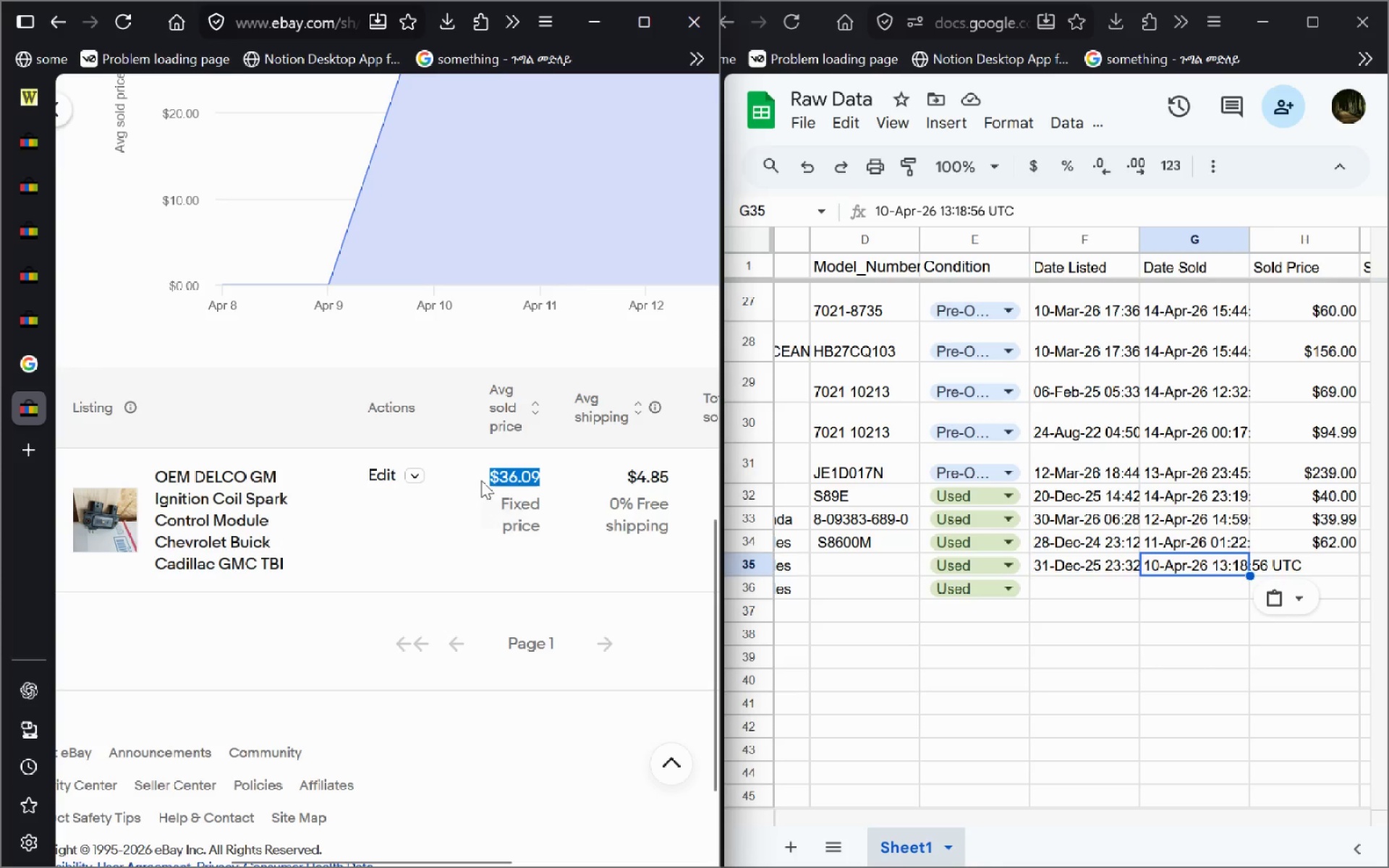 
key(Control+C)
 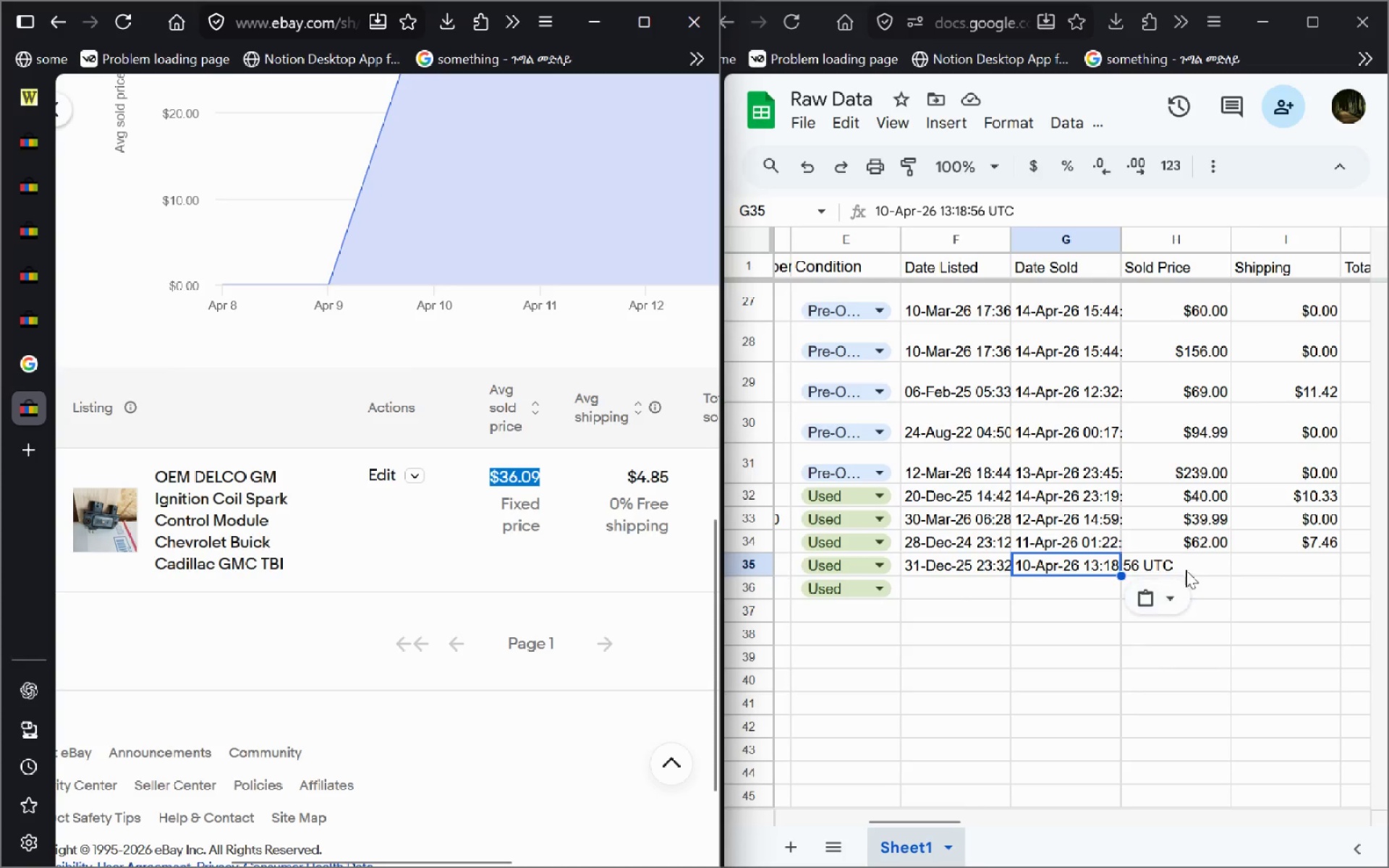 
left_click([1196, 560])
 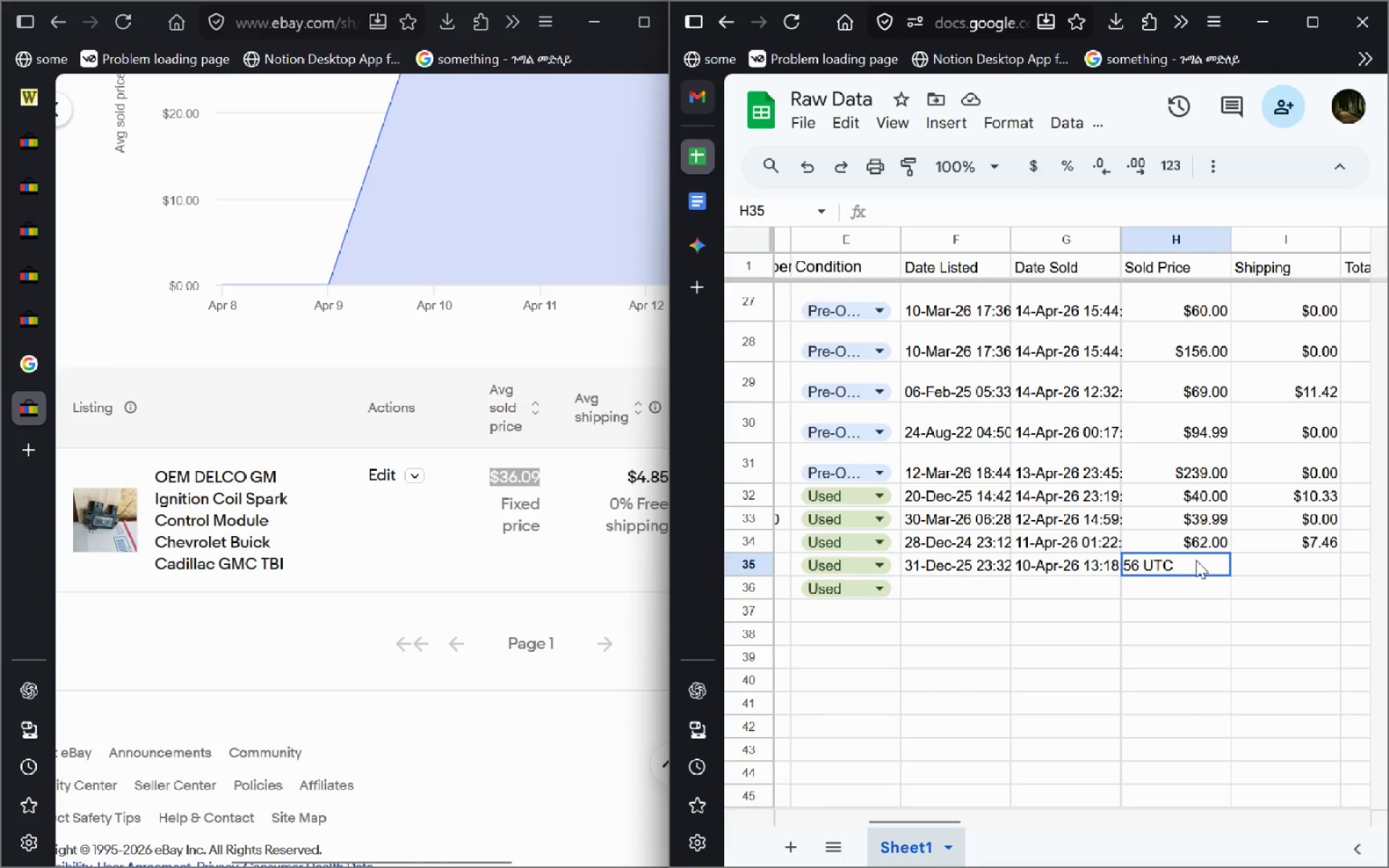 
key(Control+V)
 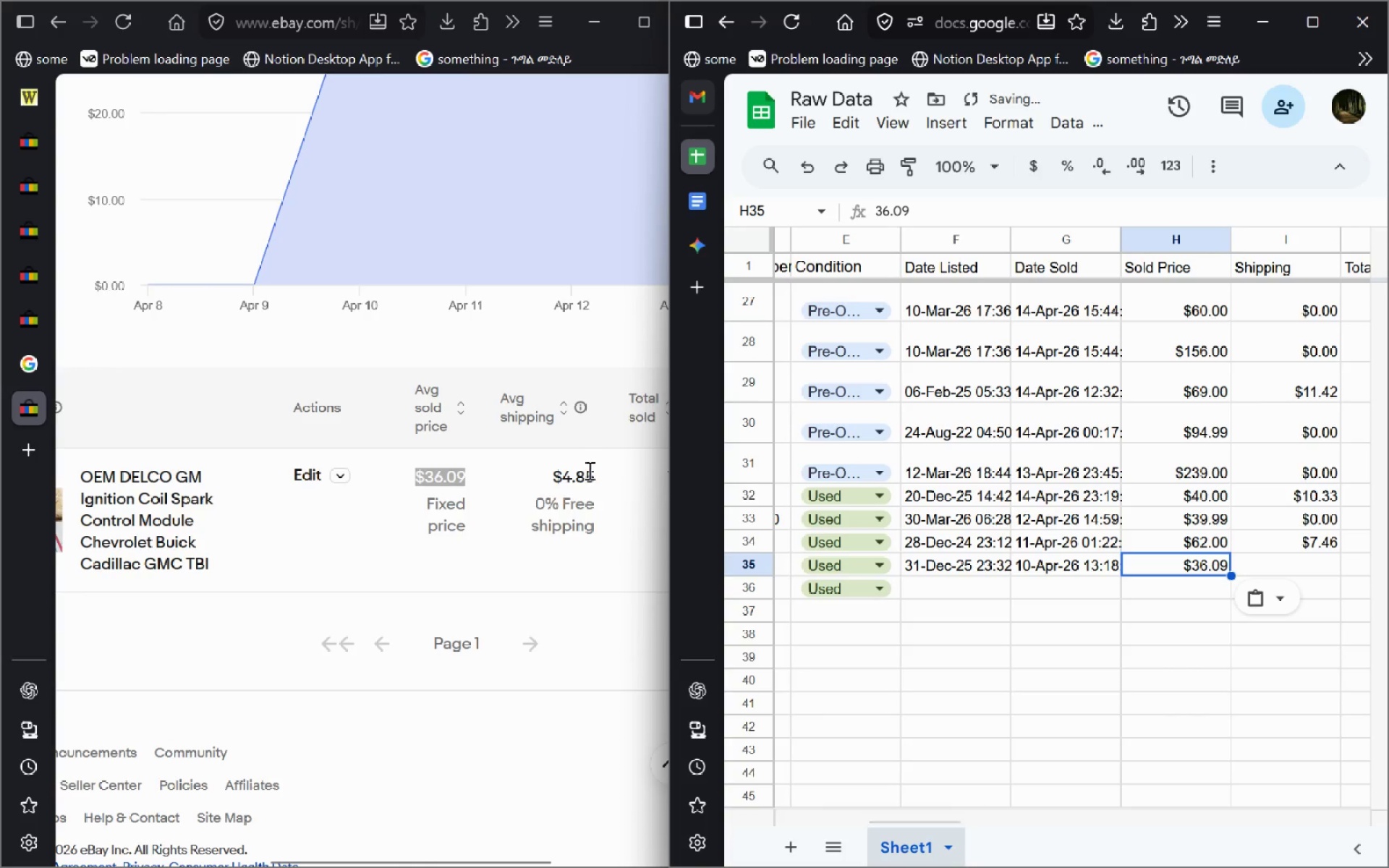 
left_click_drag(start_coordinate=[596, 485], to_coordinate=[567, 484])
 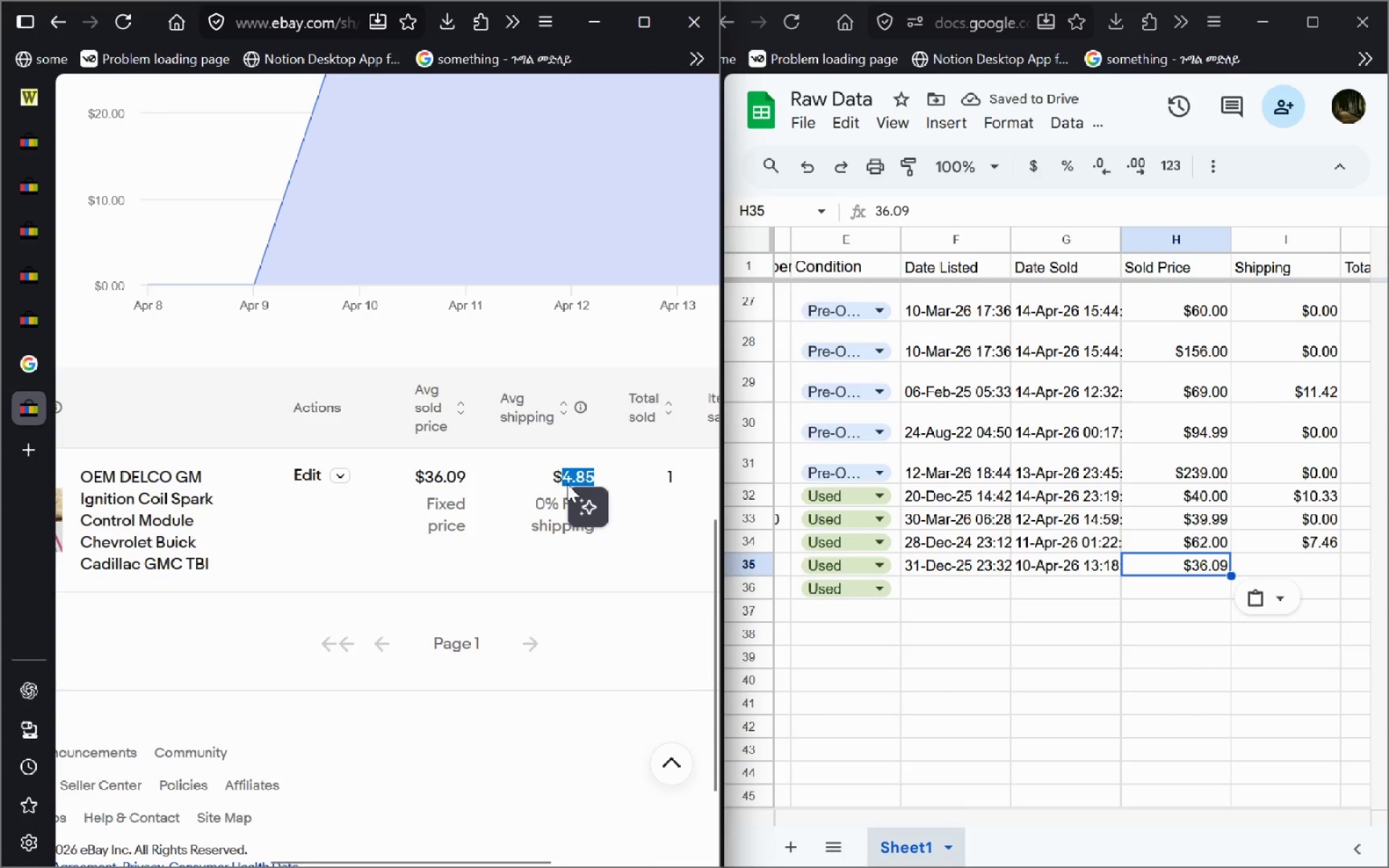 
key(Shift+ArrowDown)
 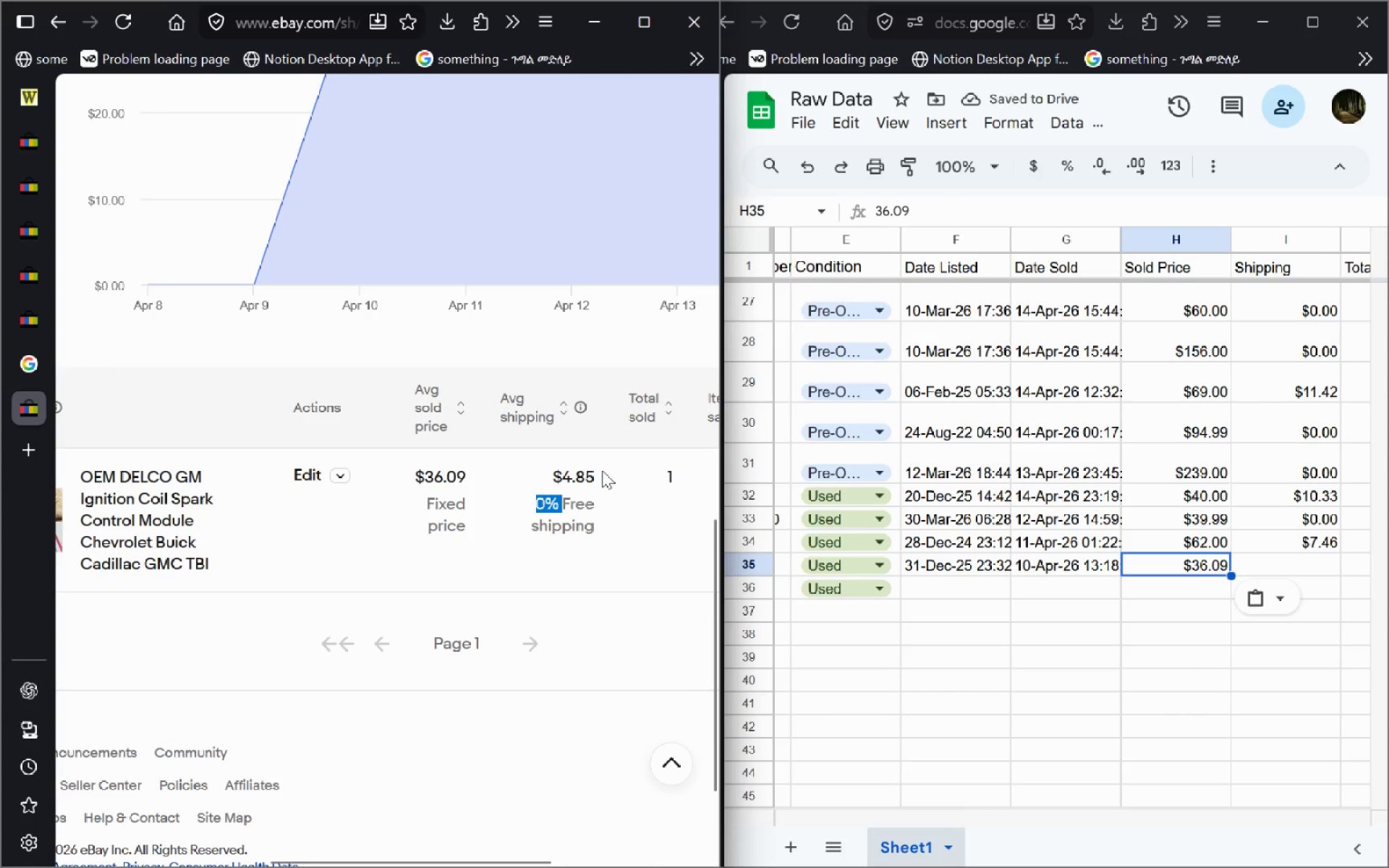 
left_click_drag(start_coordinate=[602, 471], to_coordinate=[545, 469])
 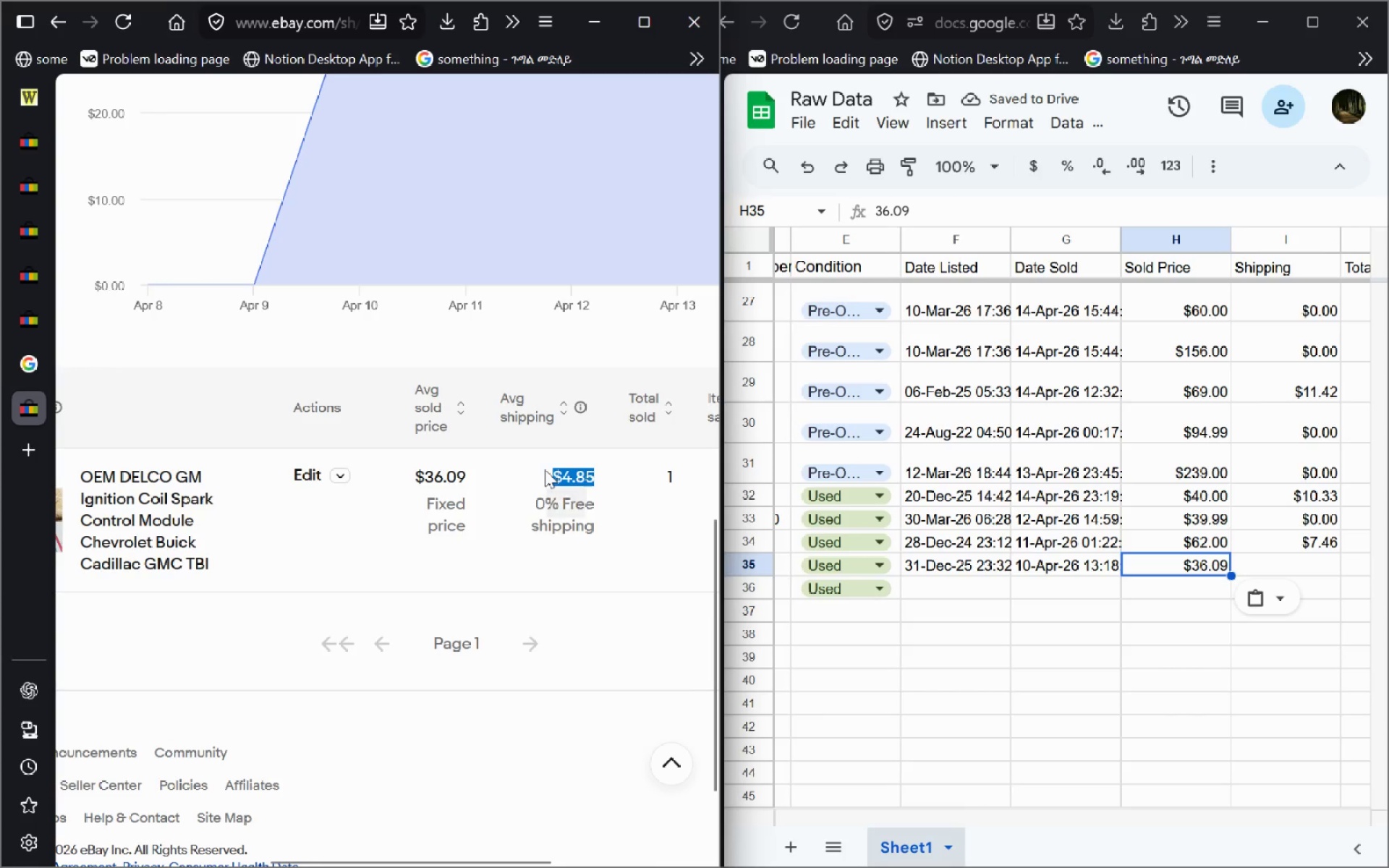 
key(Control+C)
 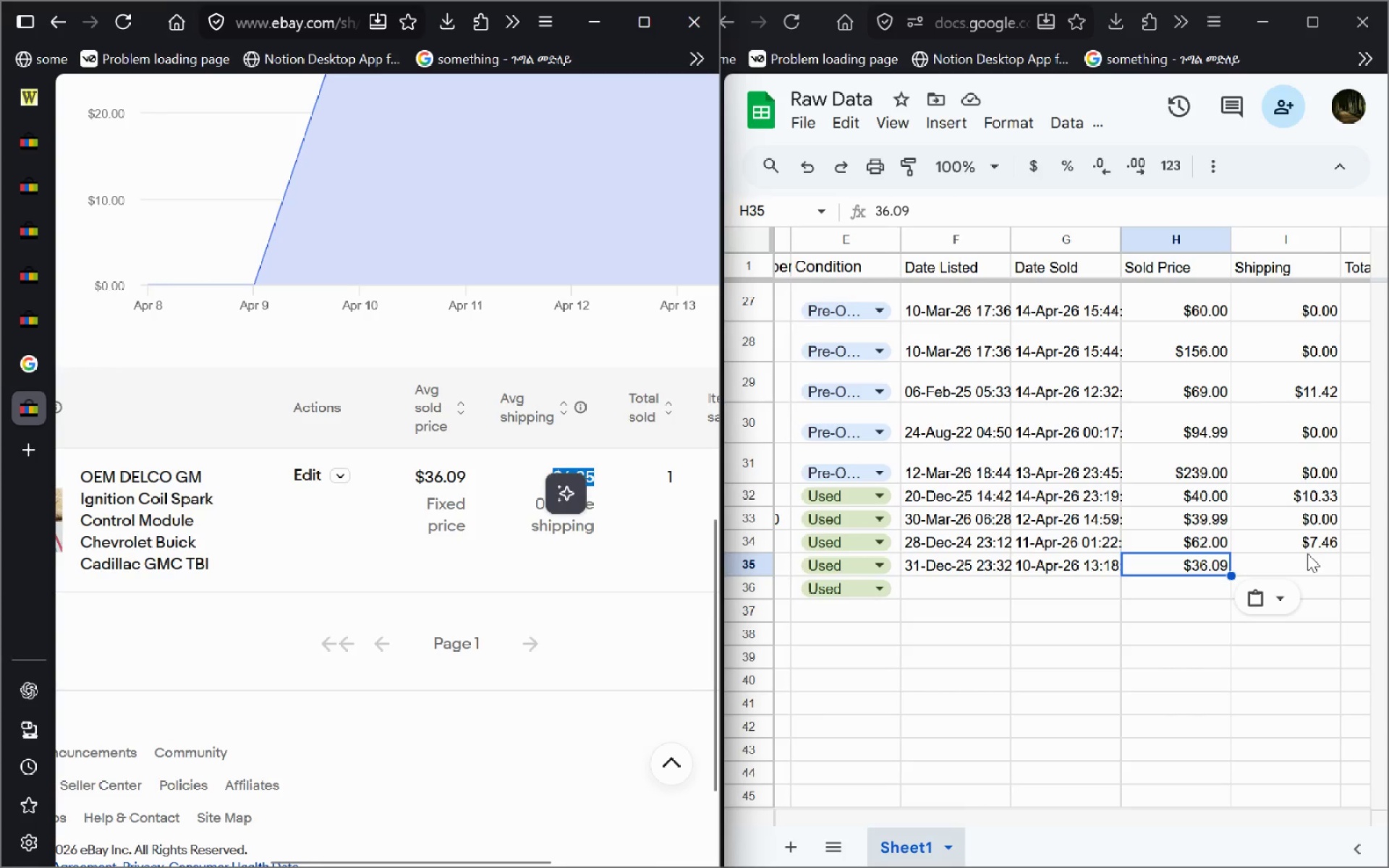 
left_click([1299, 553])
 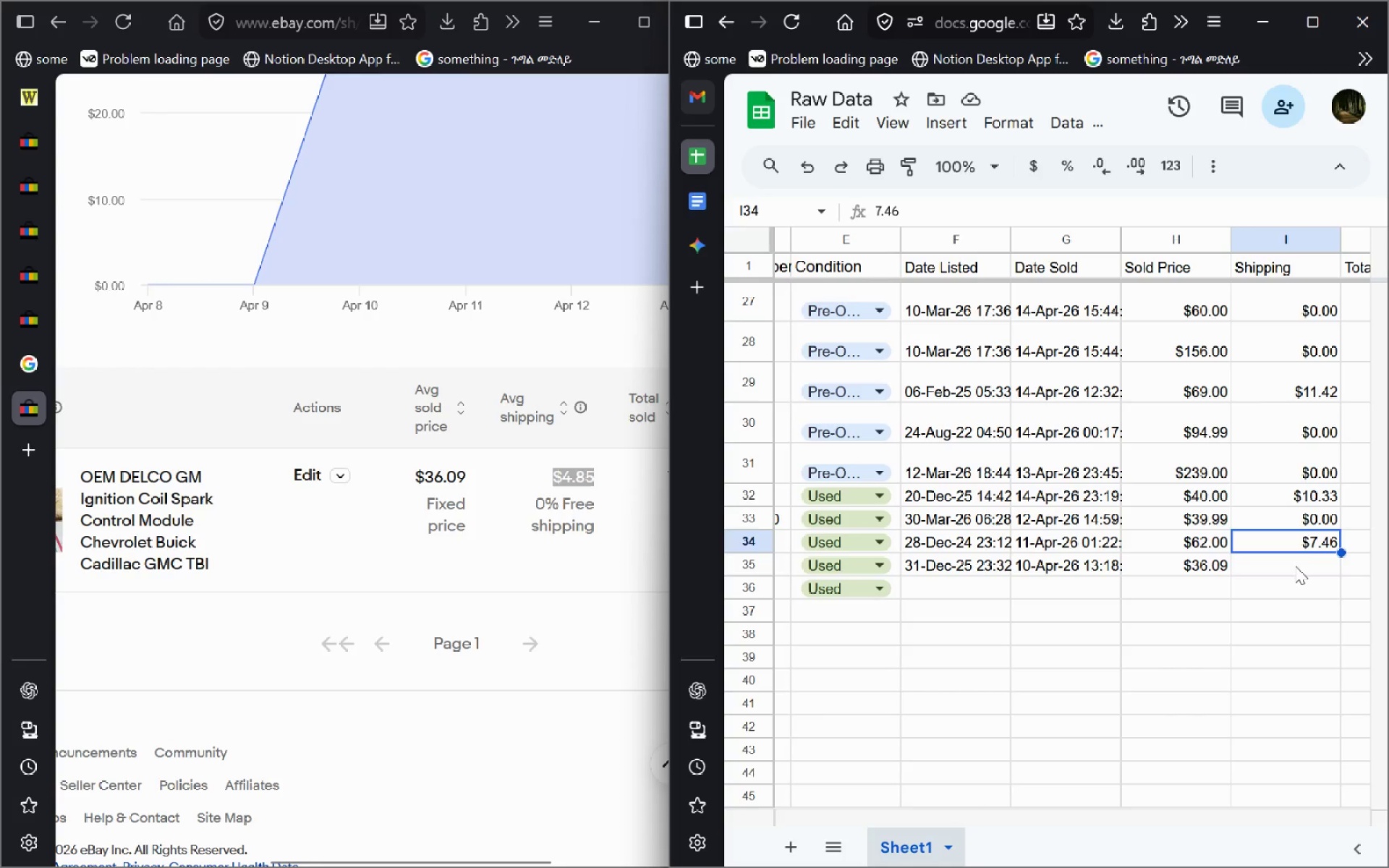 
left_click([1295, 566])
 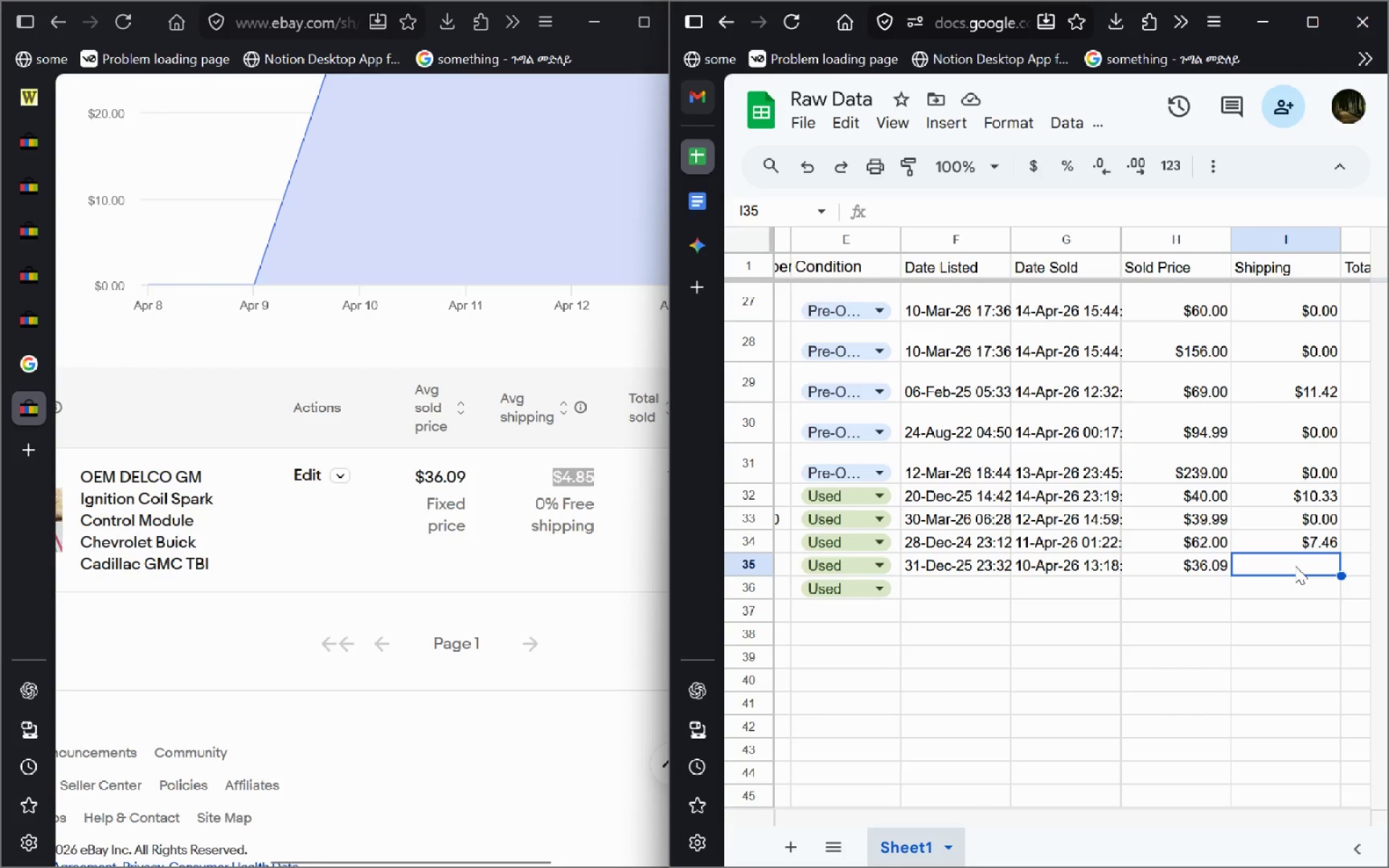 
key(Control+V)
 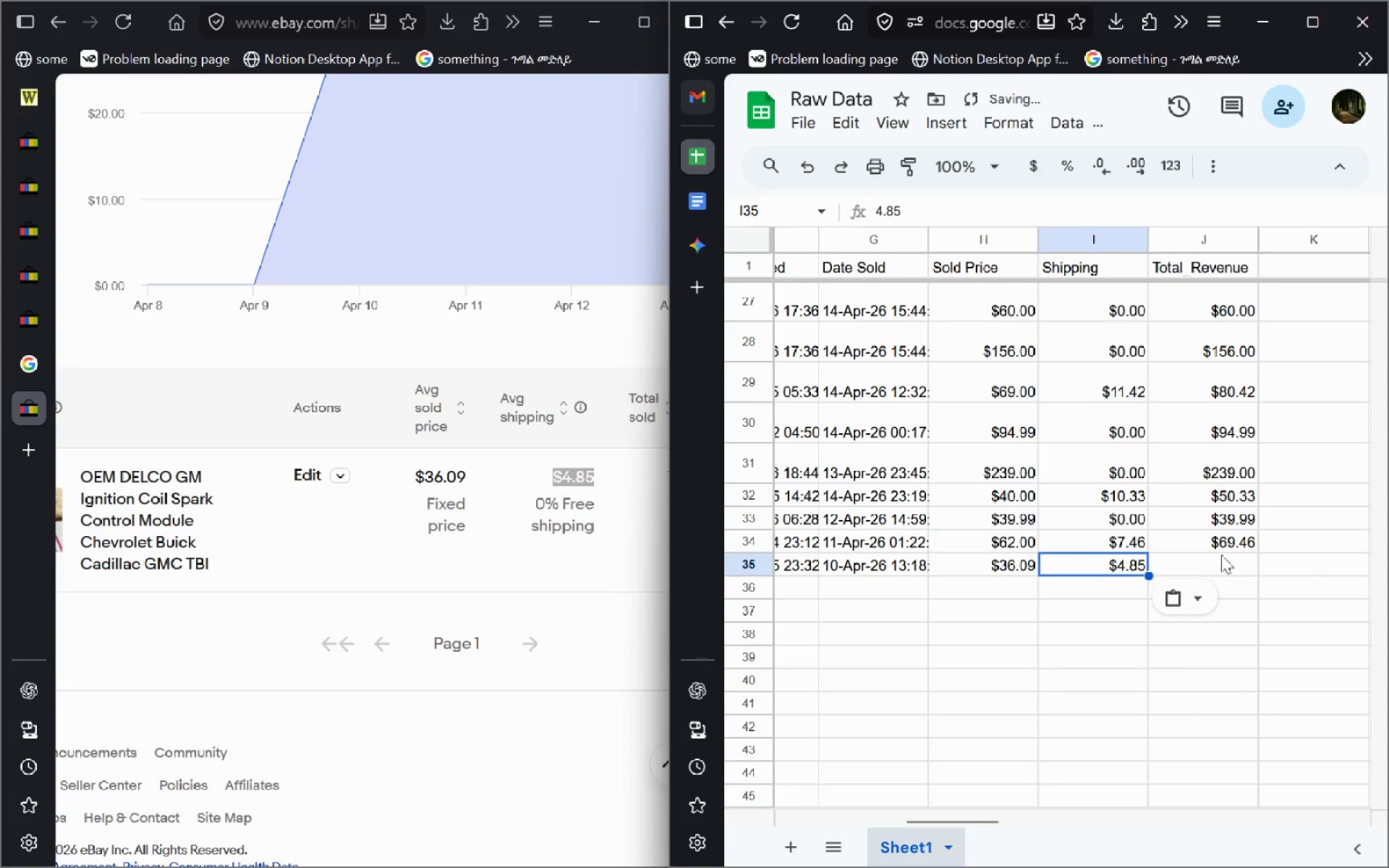 
left_click([1226, 537])
 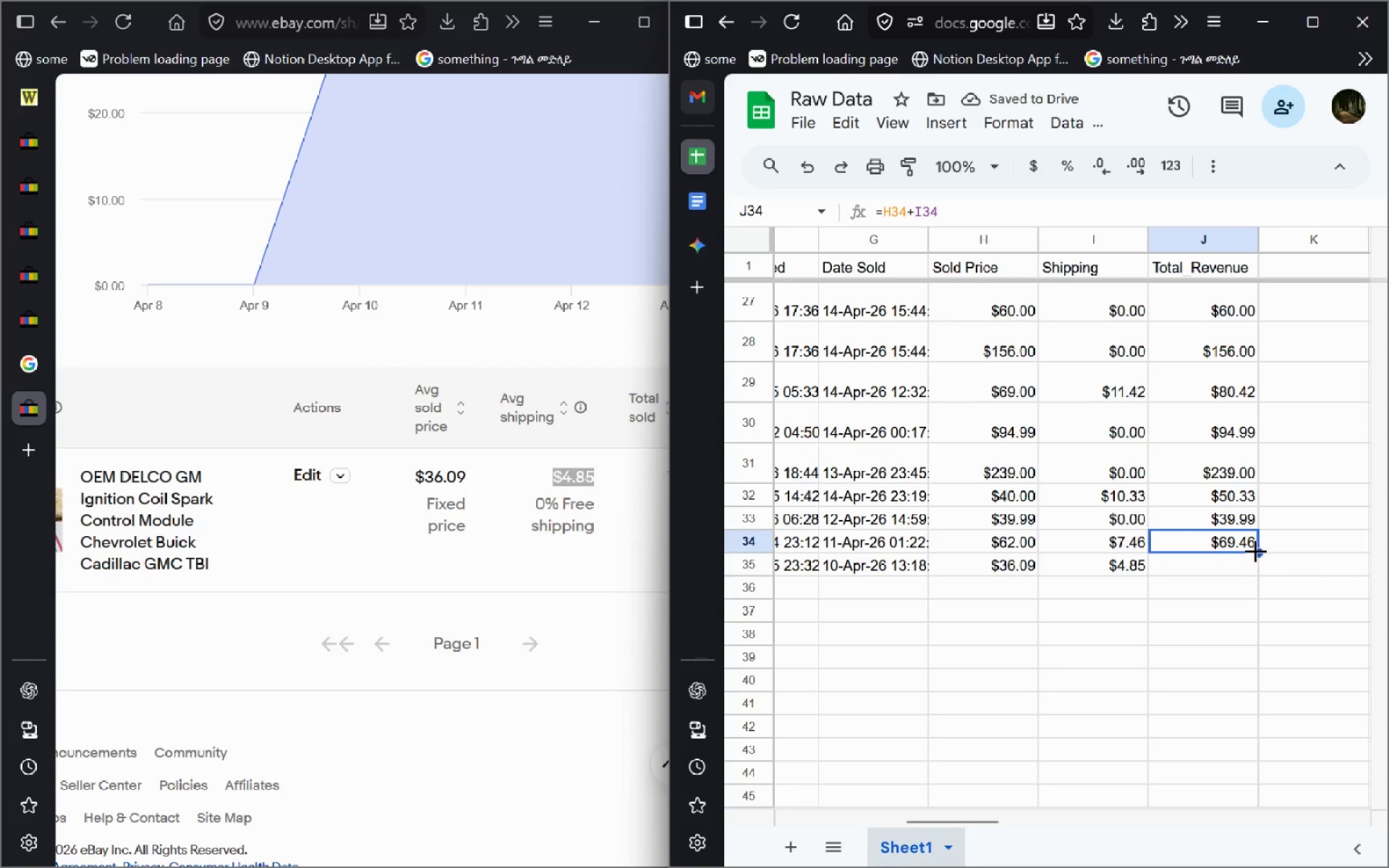 
left_click_drag(start_coordinate=[1258, 550], to_coordinate=[1259, 562])
 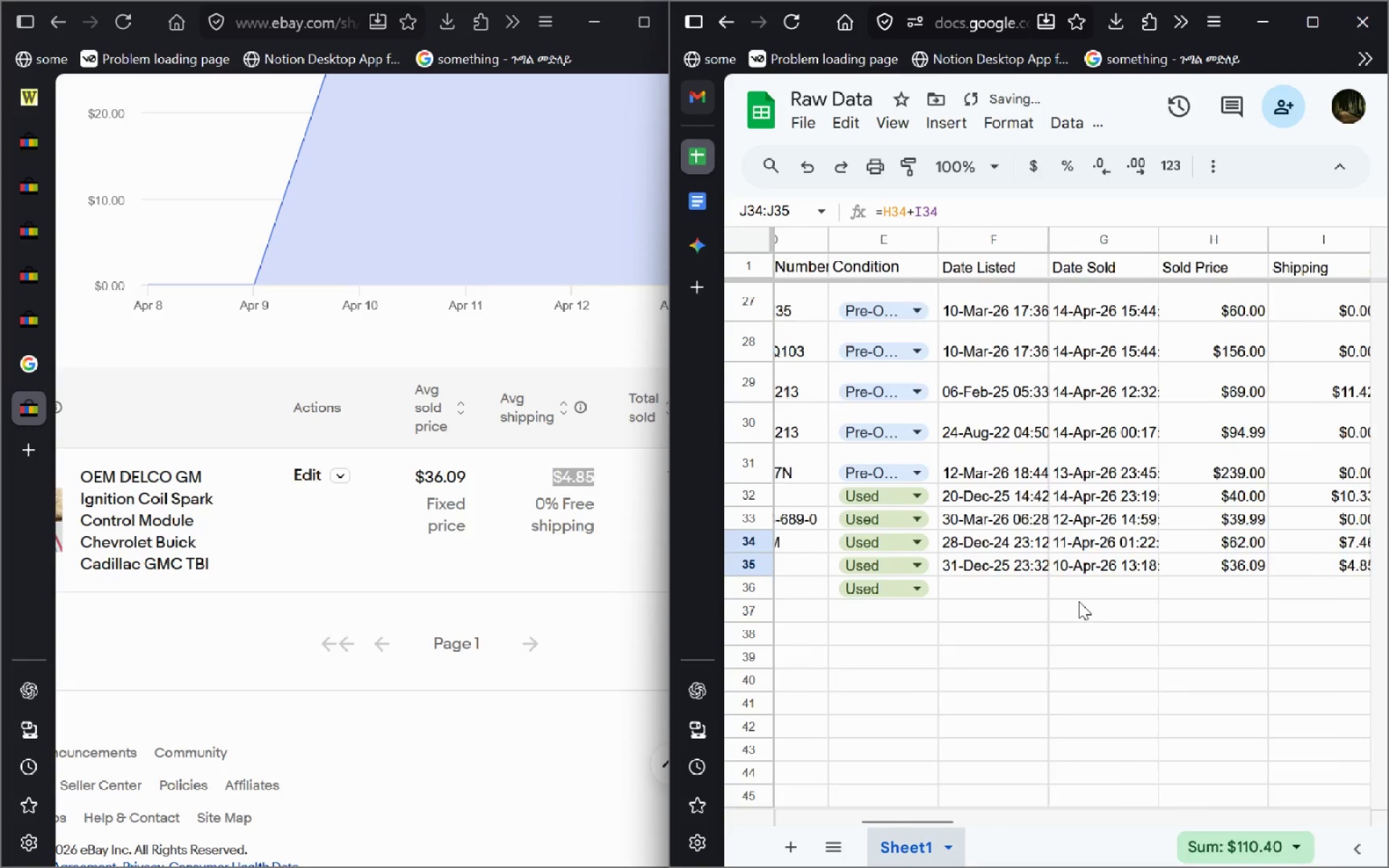 
left_click([1079, 601])
 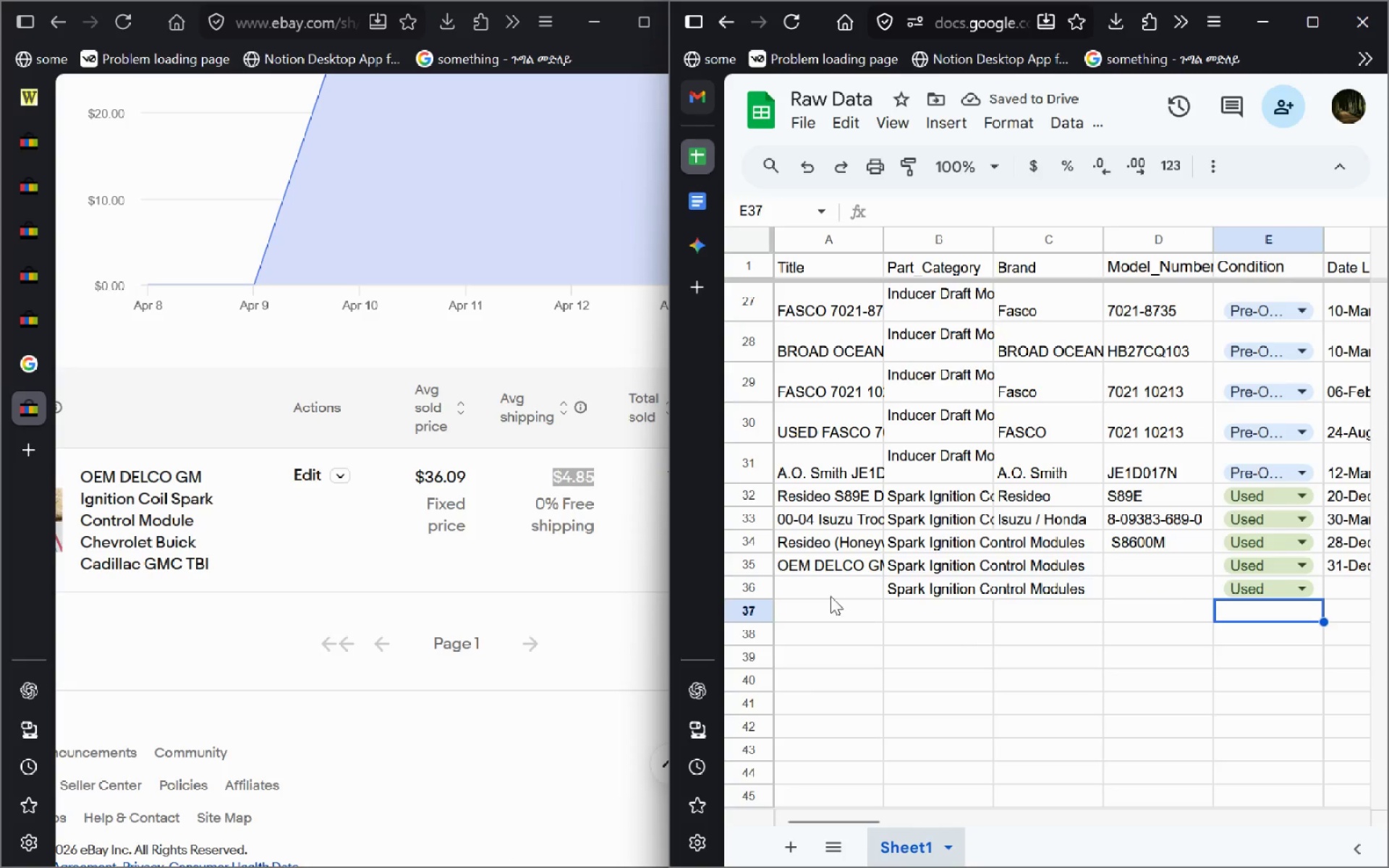 
double_click([834, 560])
 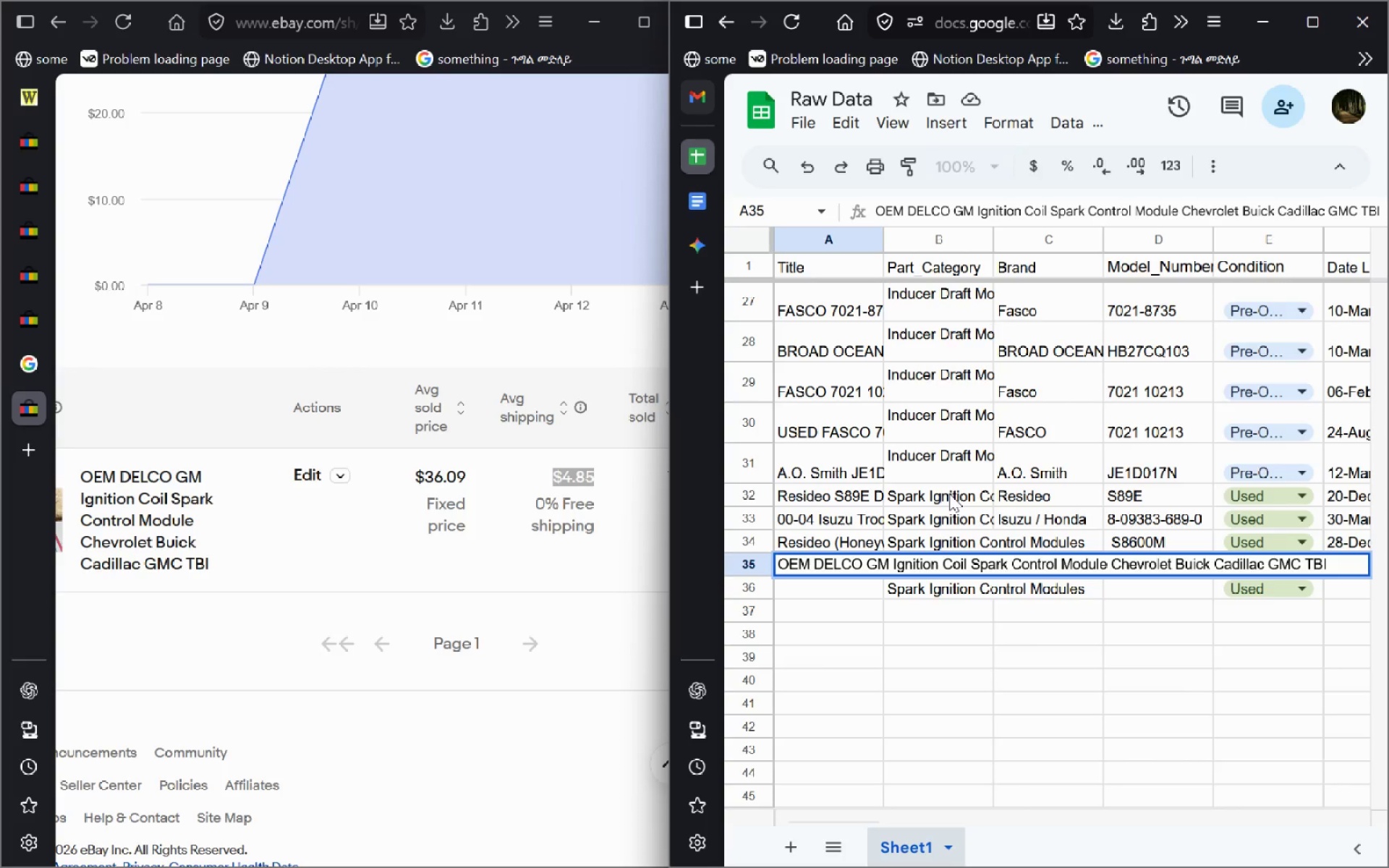 
left_click([950, 493])
 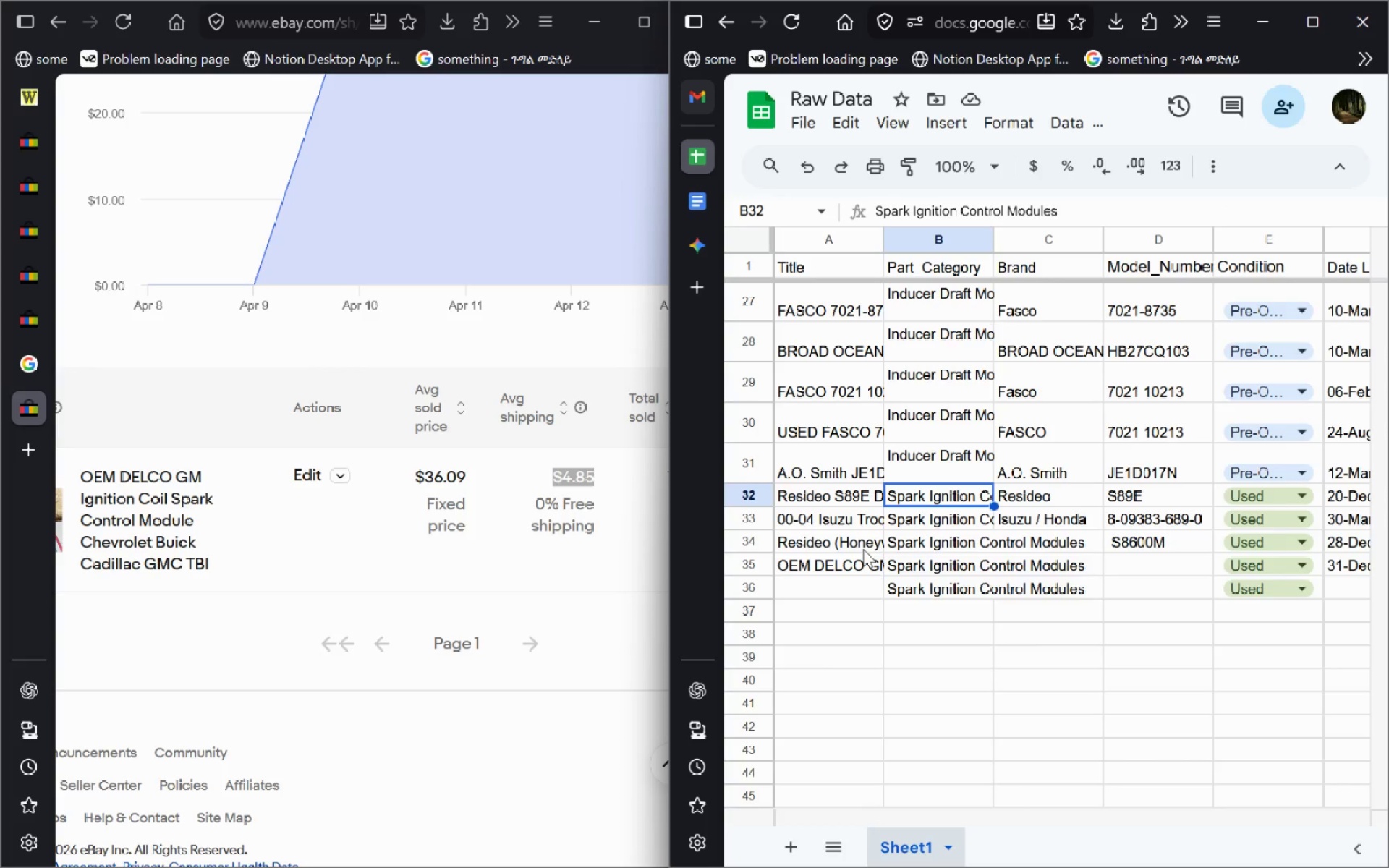 
double_click([854, 549])
 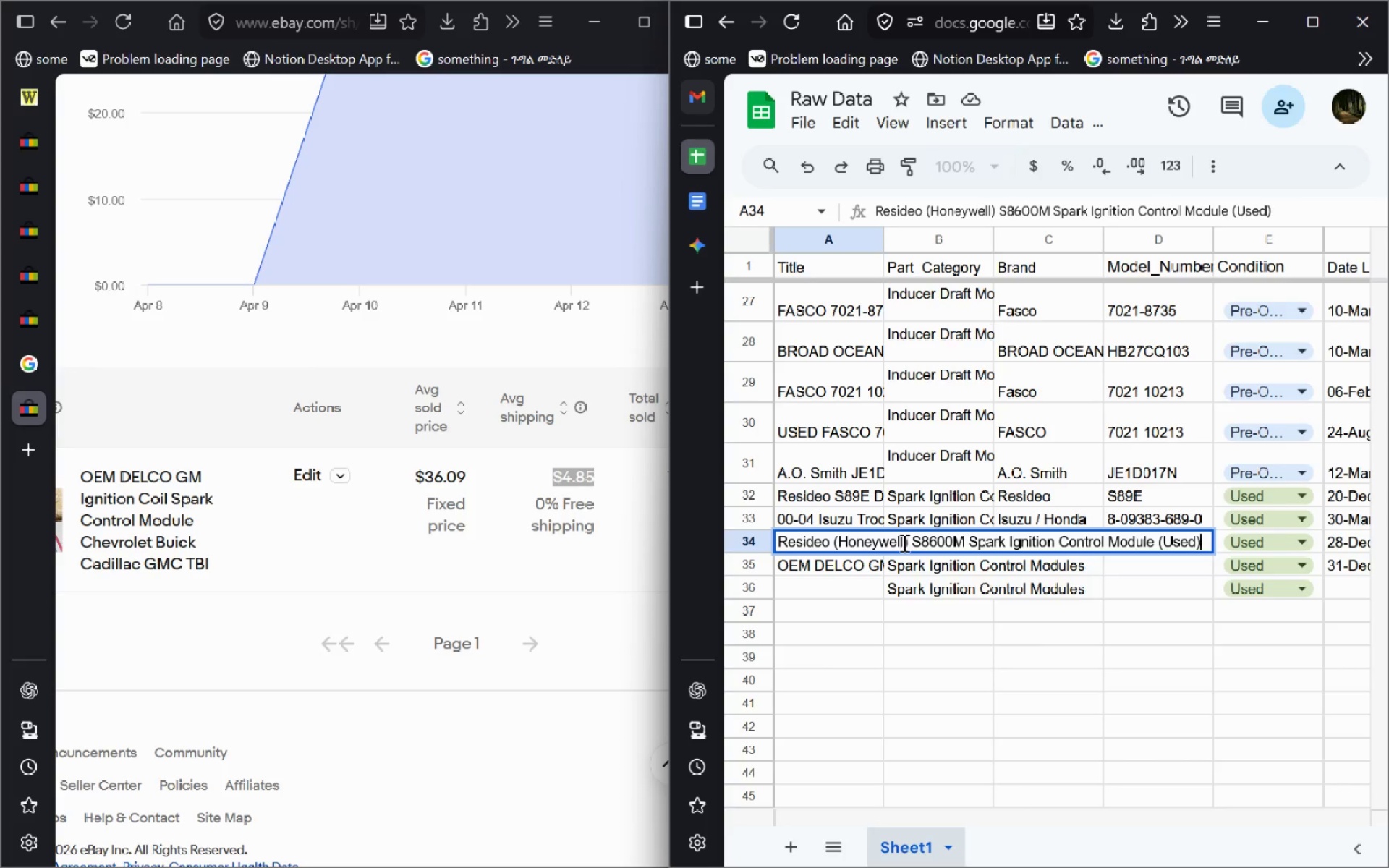 
left_click_drag(start_coordinate=[905, 543], to_coordinate=[841, 545])
 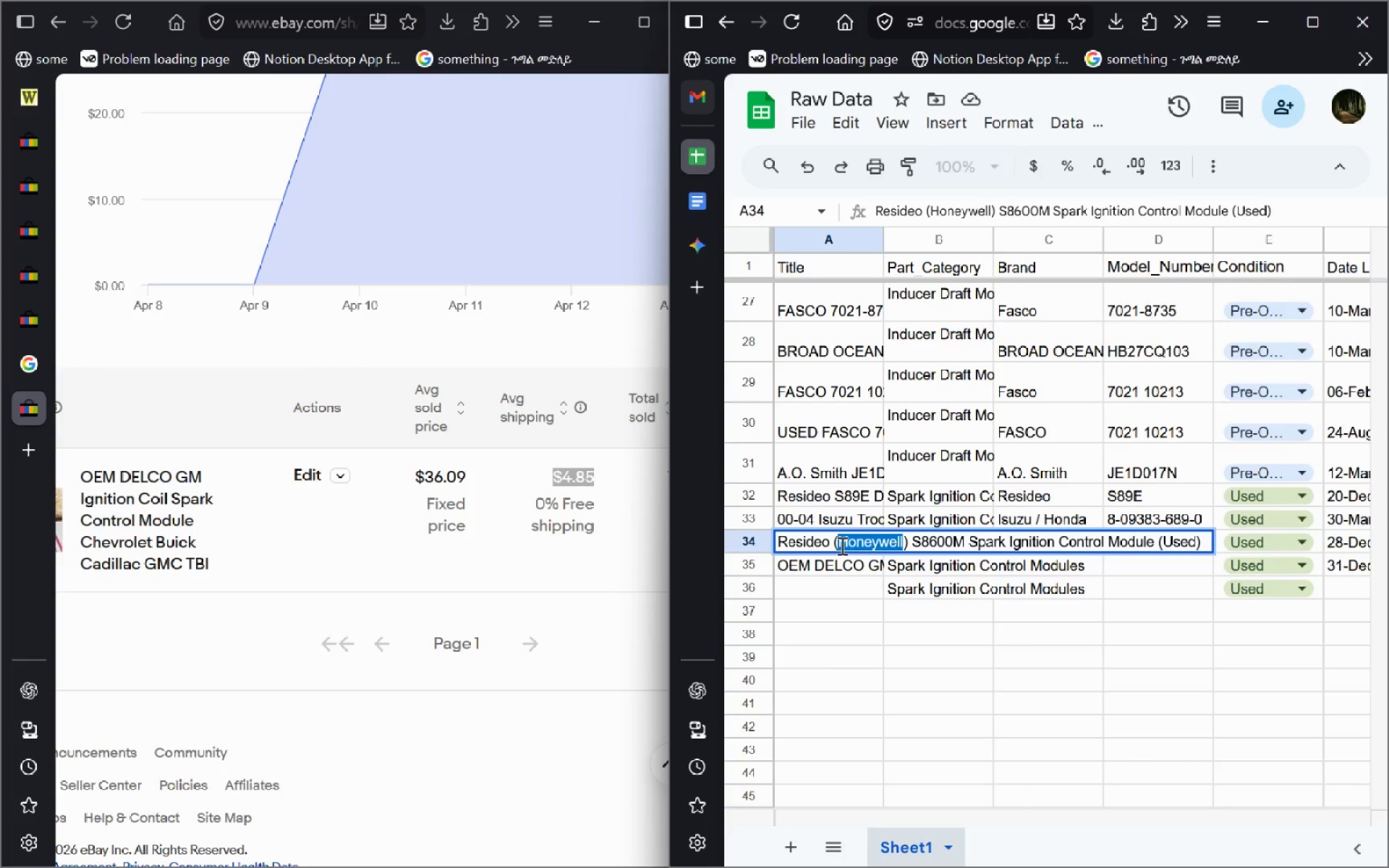 
key(Control+C)
 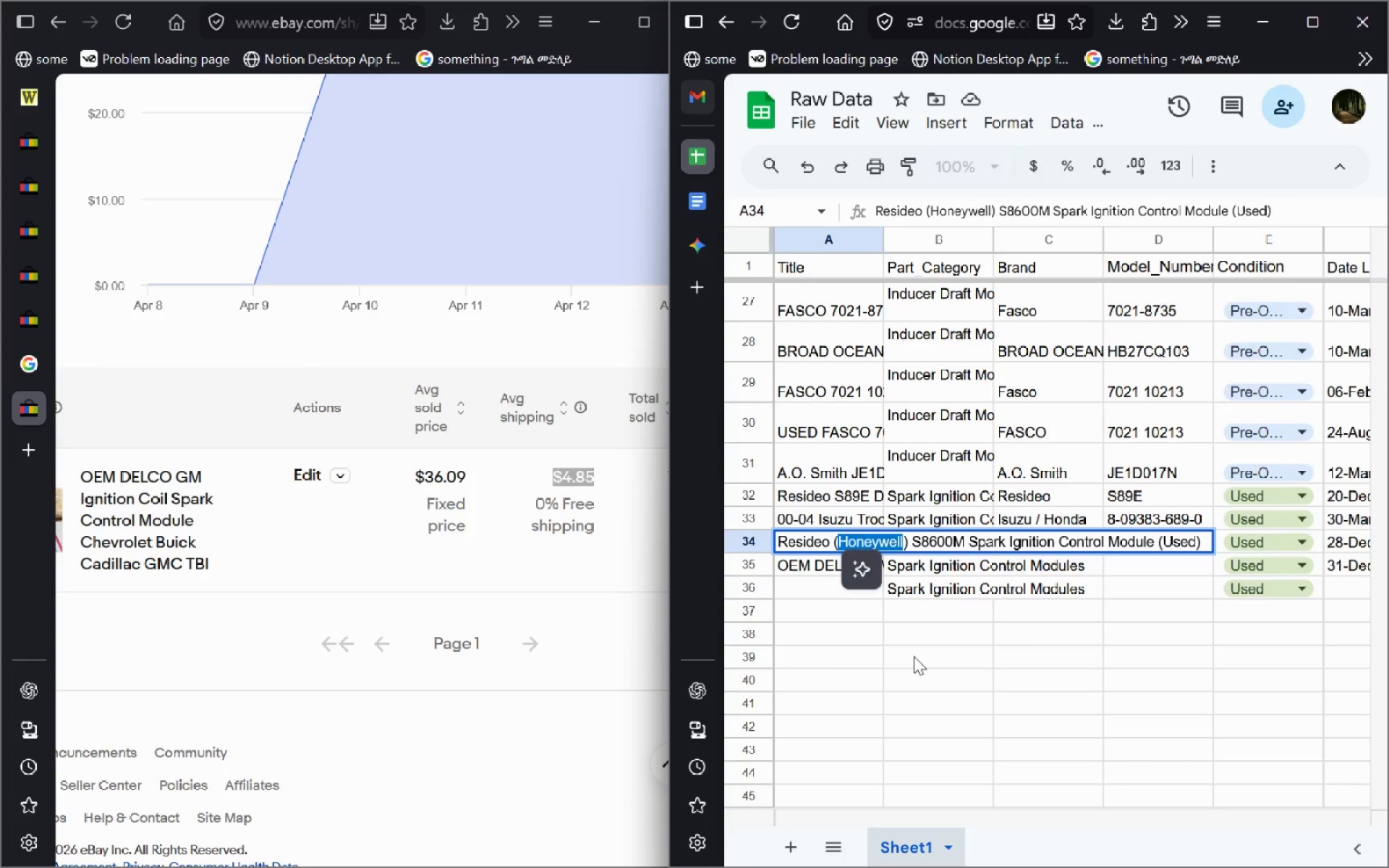 
left_click([914, 656])
 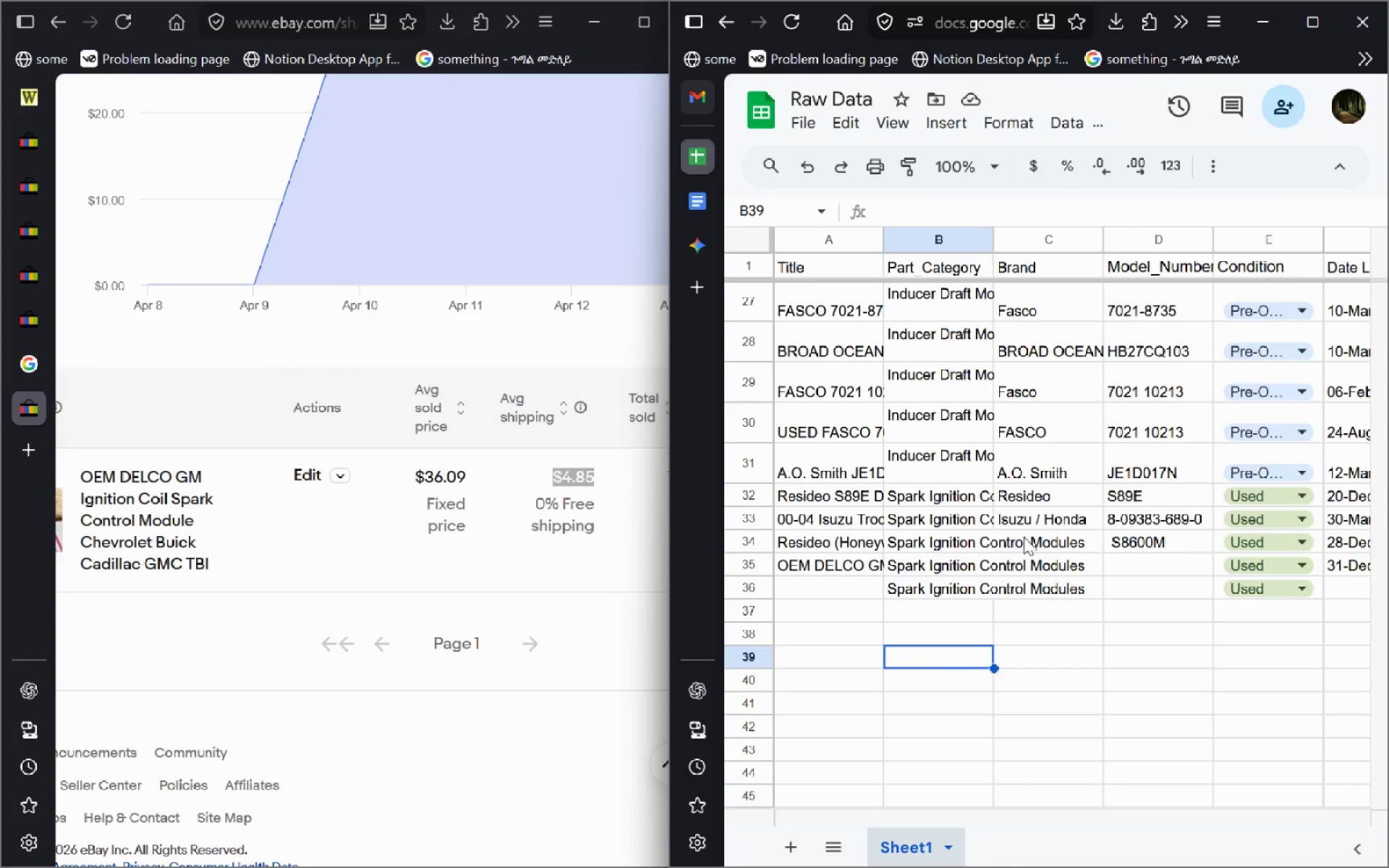 
left_click([1025, 535])
 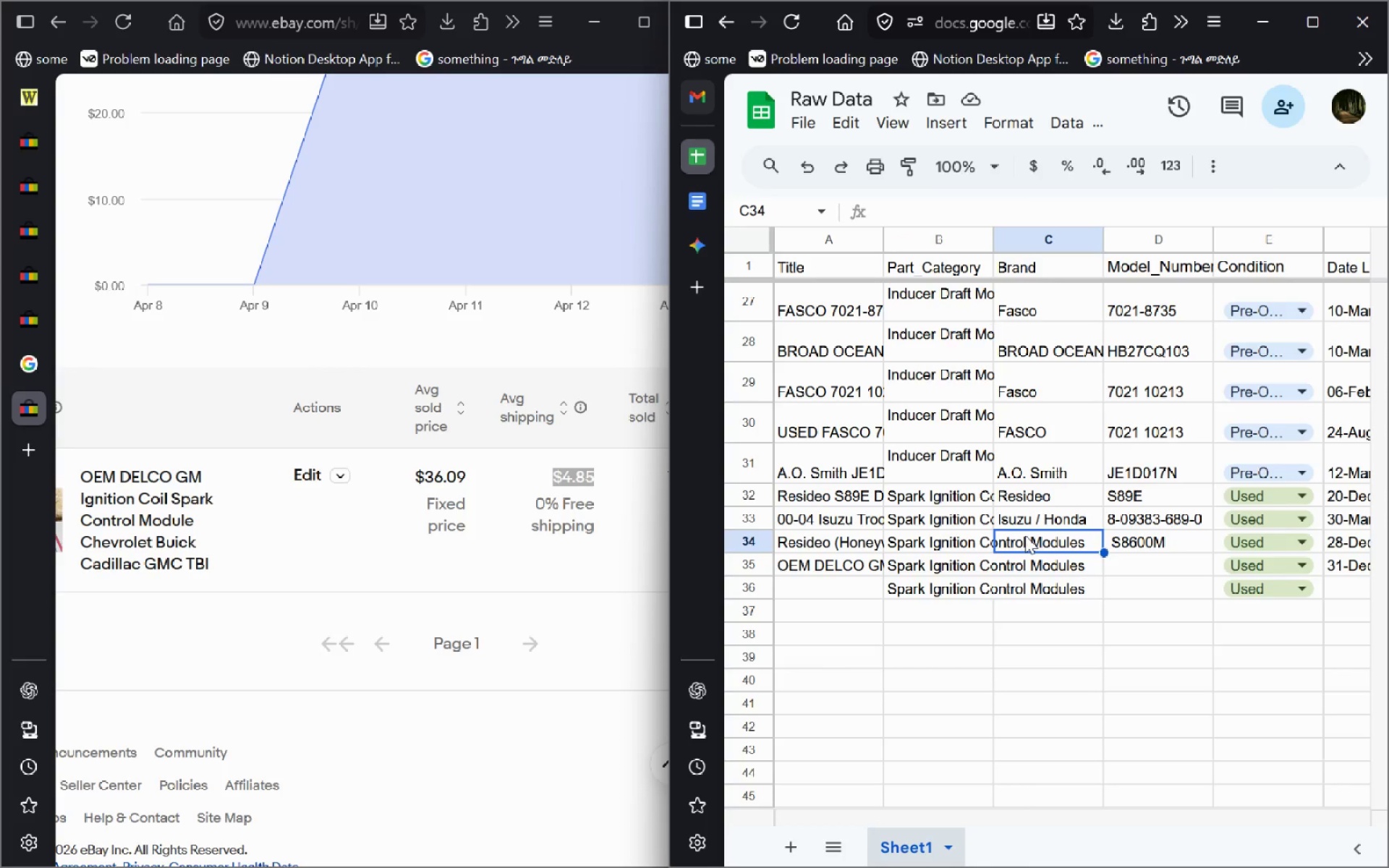 
key(Control+V)
 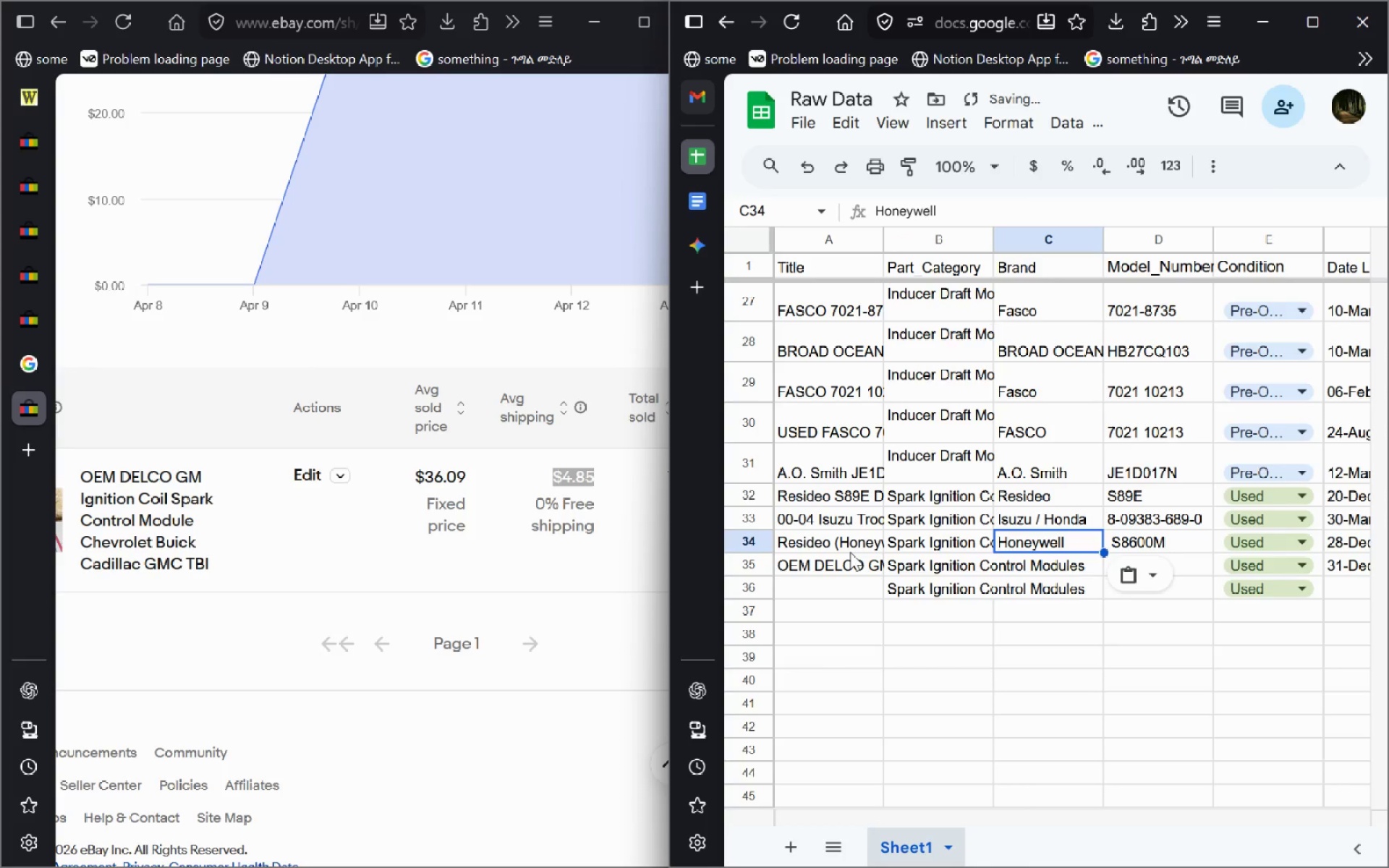 
left_click([850, 552])
 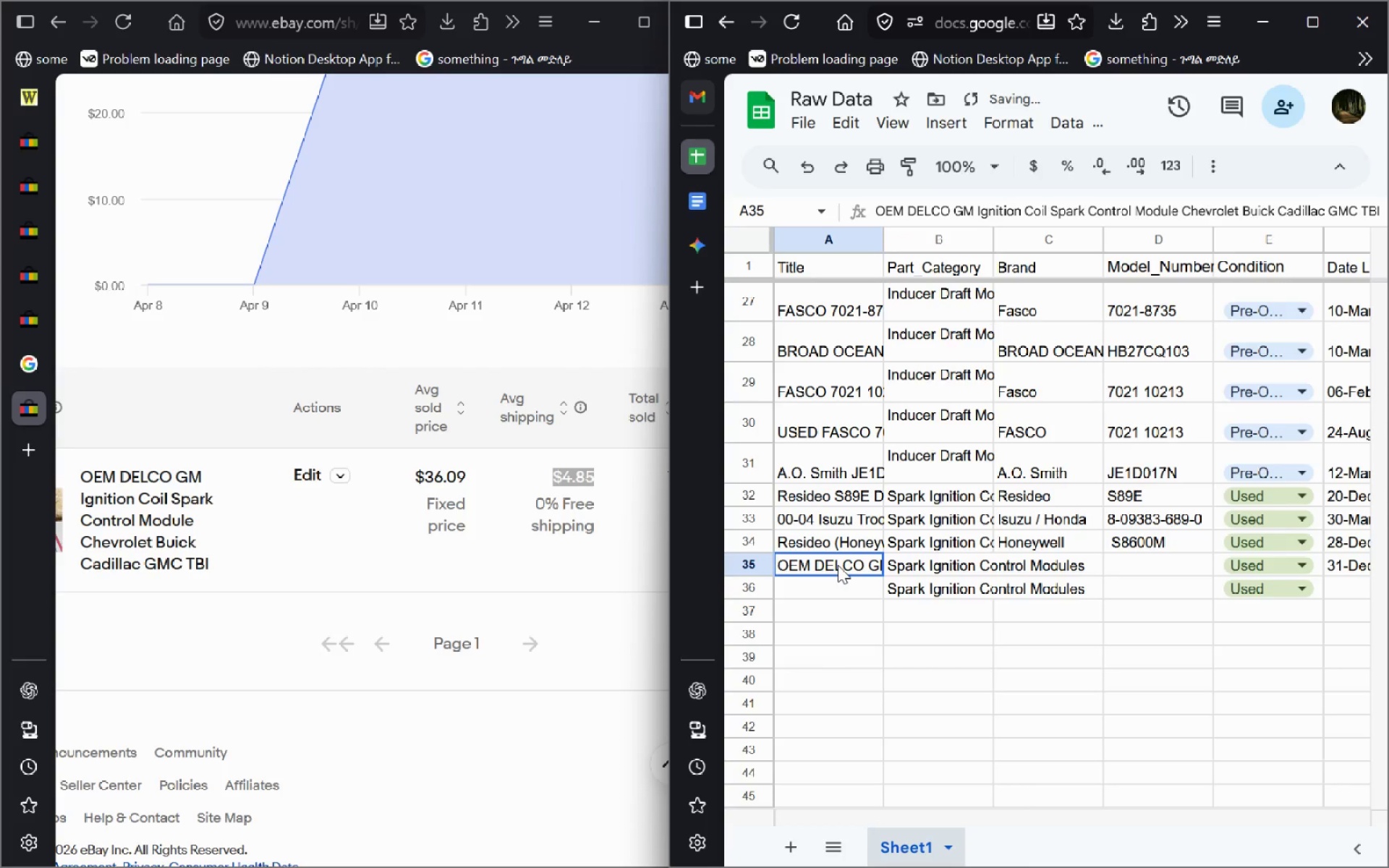 
double_click([838, 565])
 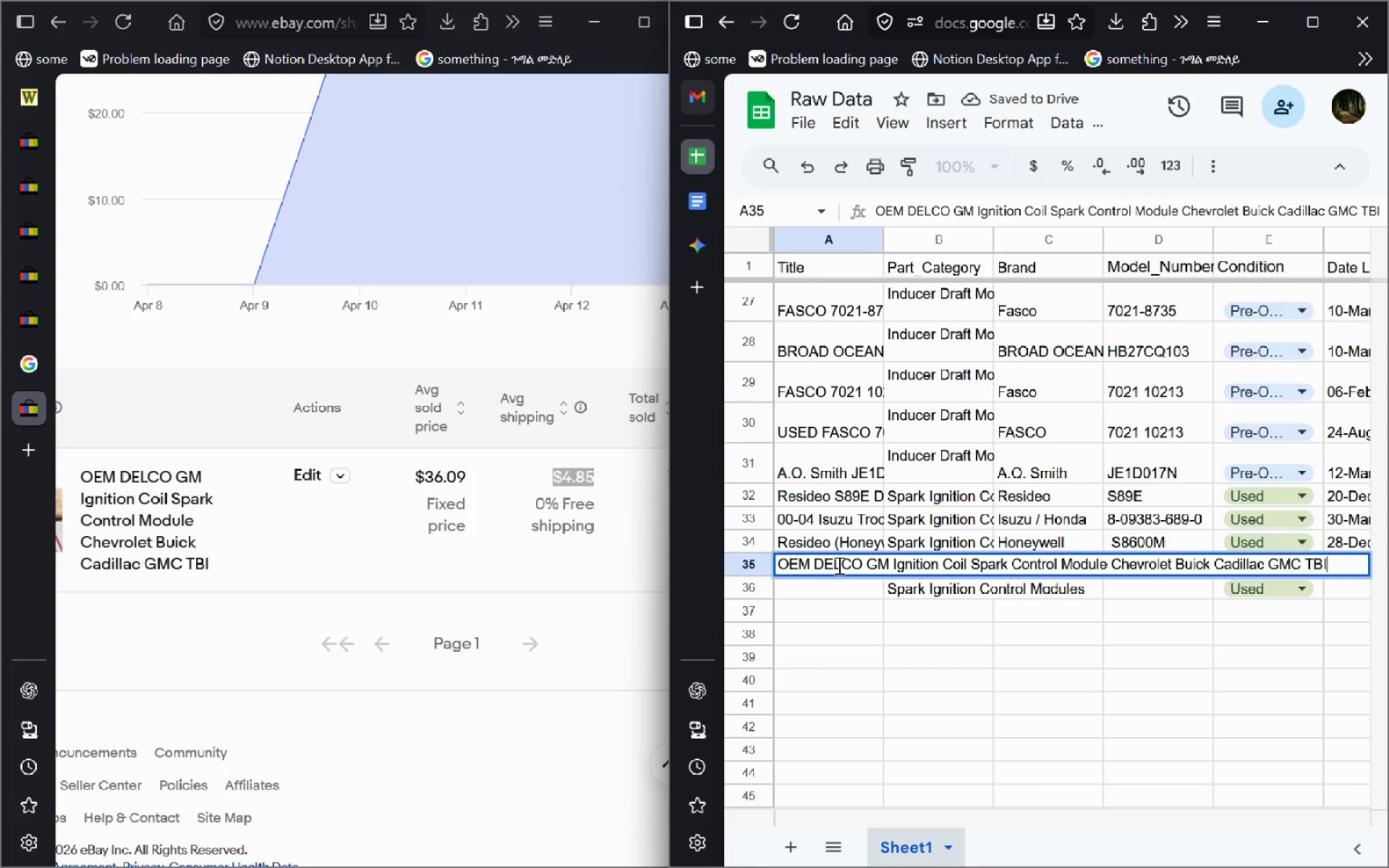 
key(Control+A)
 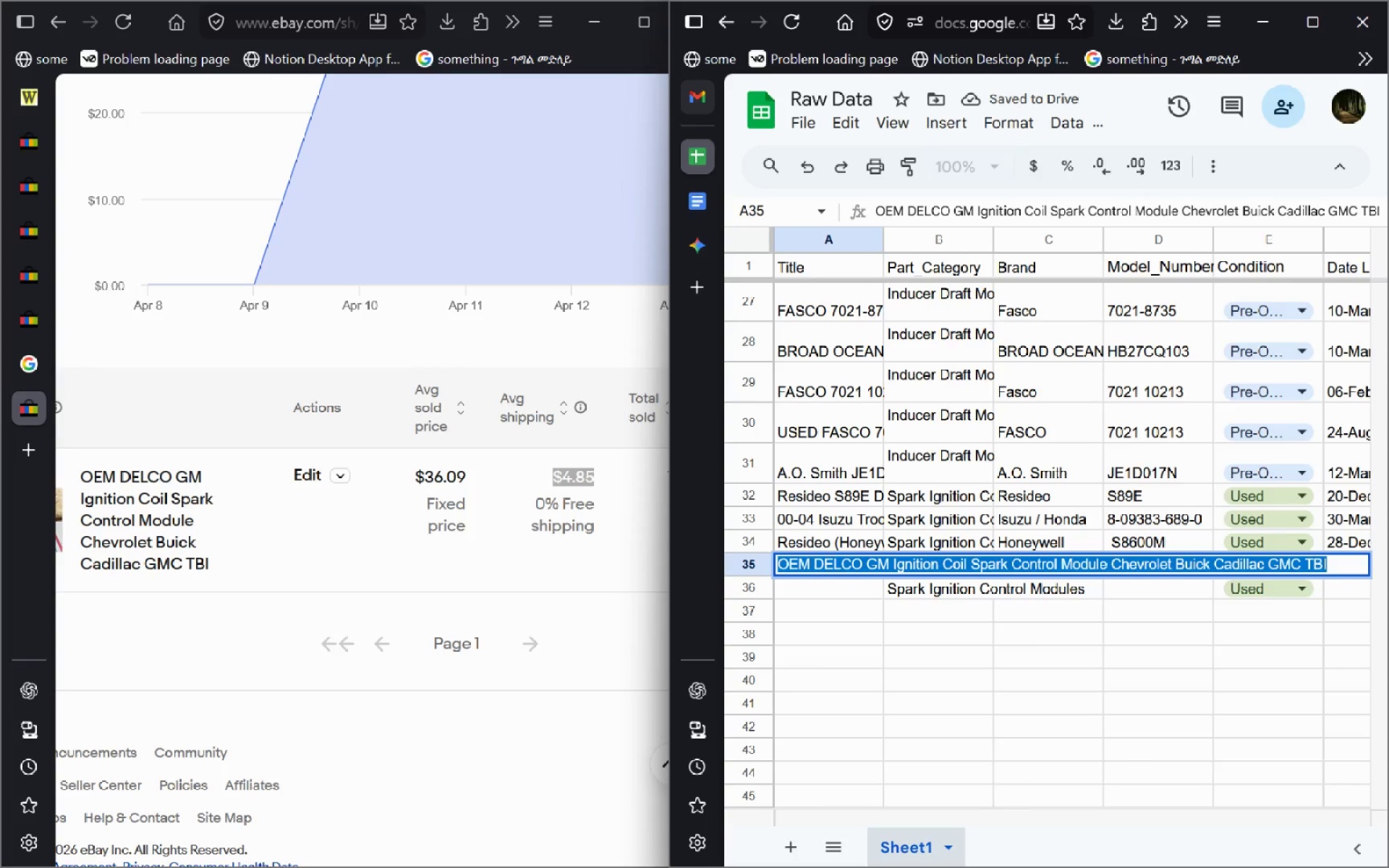 
key(Control+C)
 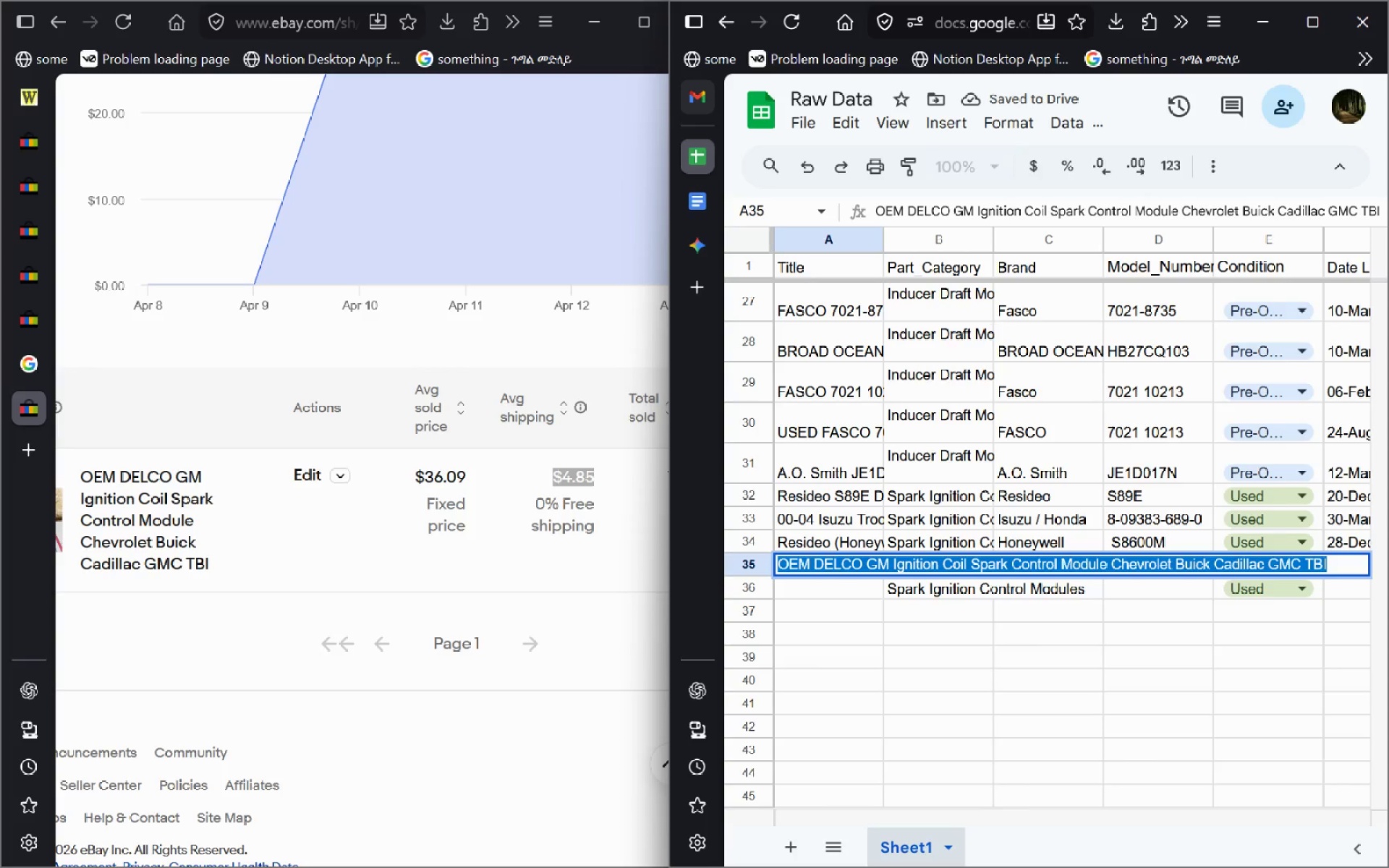 
left_click([715, 242])
 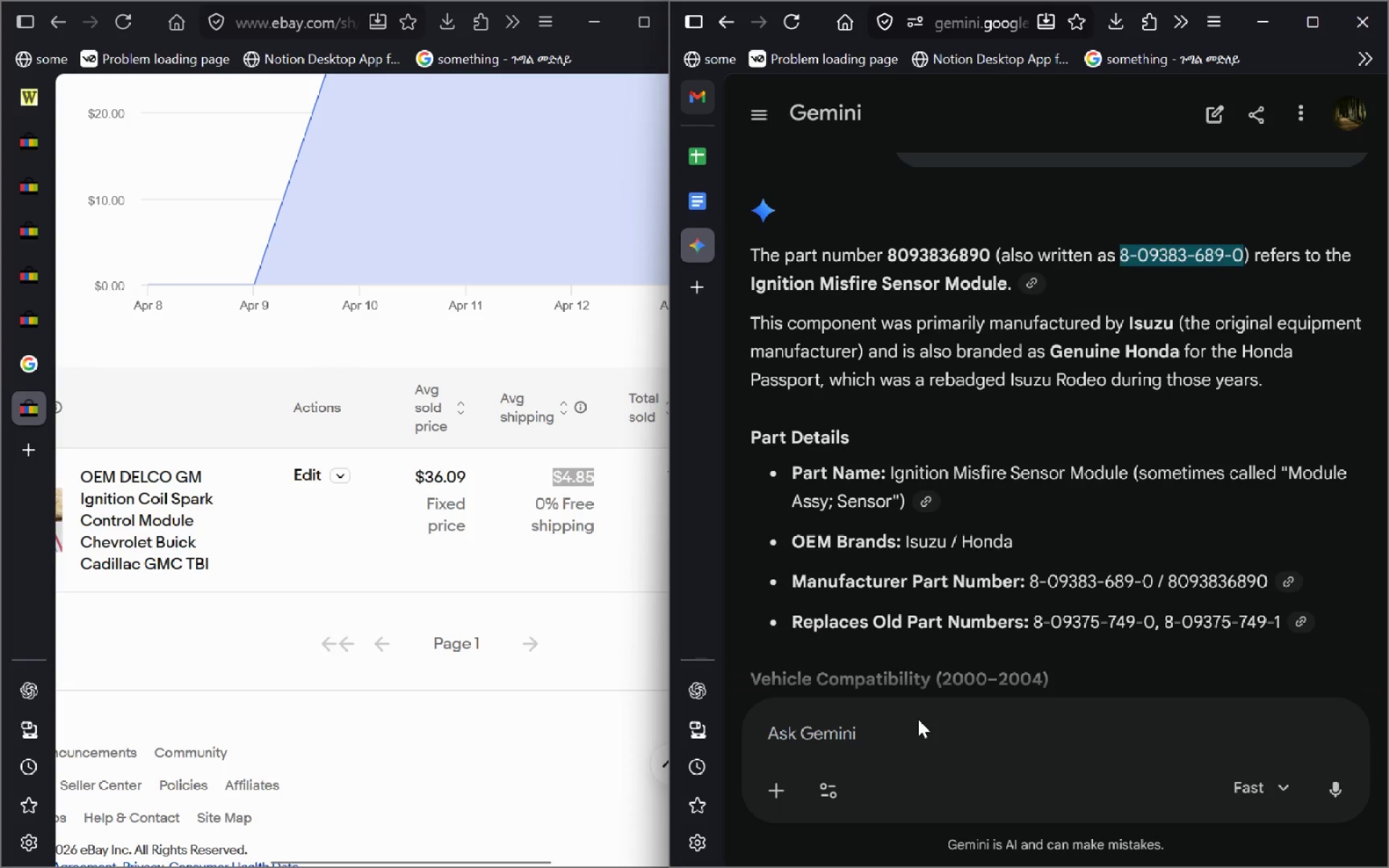 
left_click([918, 719])
 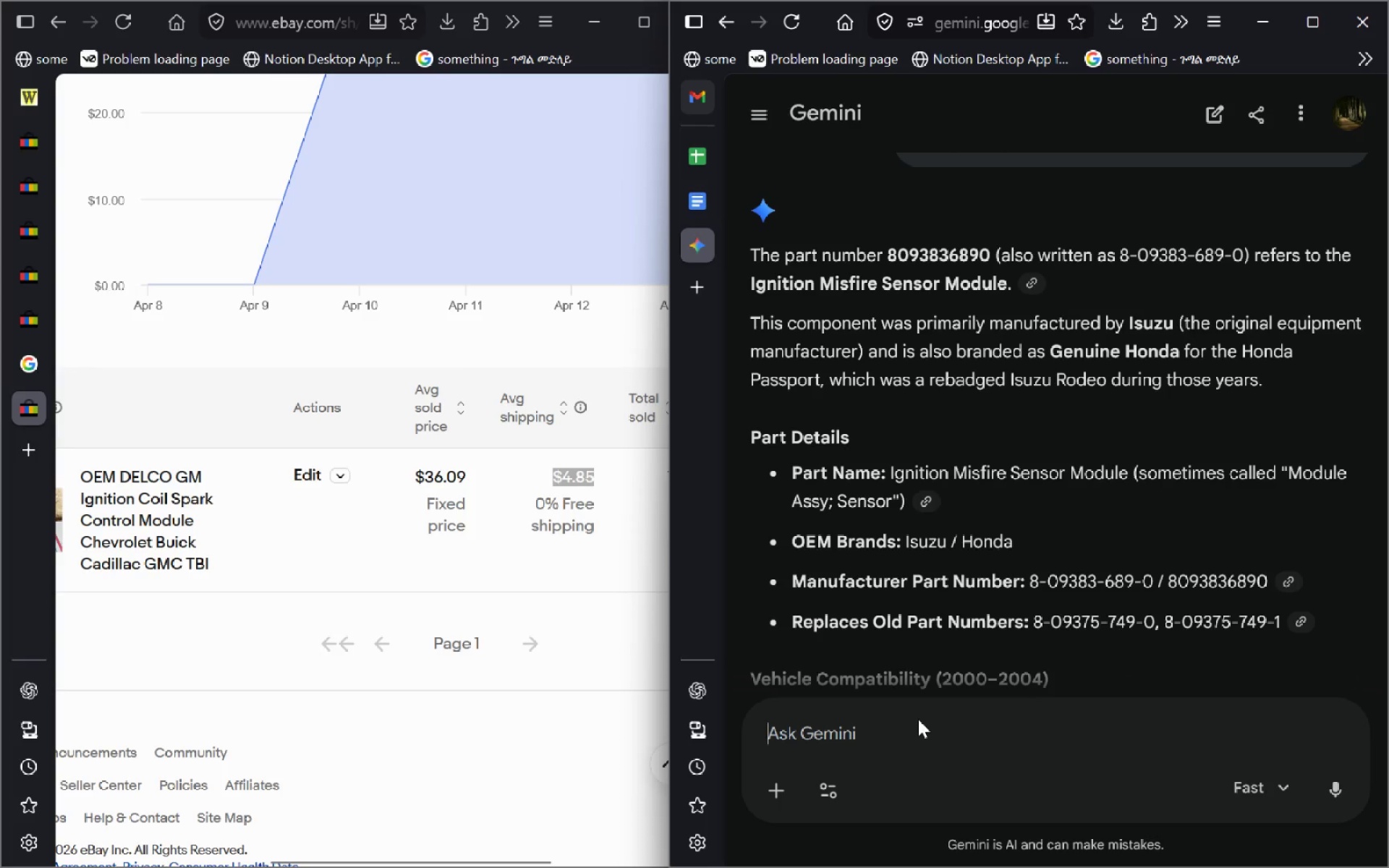 
key(Control+V)
 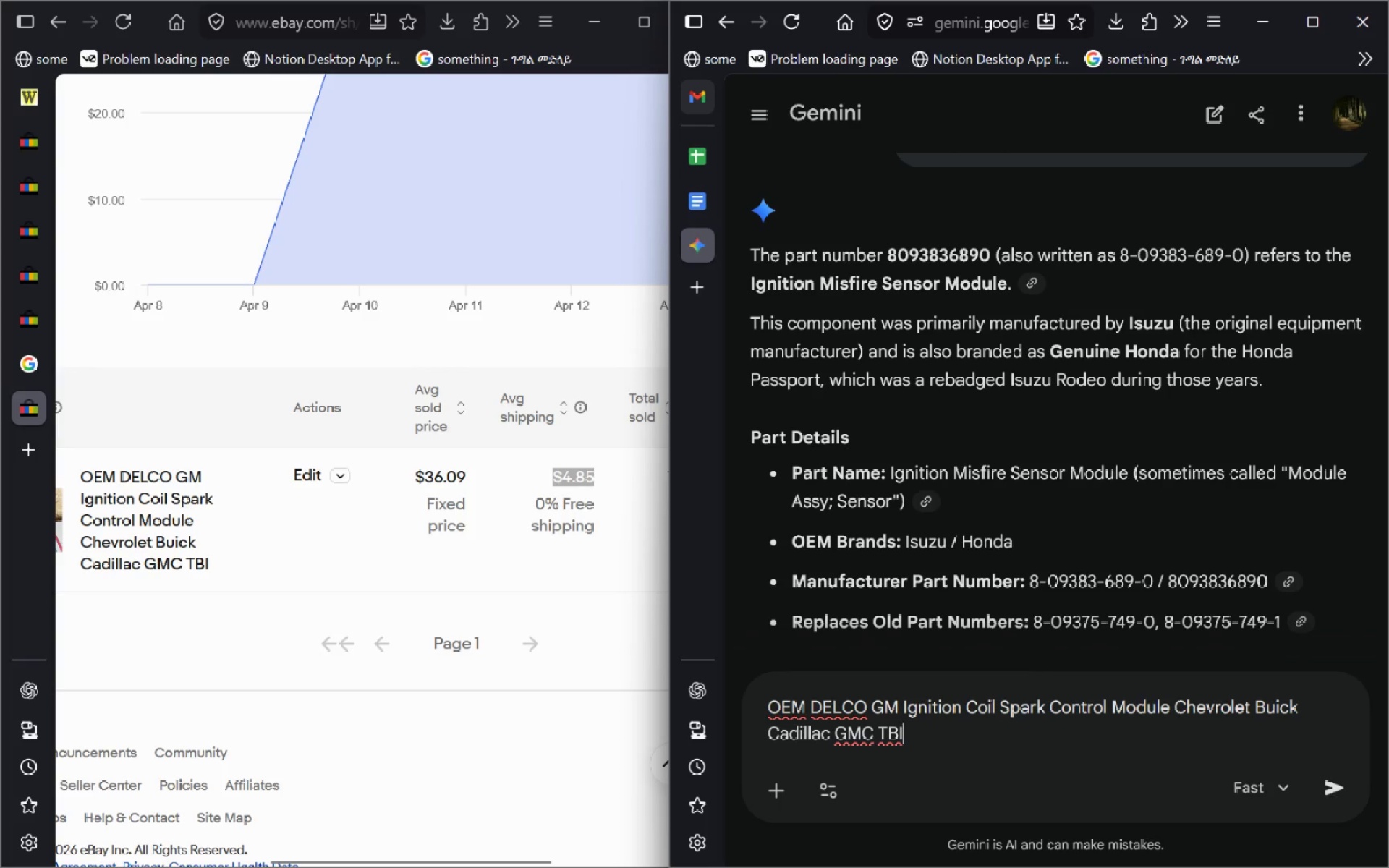 
key(Enter)
 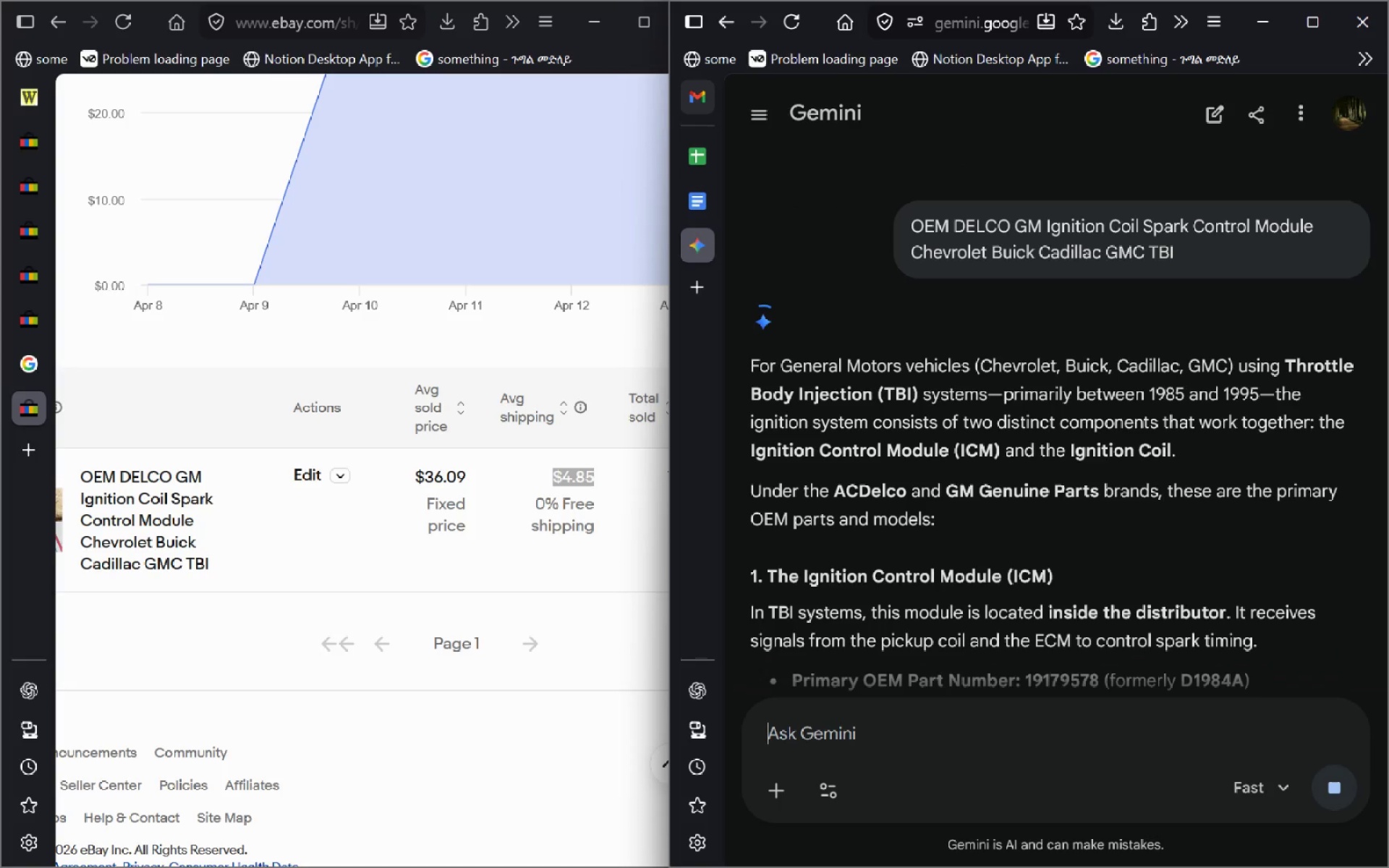 
wait(11.89)
 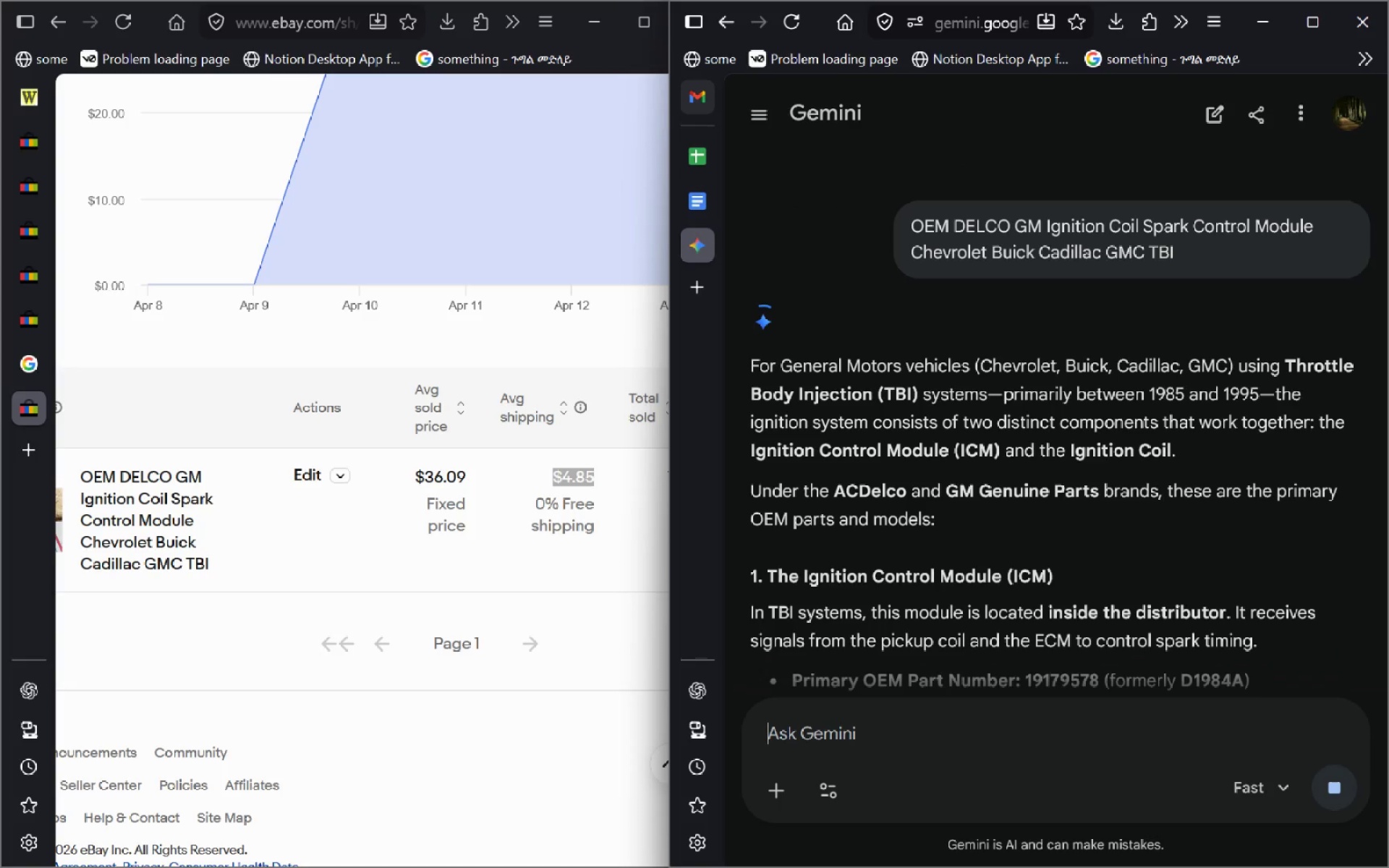 
type(brand and model)
 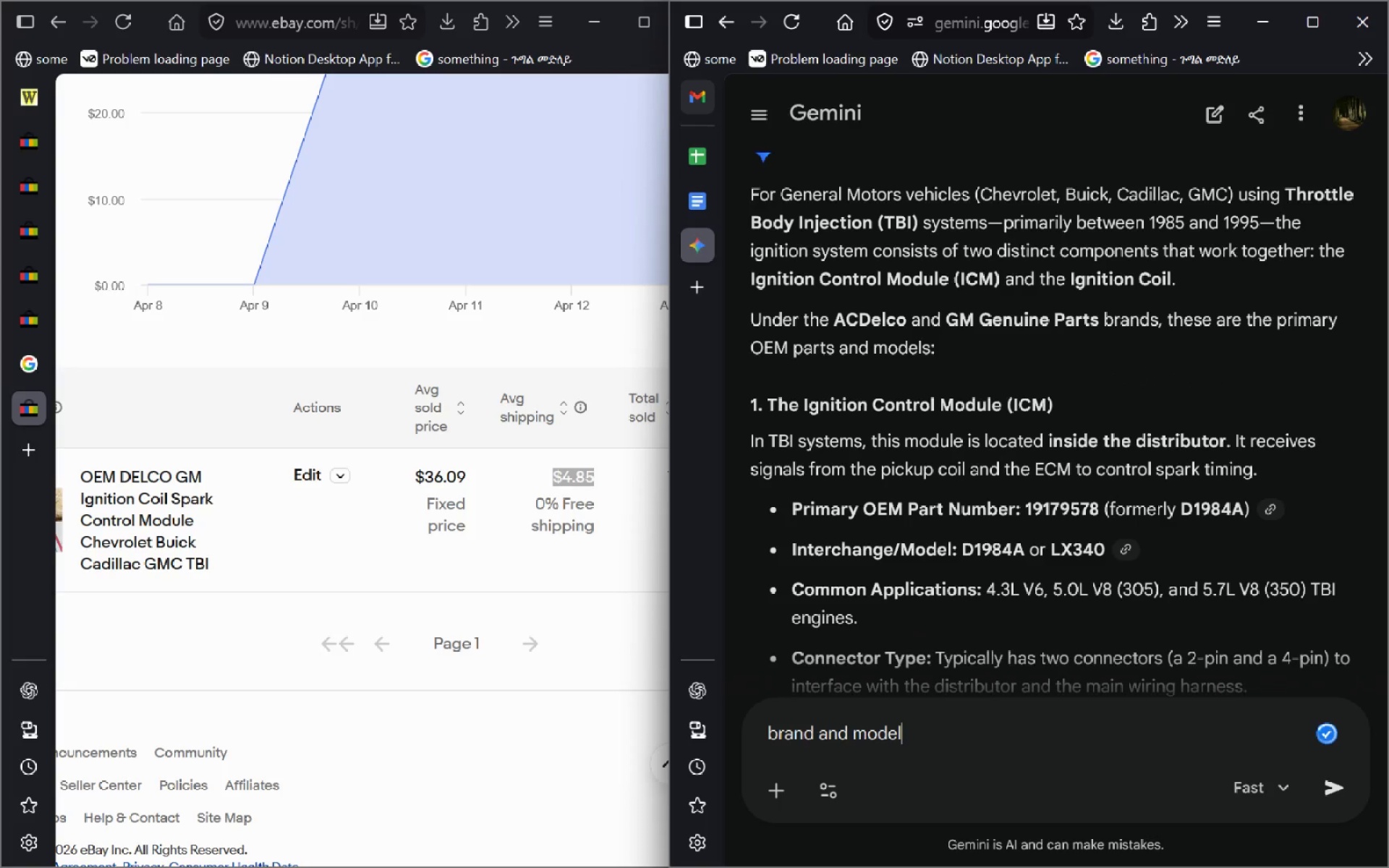 
key(Enter)
 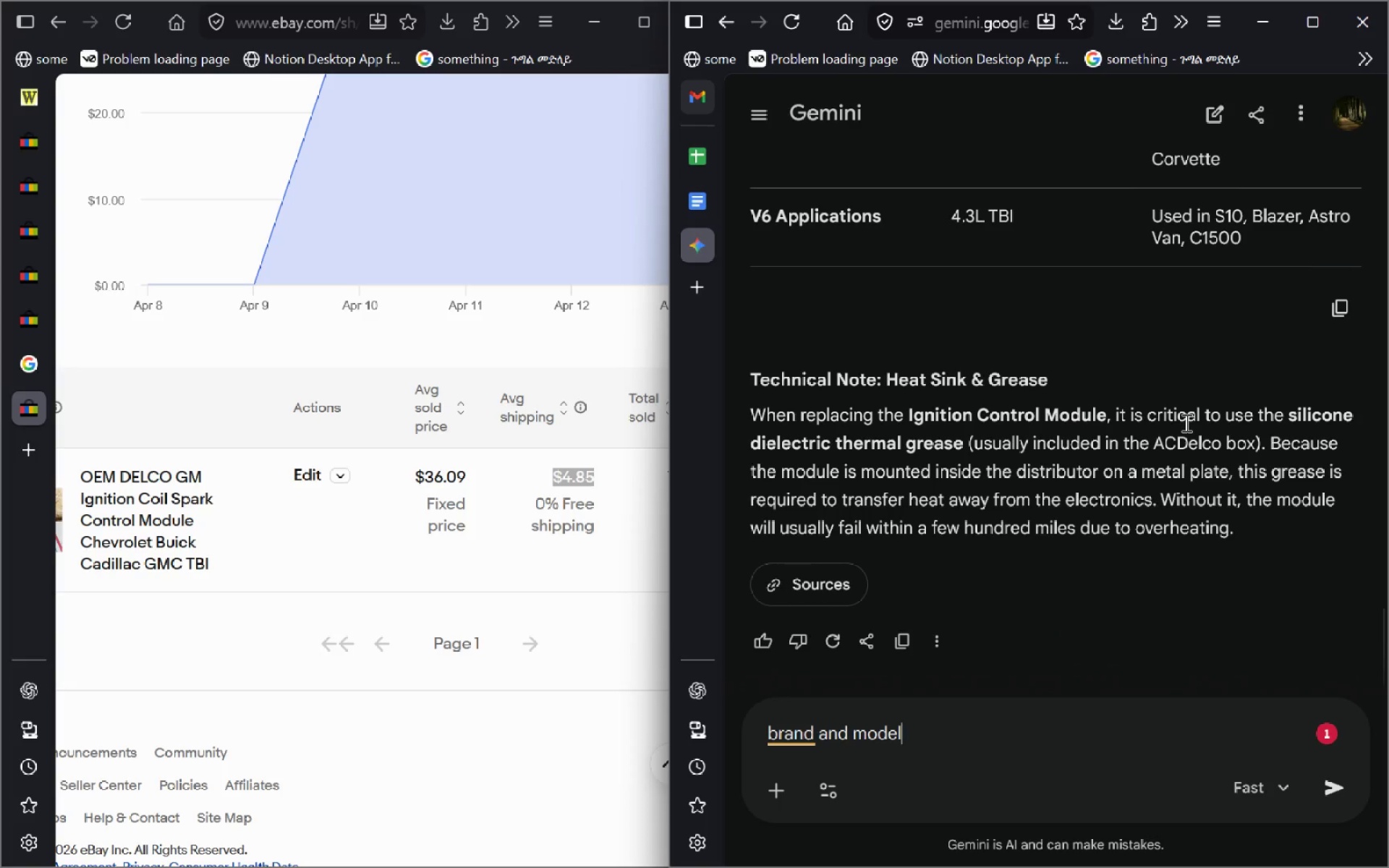 
key(Enter)
 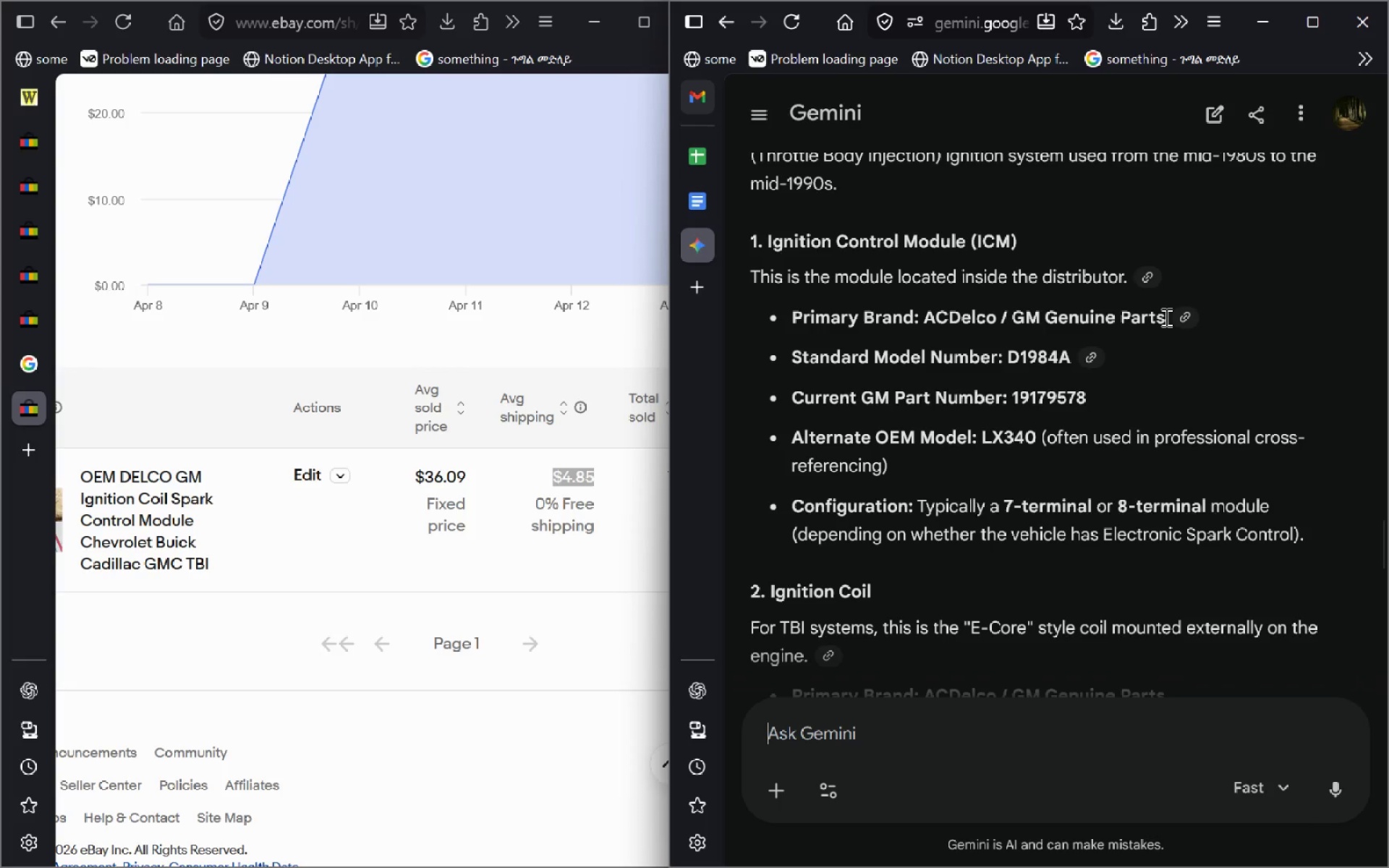 
wait(17.78)
 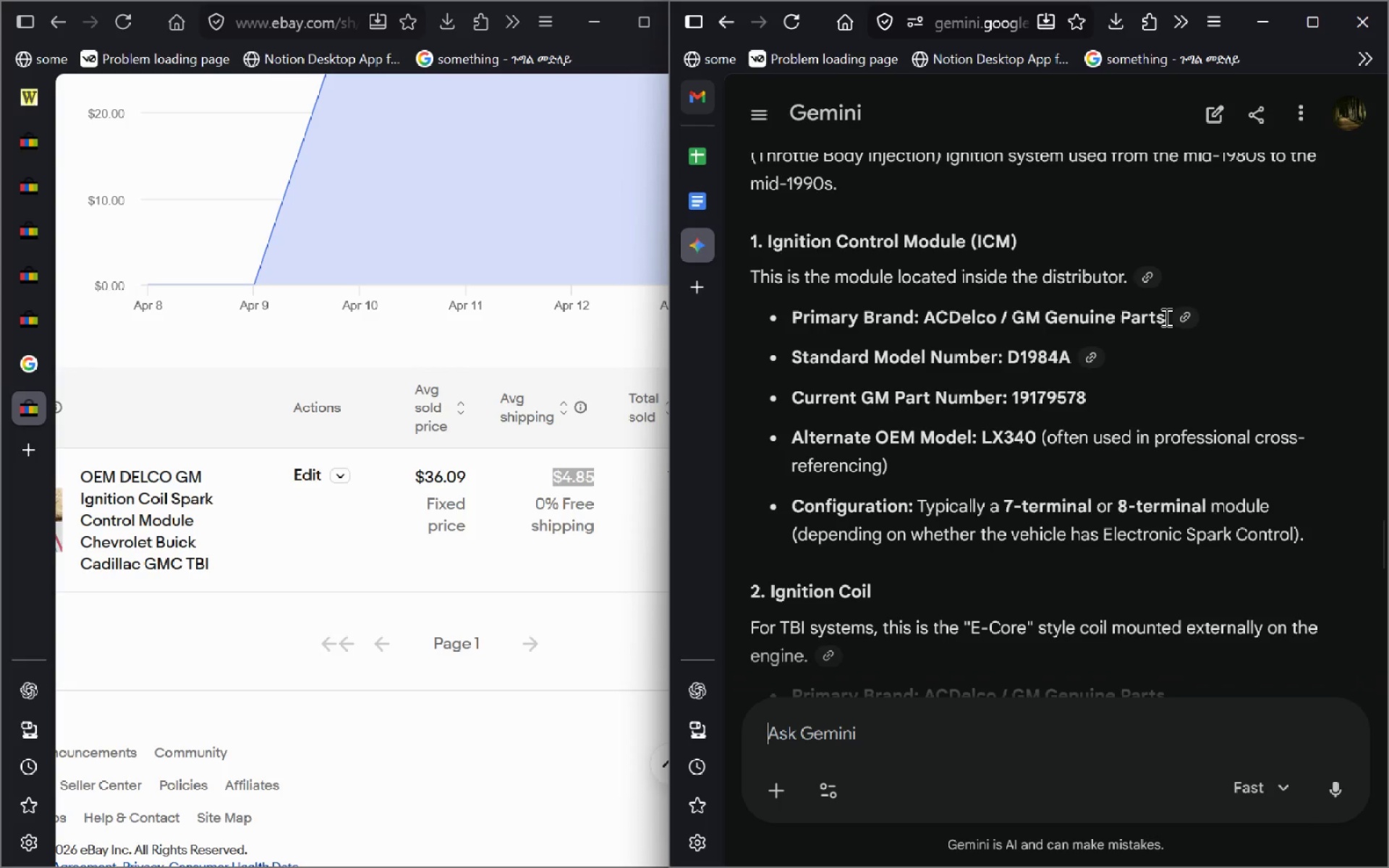 
left_click_drag(start_coordinate=[995, 325], to_coordinate=[926, 326])
 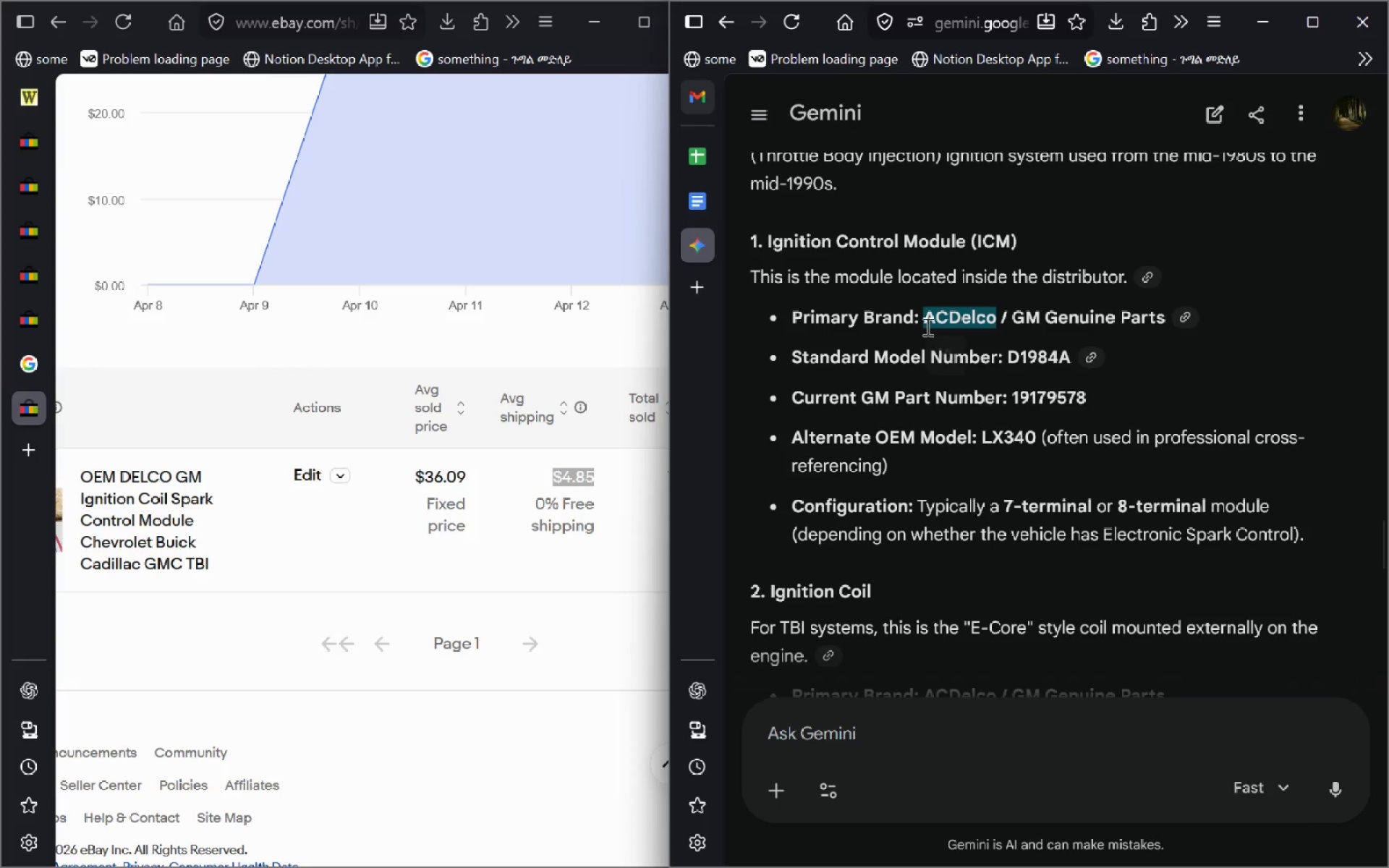 
key(Control+C)
 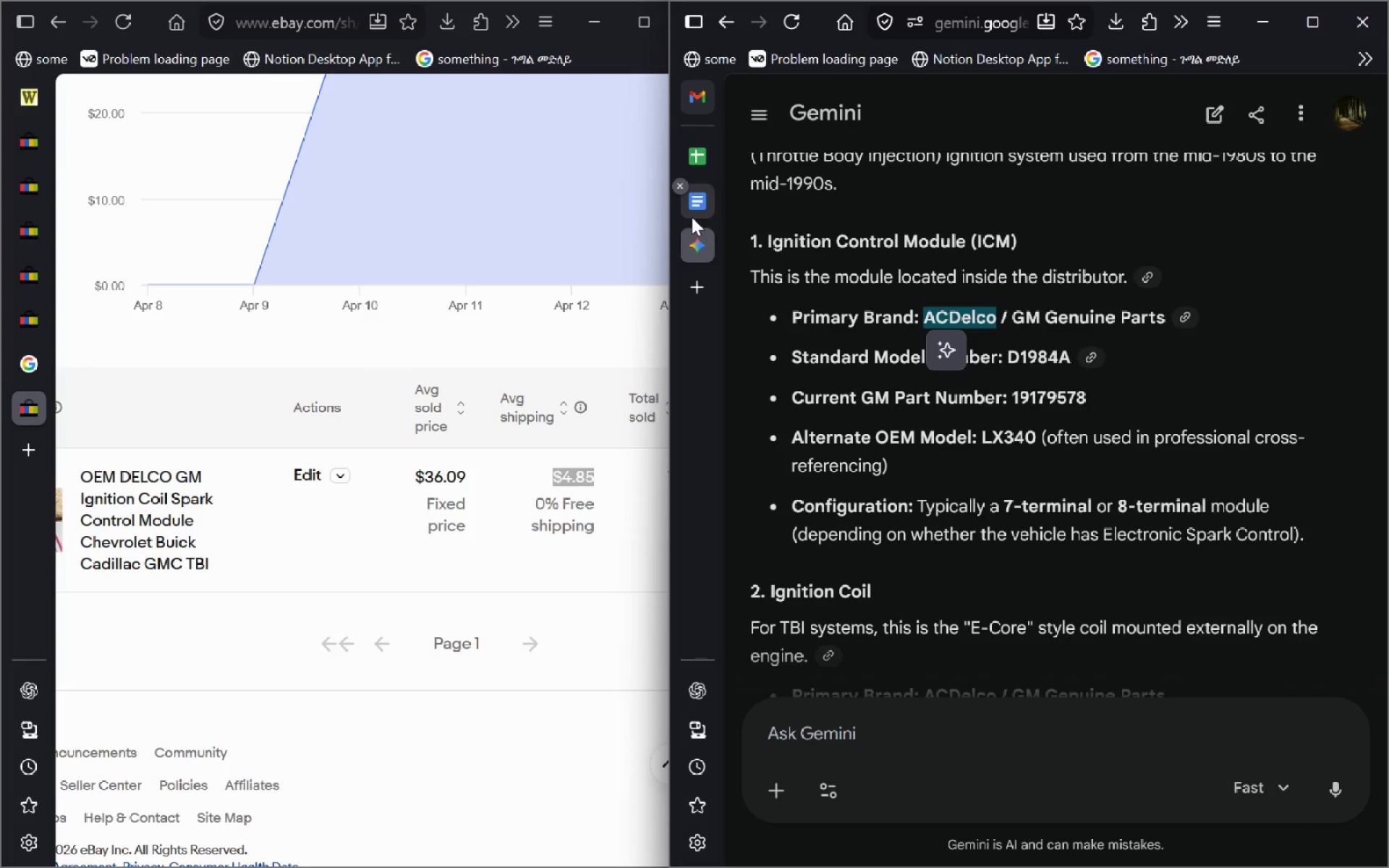 
left_click([692, 217])
 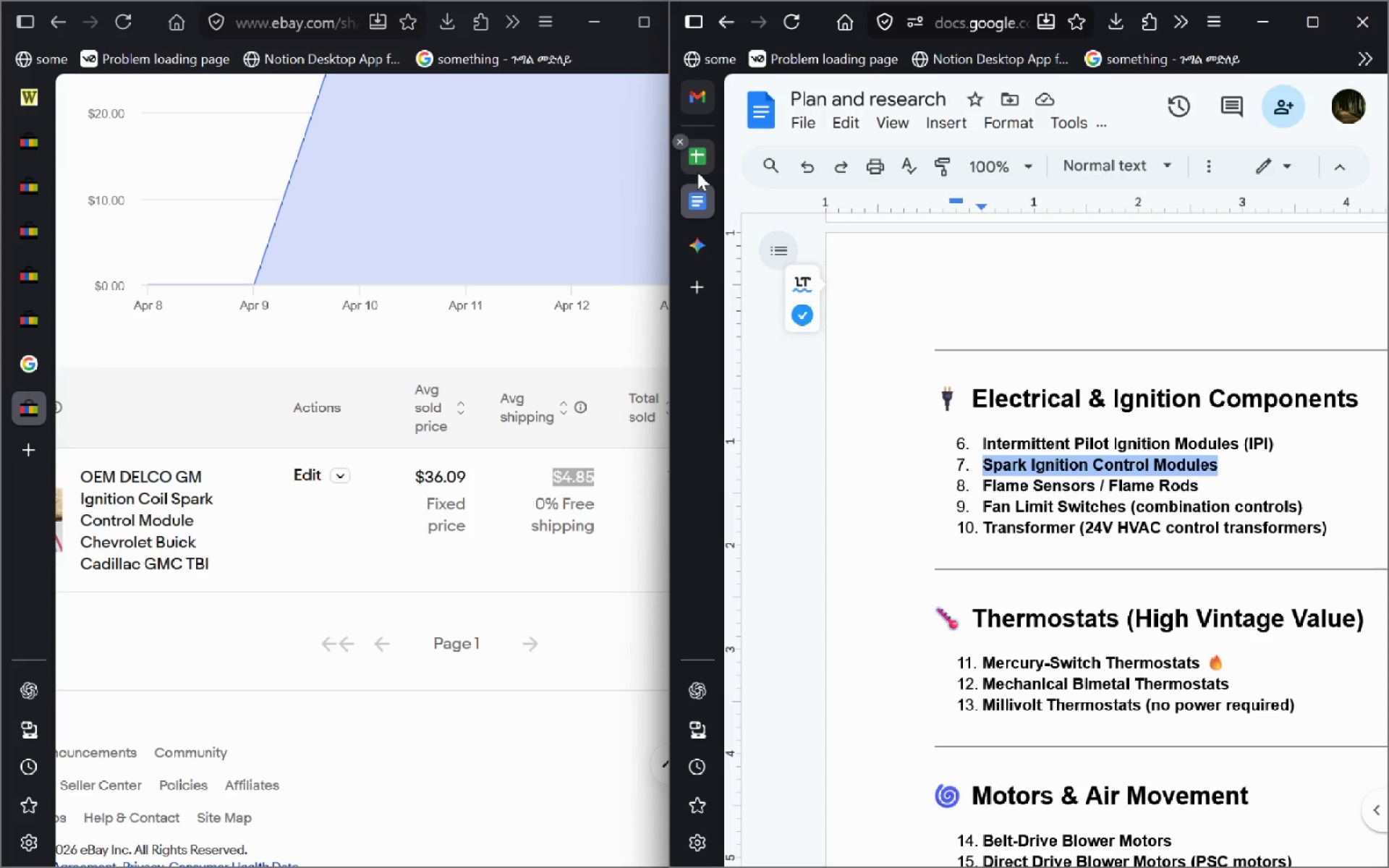 
left_click([697, 171])
 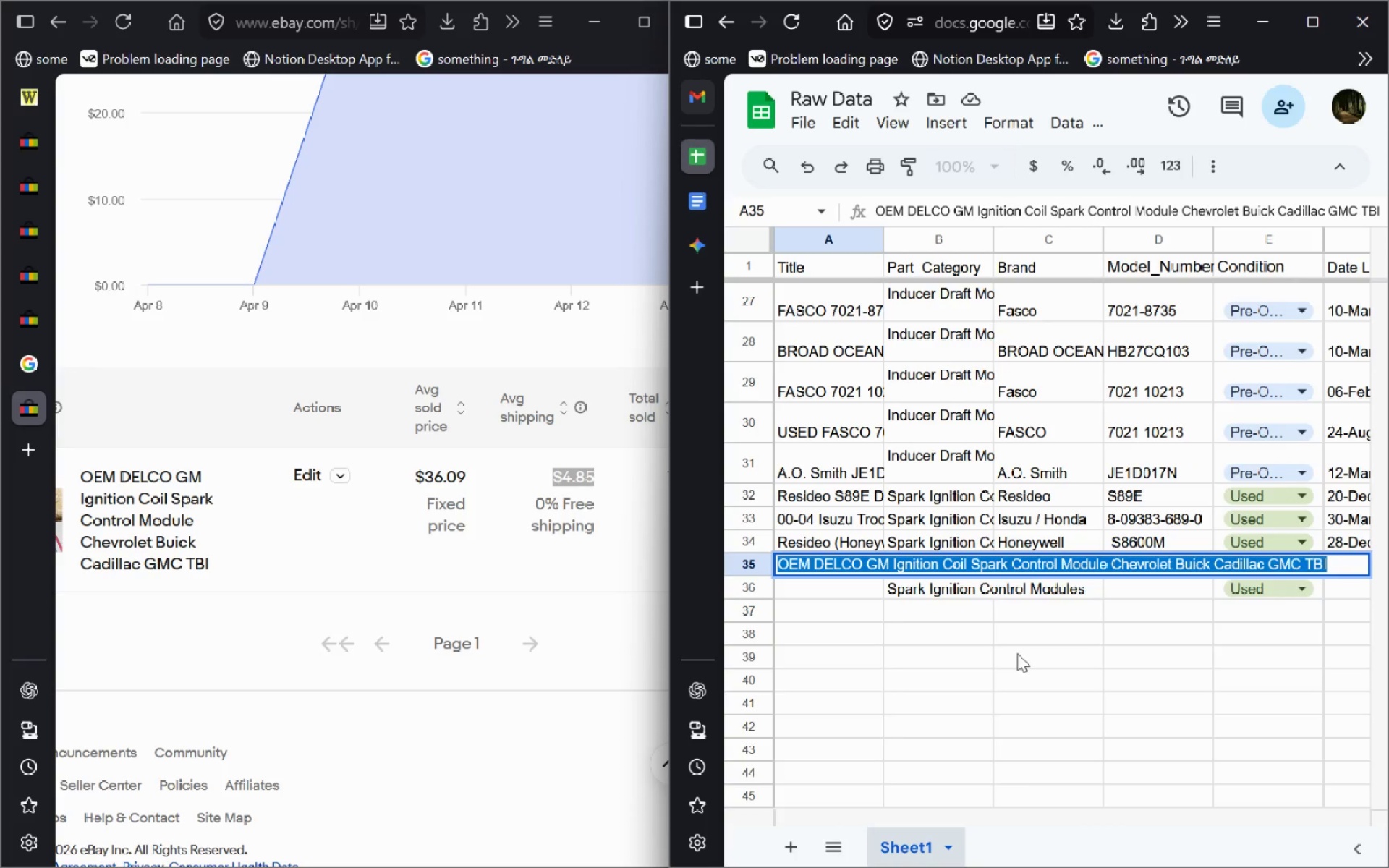 
left_click([1017, 653])
 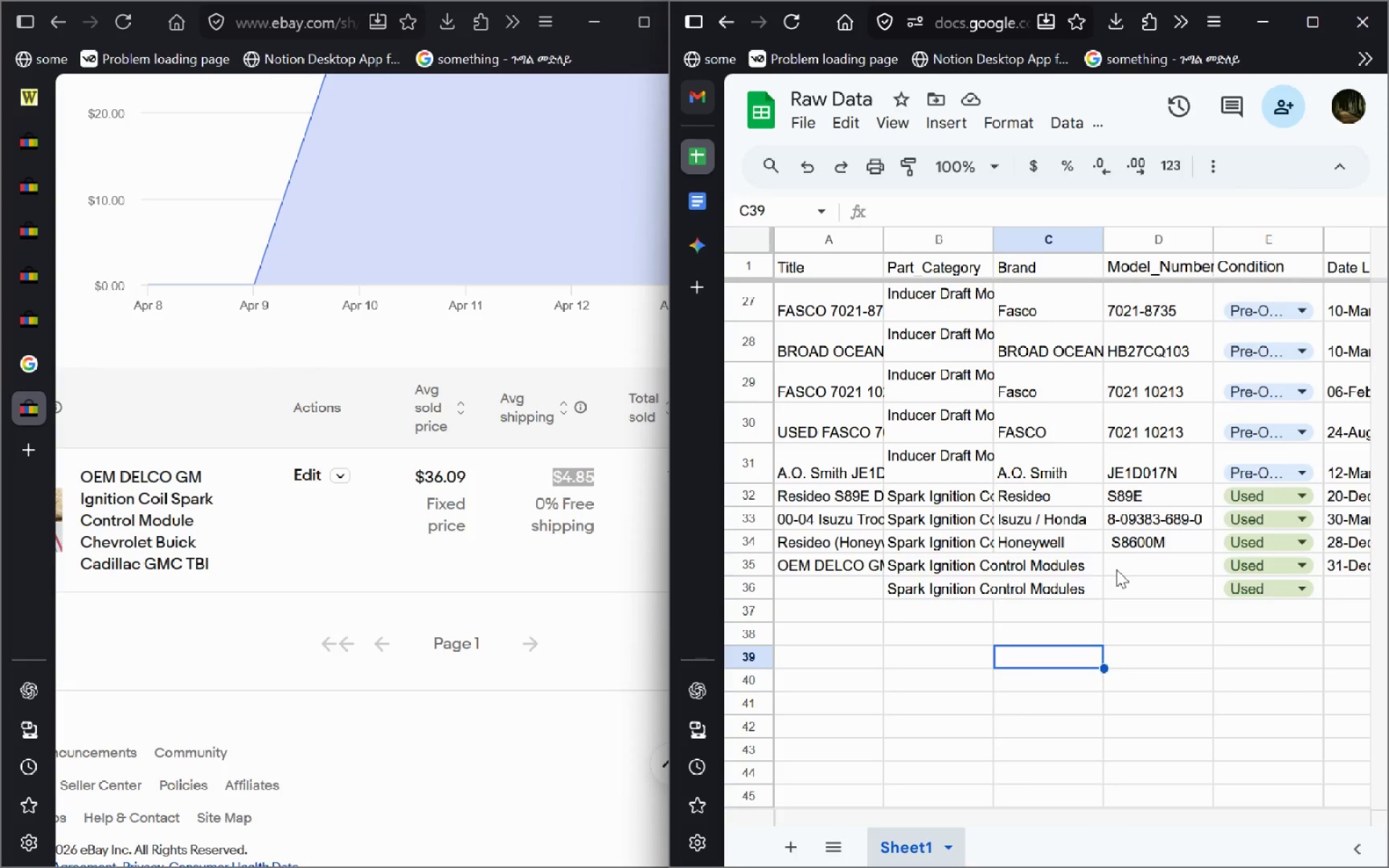 
left_click([1125, 559])
 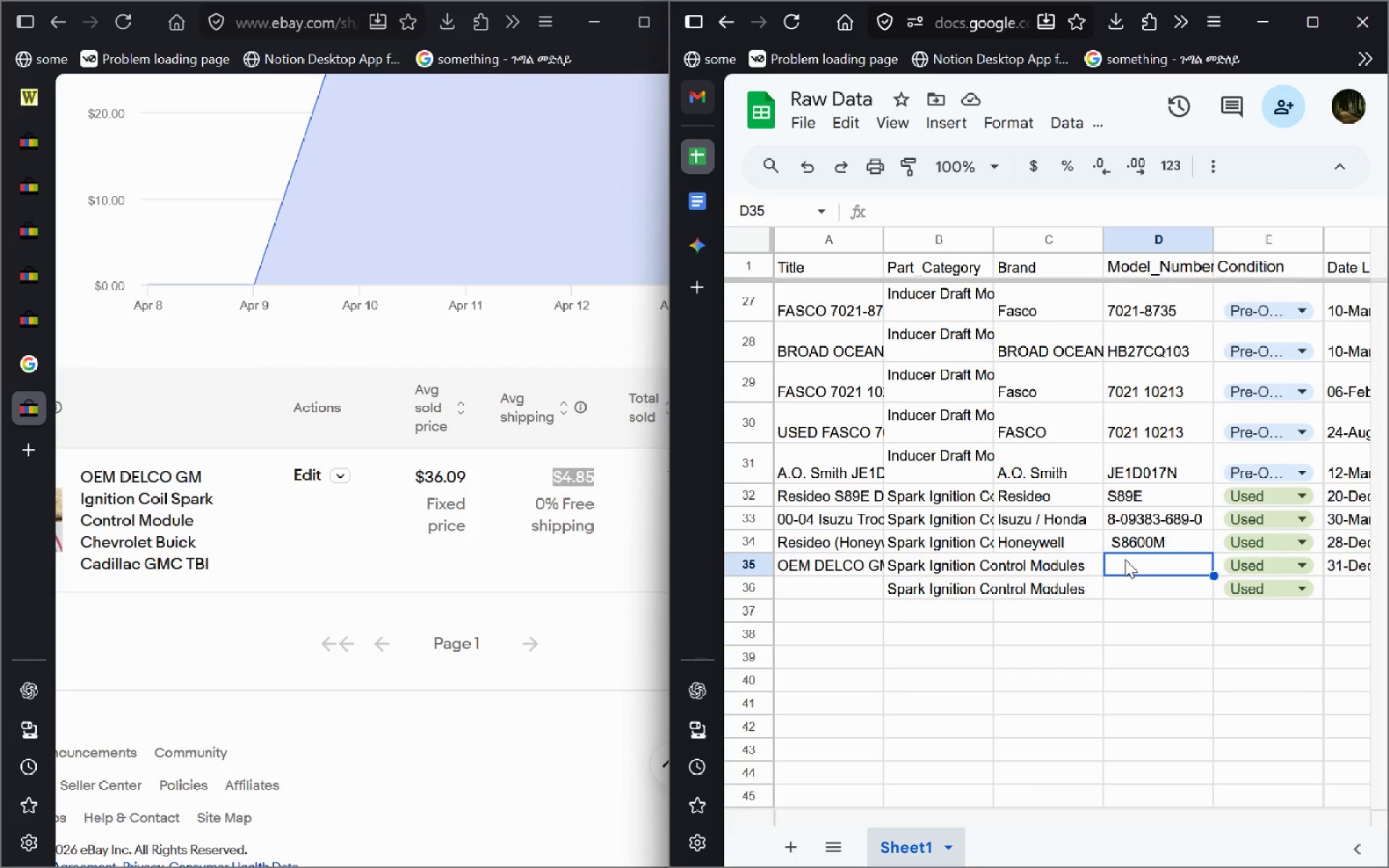 
key(Control+V)
 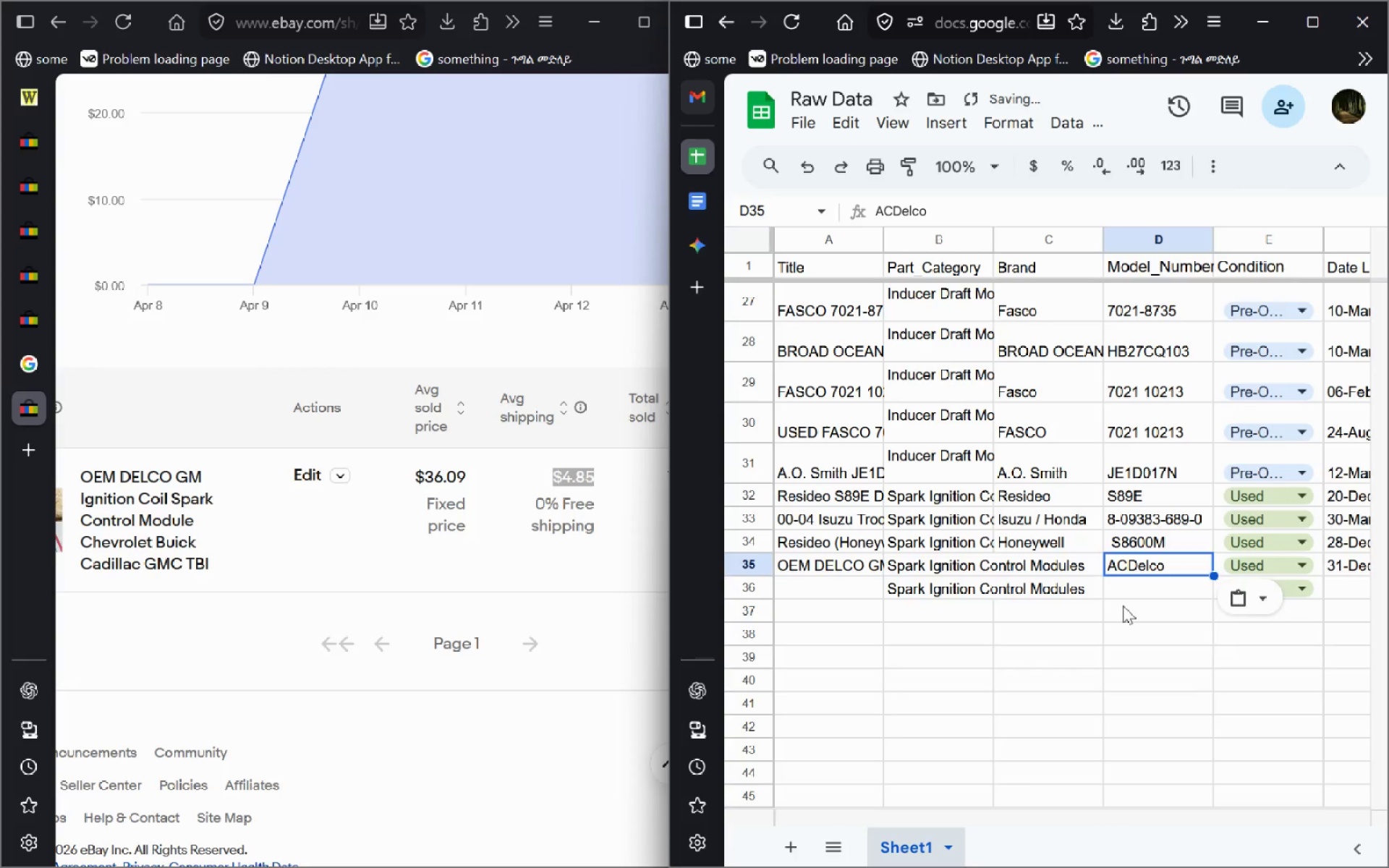 
left_click([1120, 626])
 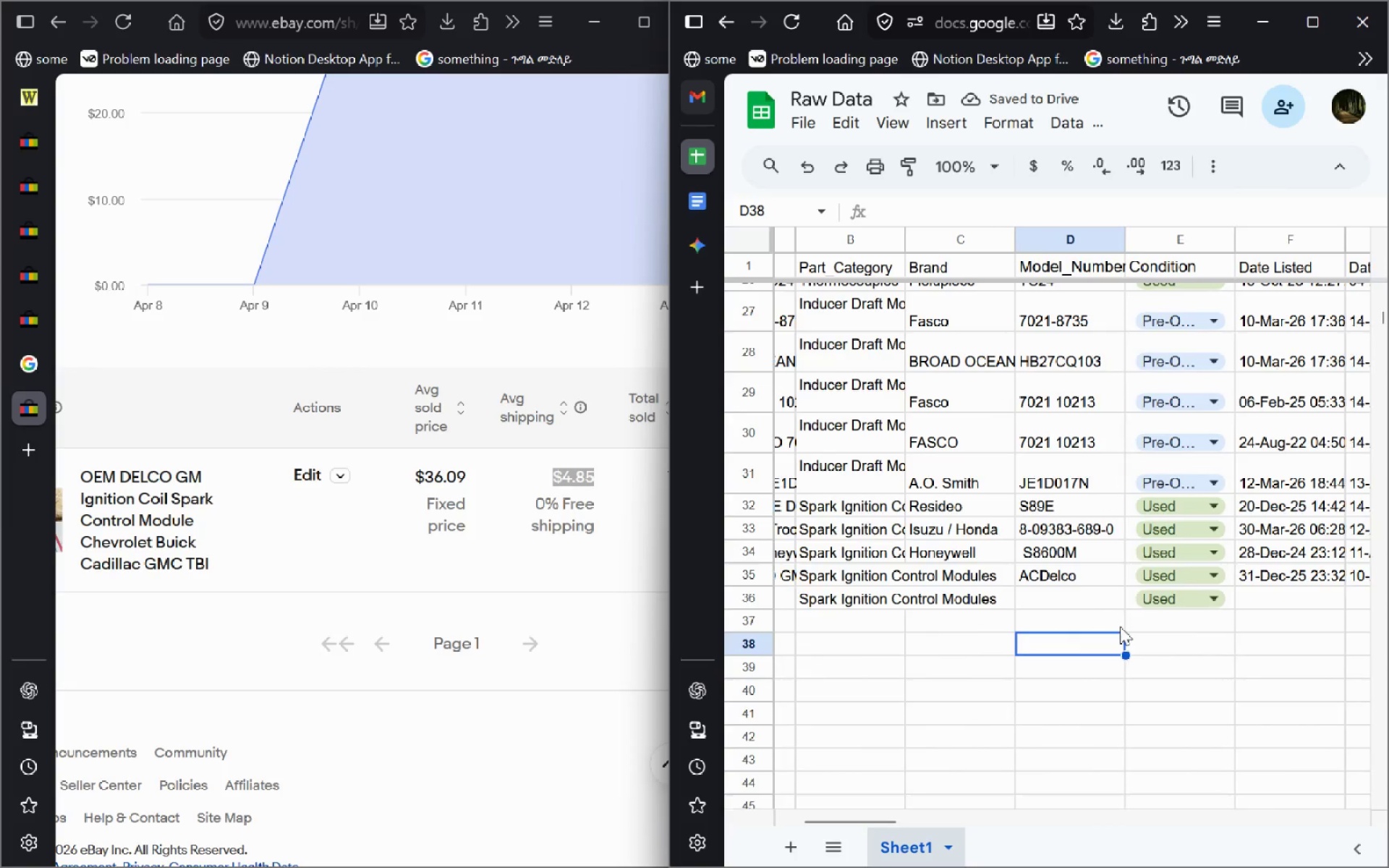 
left_click([1072, 582])
 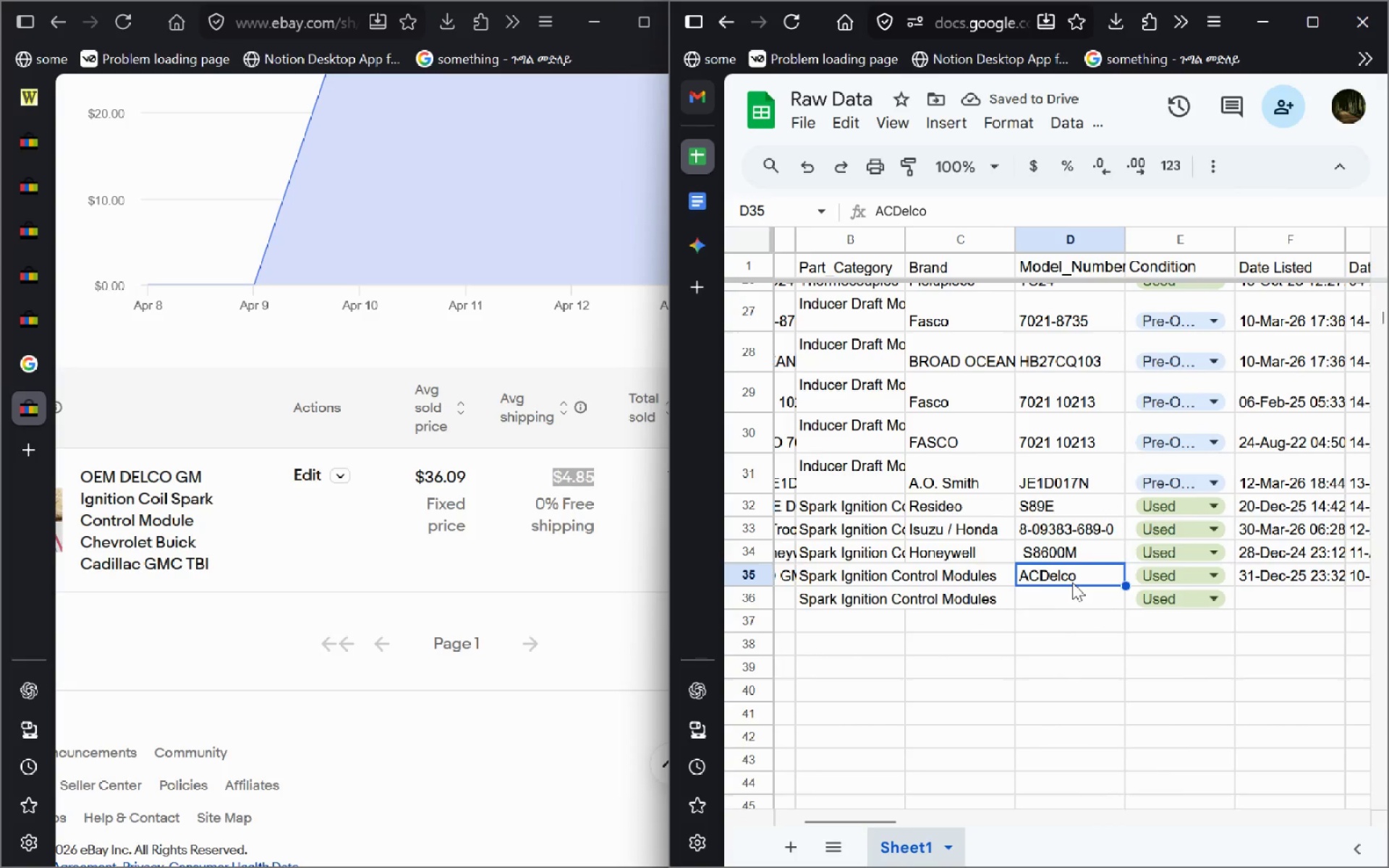 
key(Control+X)
 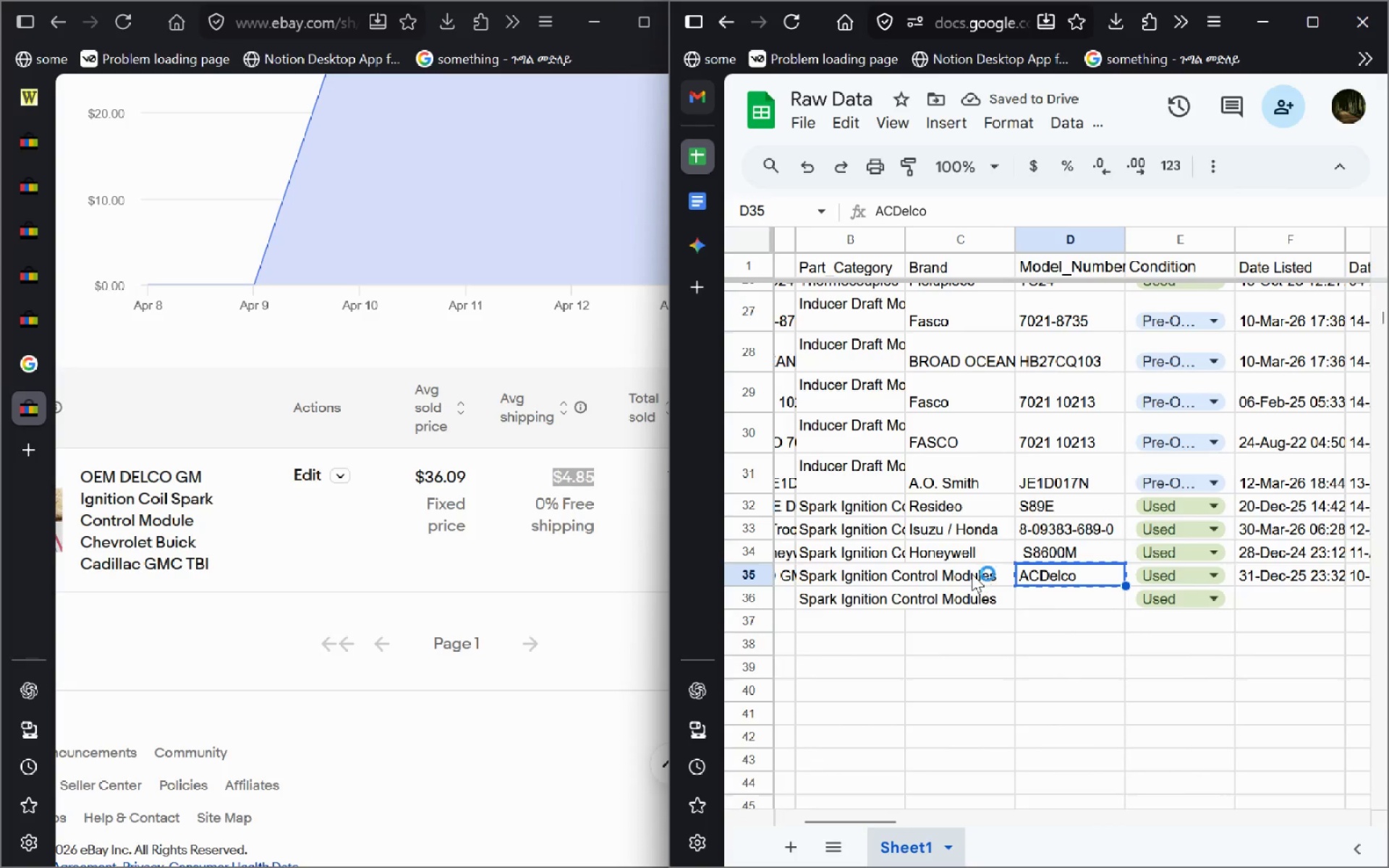 
left_click([972, 574])
 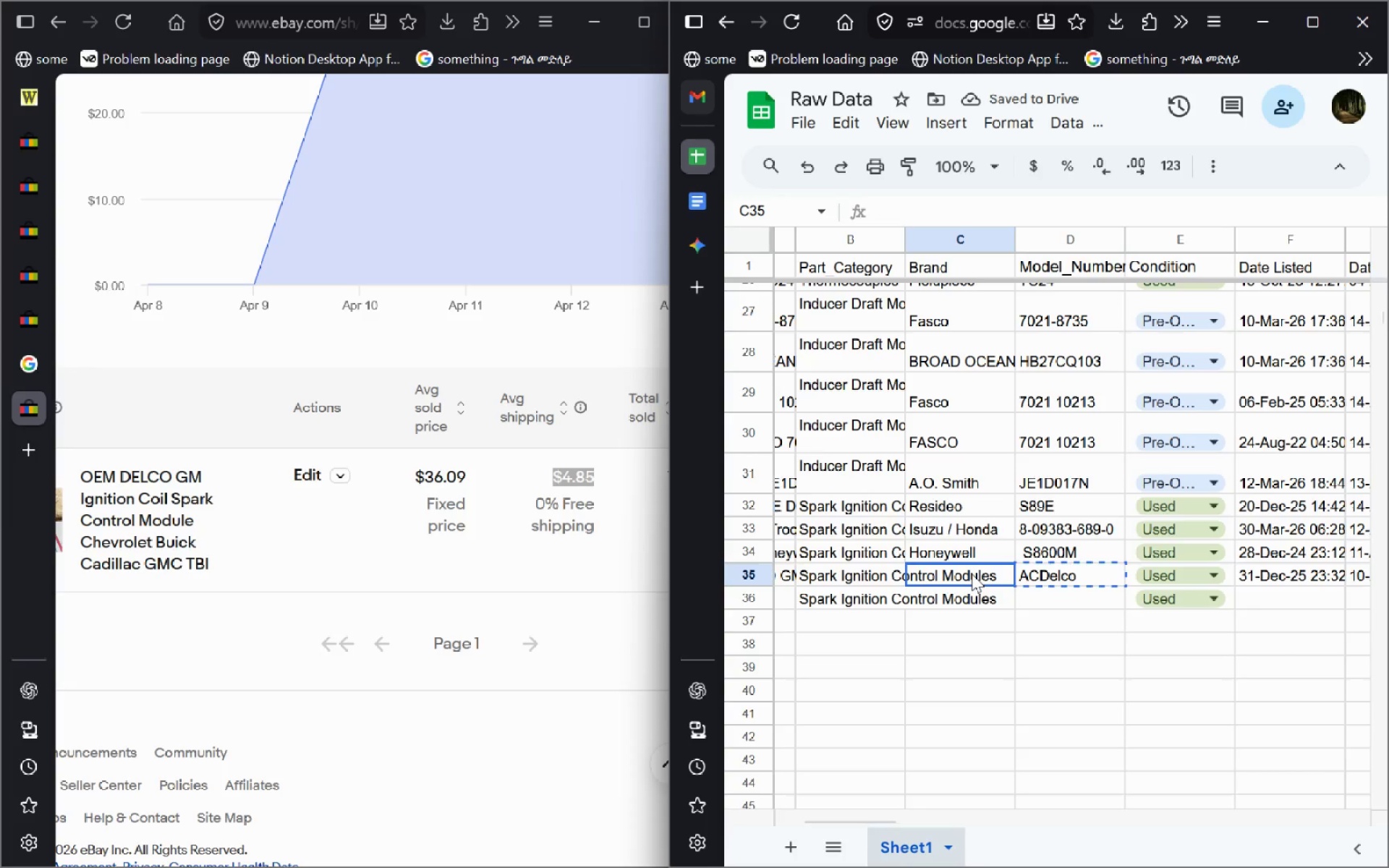 
key(Control+V)
 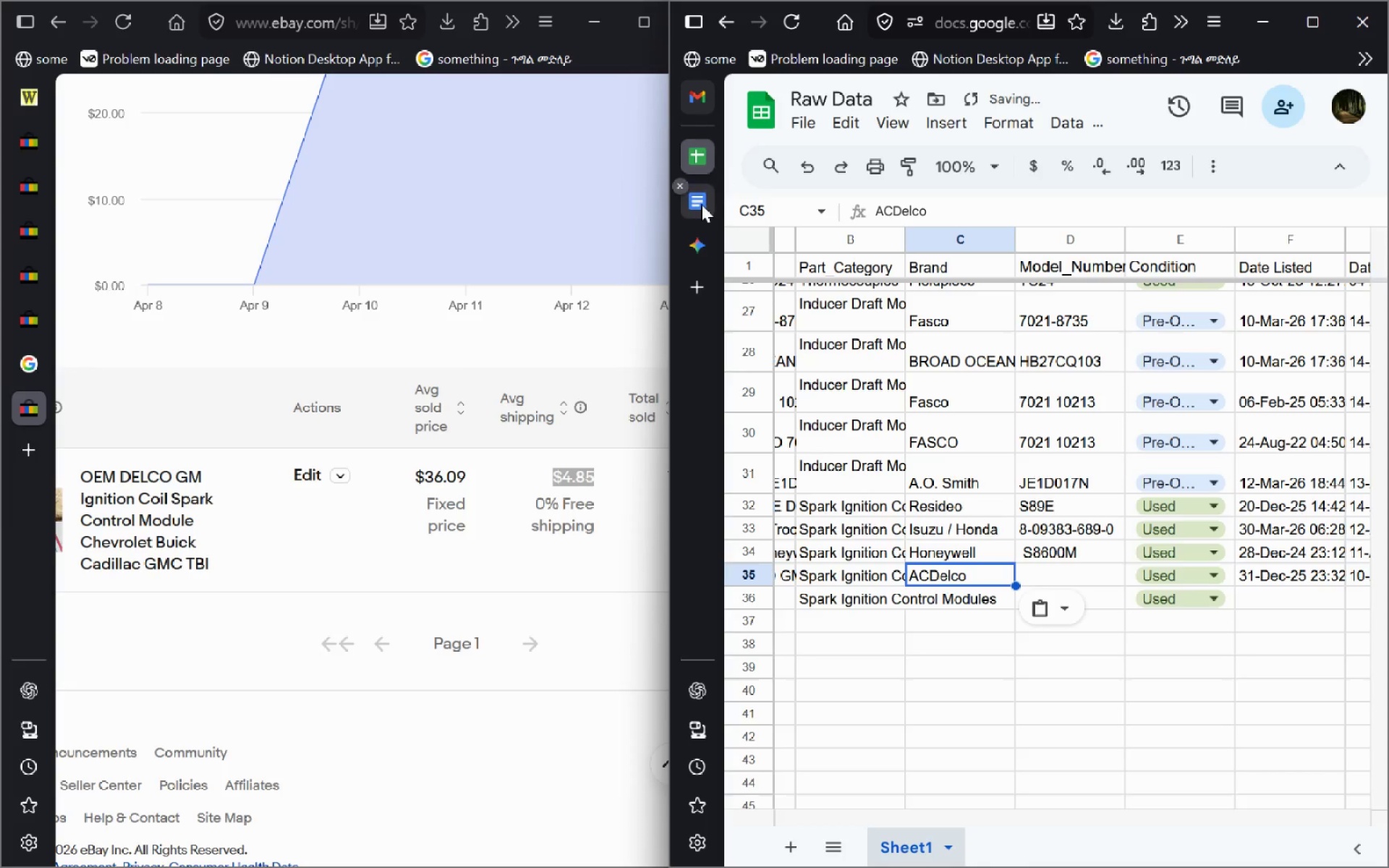 
left_click([700, 204])
 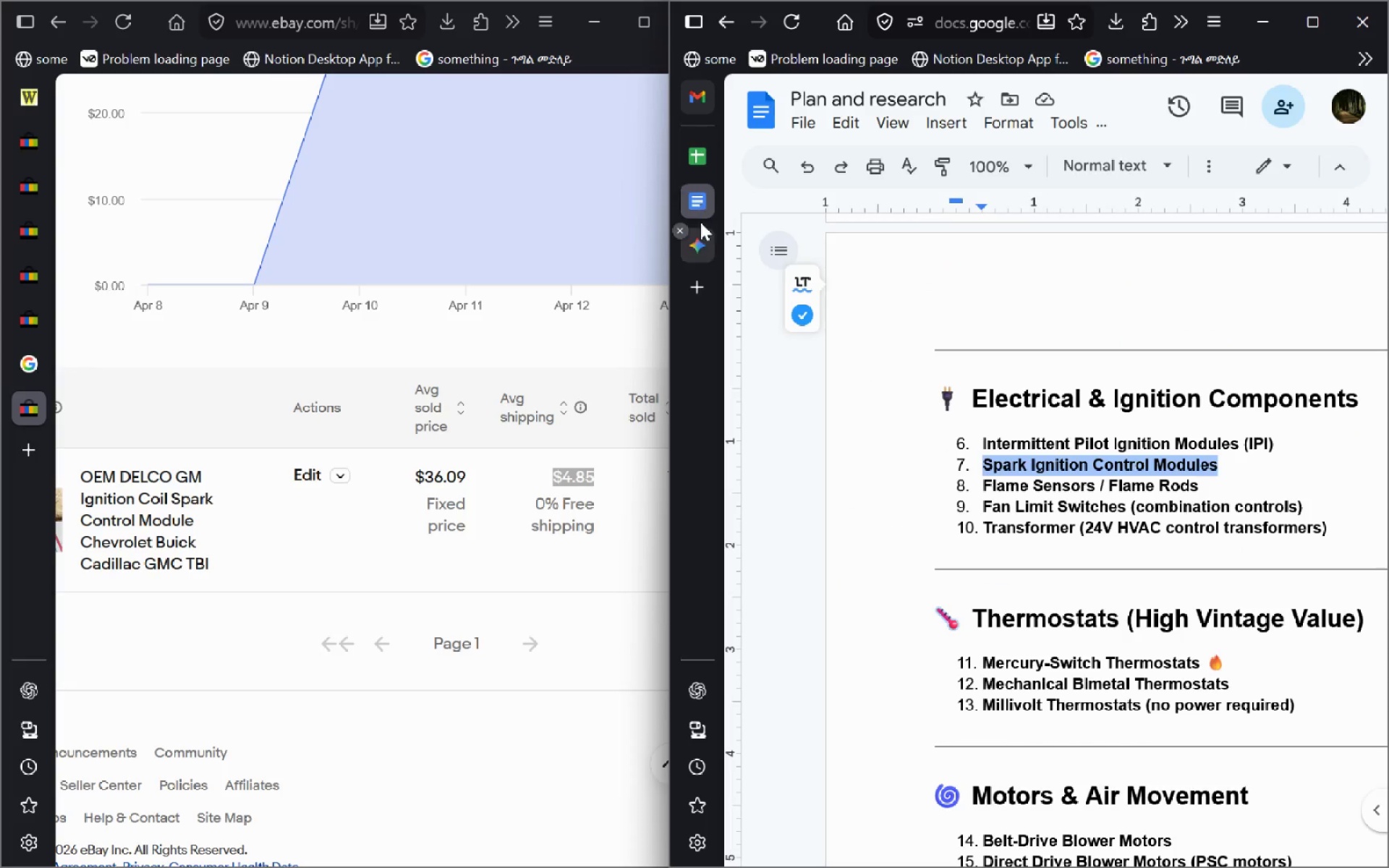 
left_click([700, 236])
 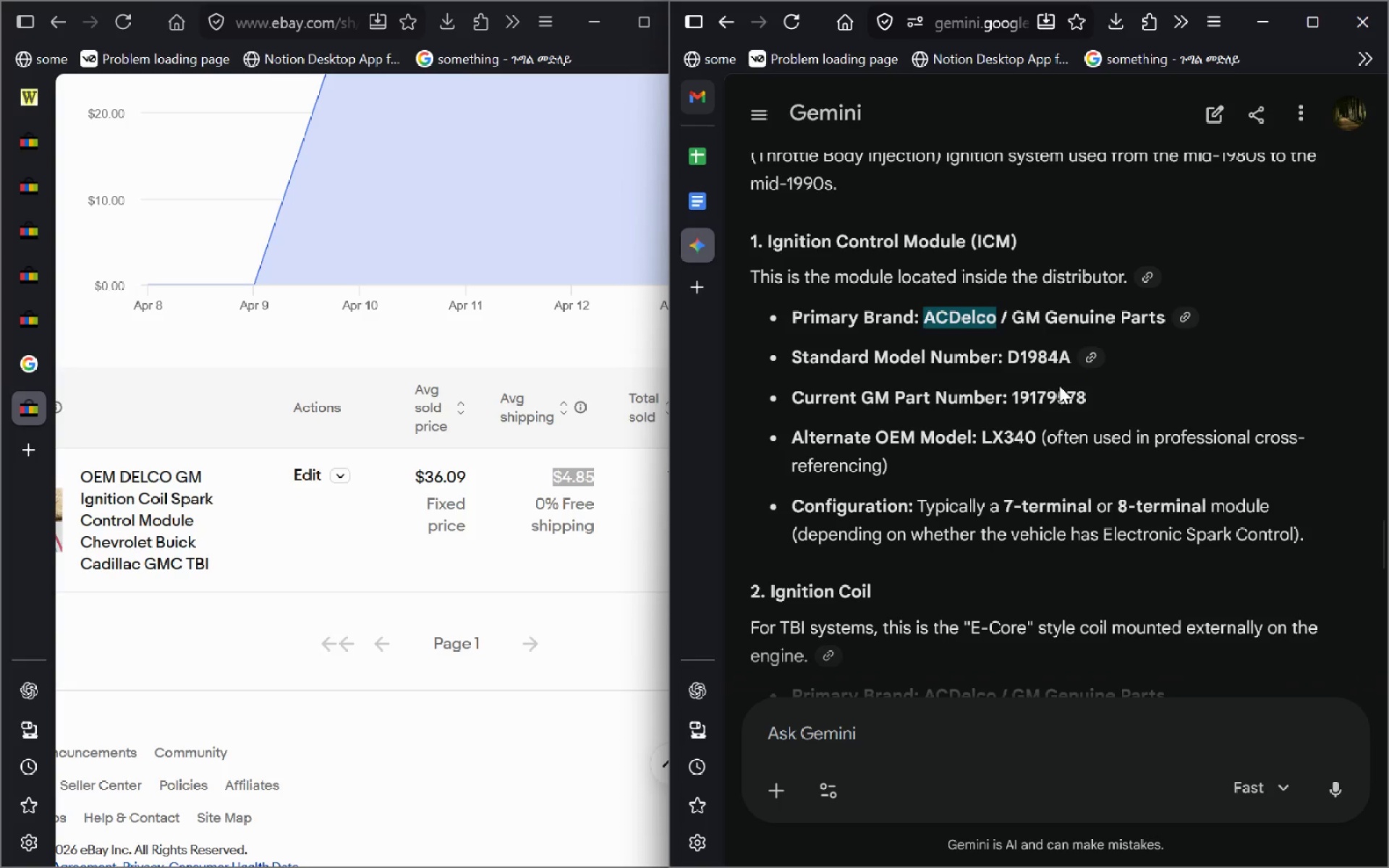 
left_click_drag(start_coordinate=[1071, 360], to_coordinate=[1008, 363])
 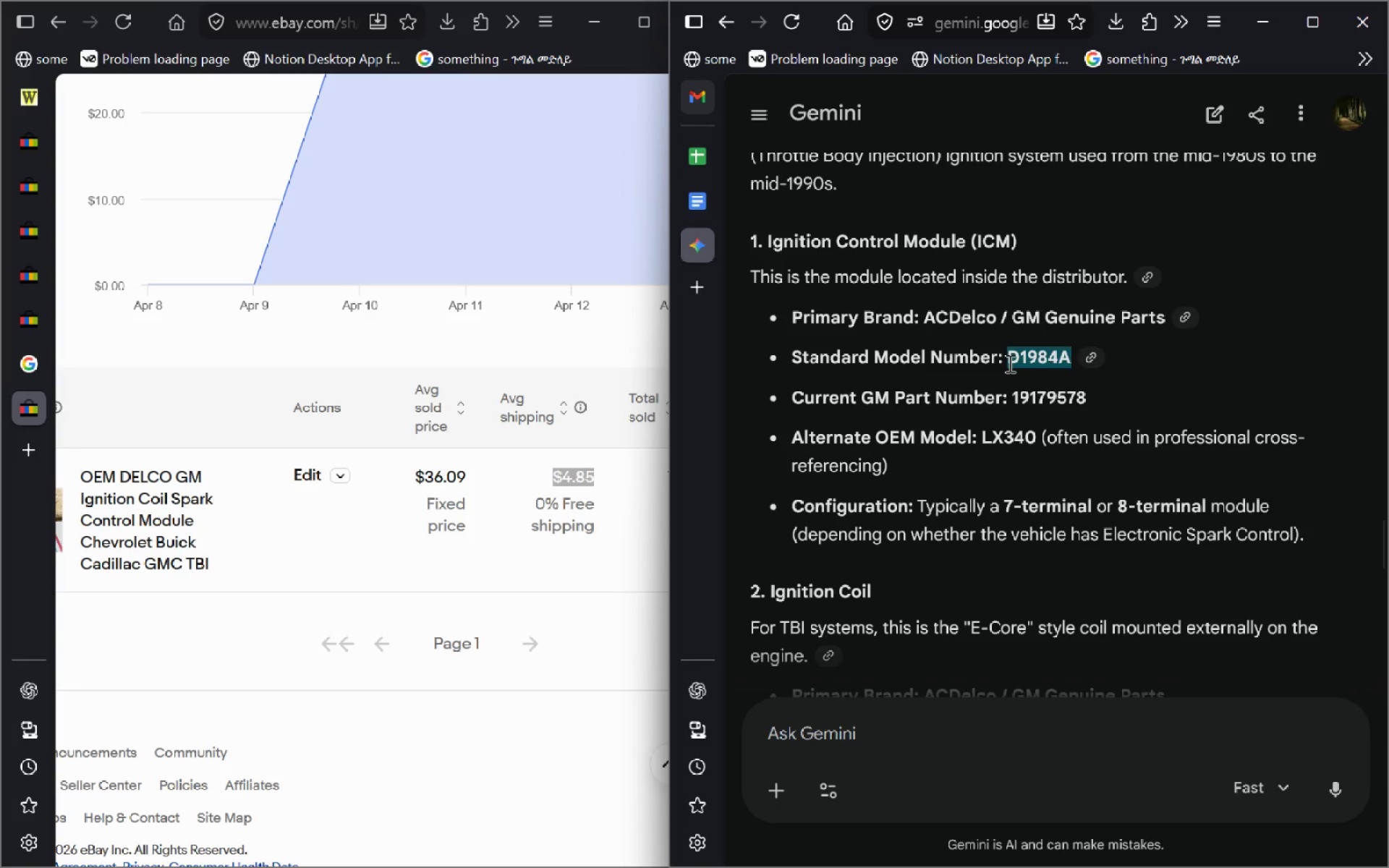 
key(Control+C)
 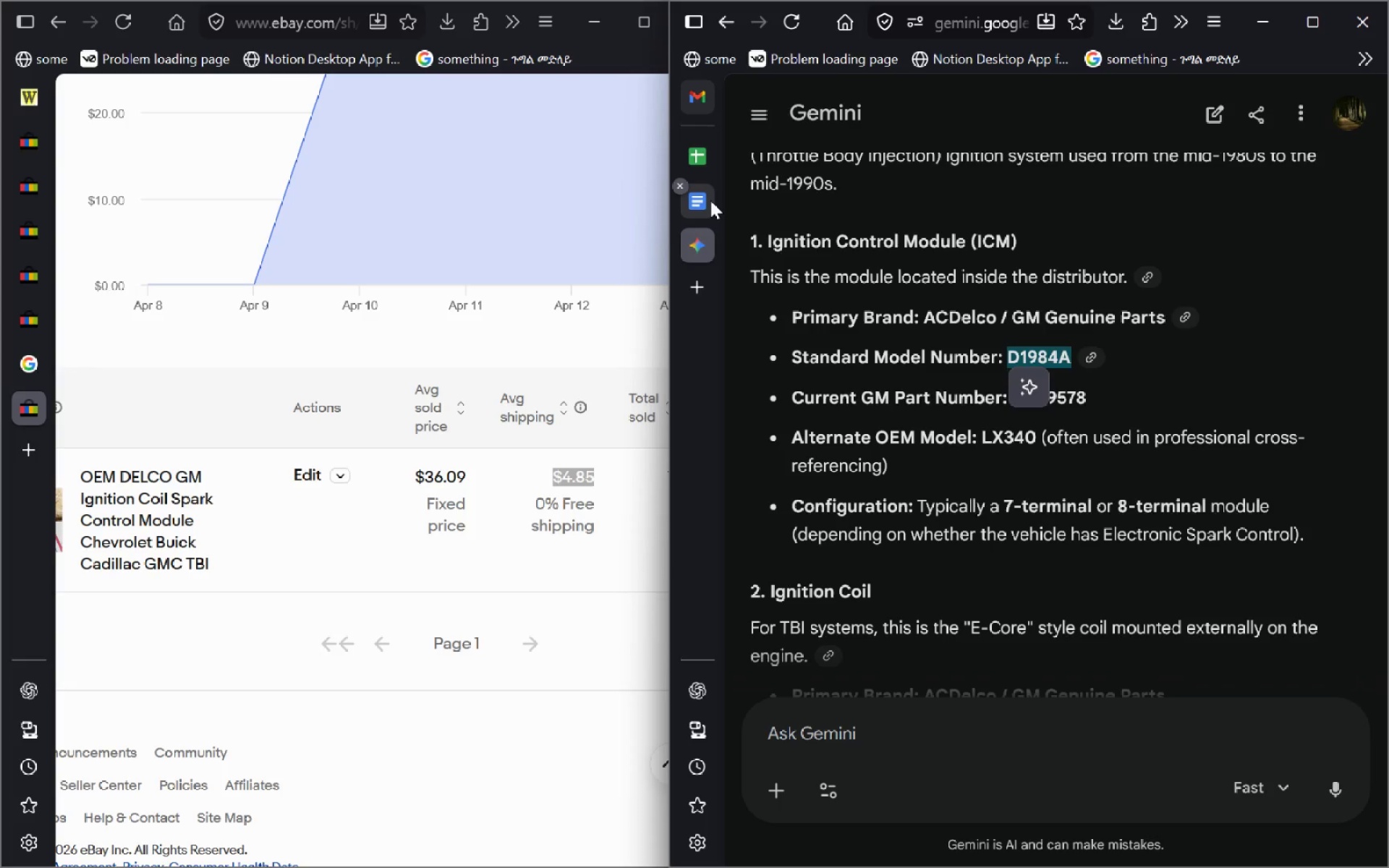 
left_click([710, 200])
 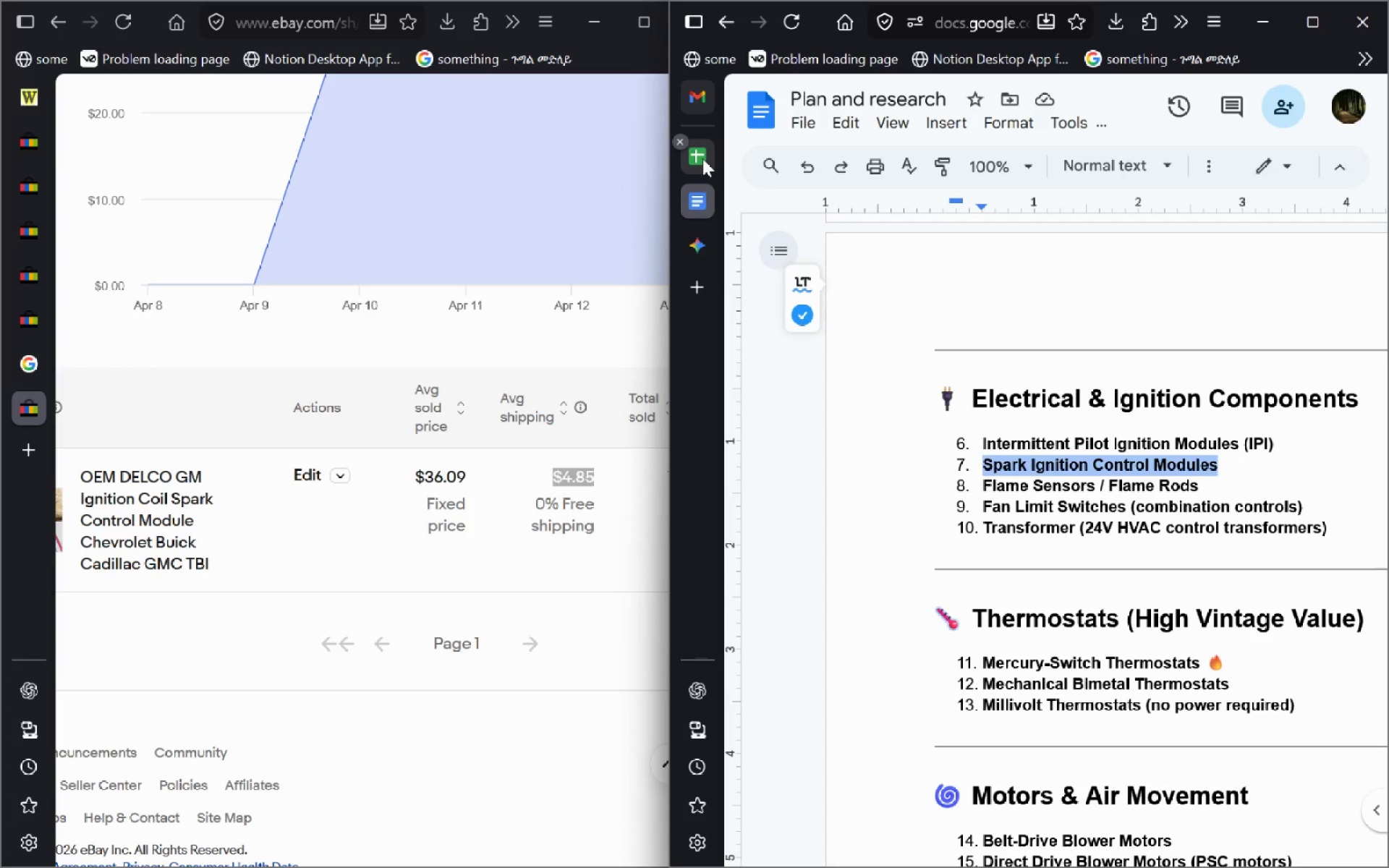 
left_click([702, 158])
 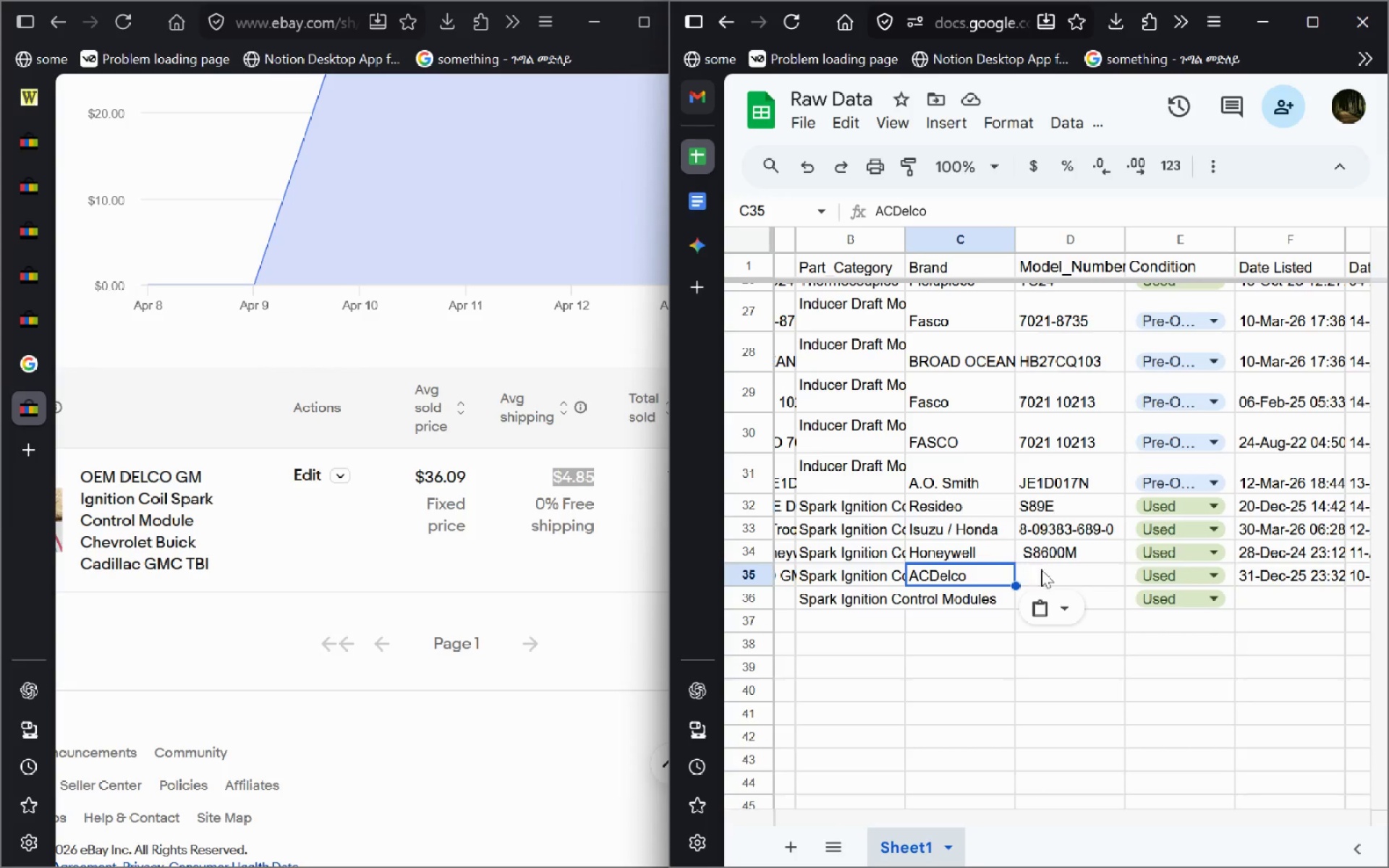 
left_click([1050, 579])
 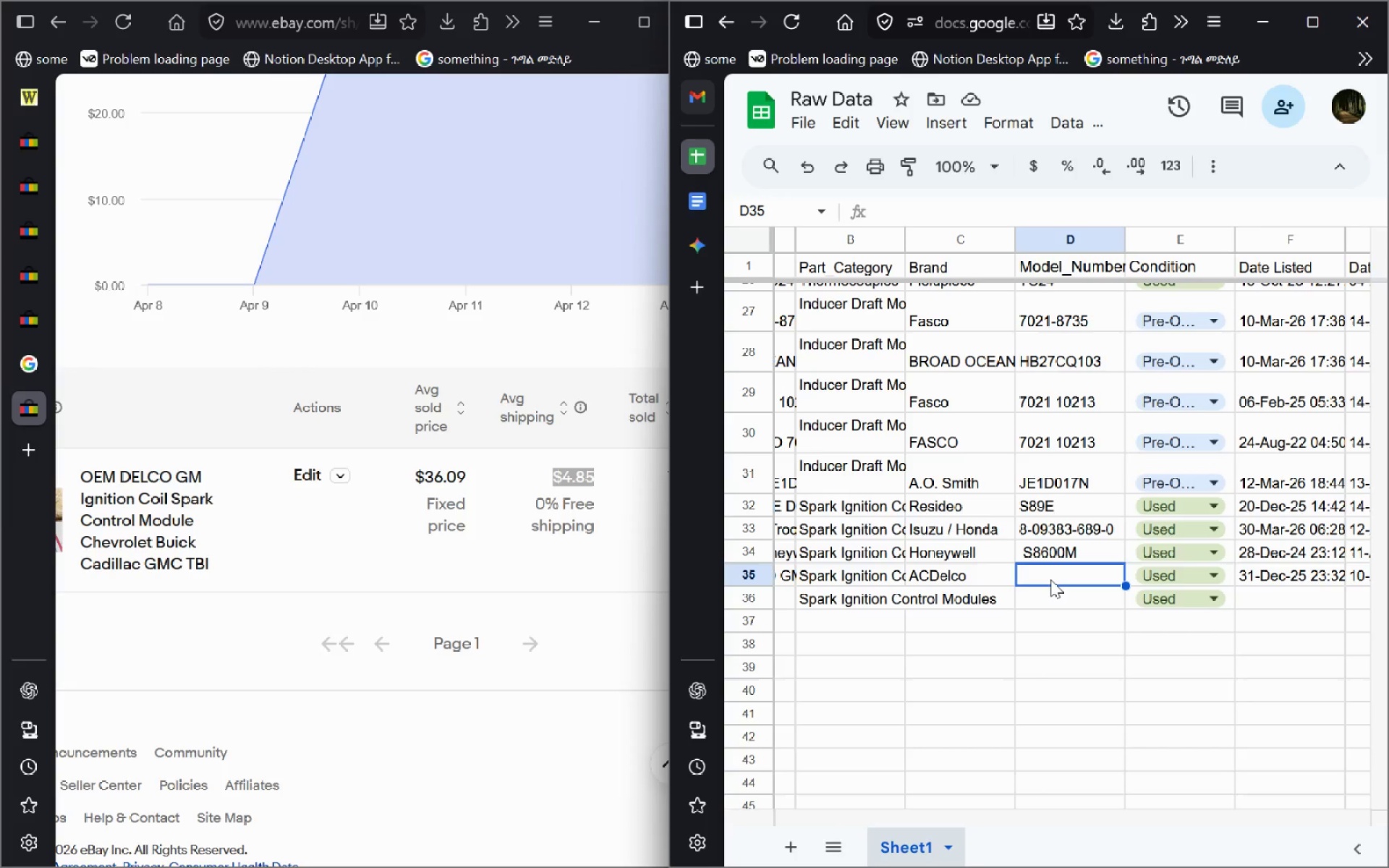 
key(Control+V)
 